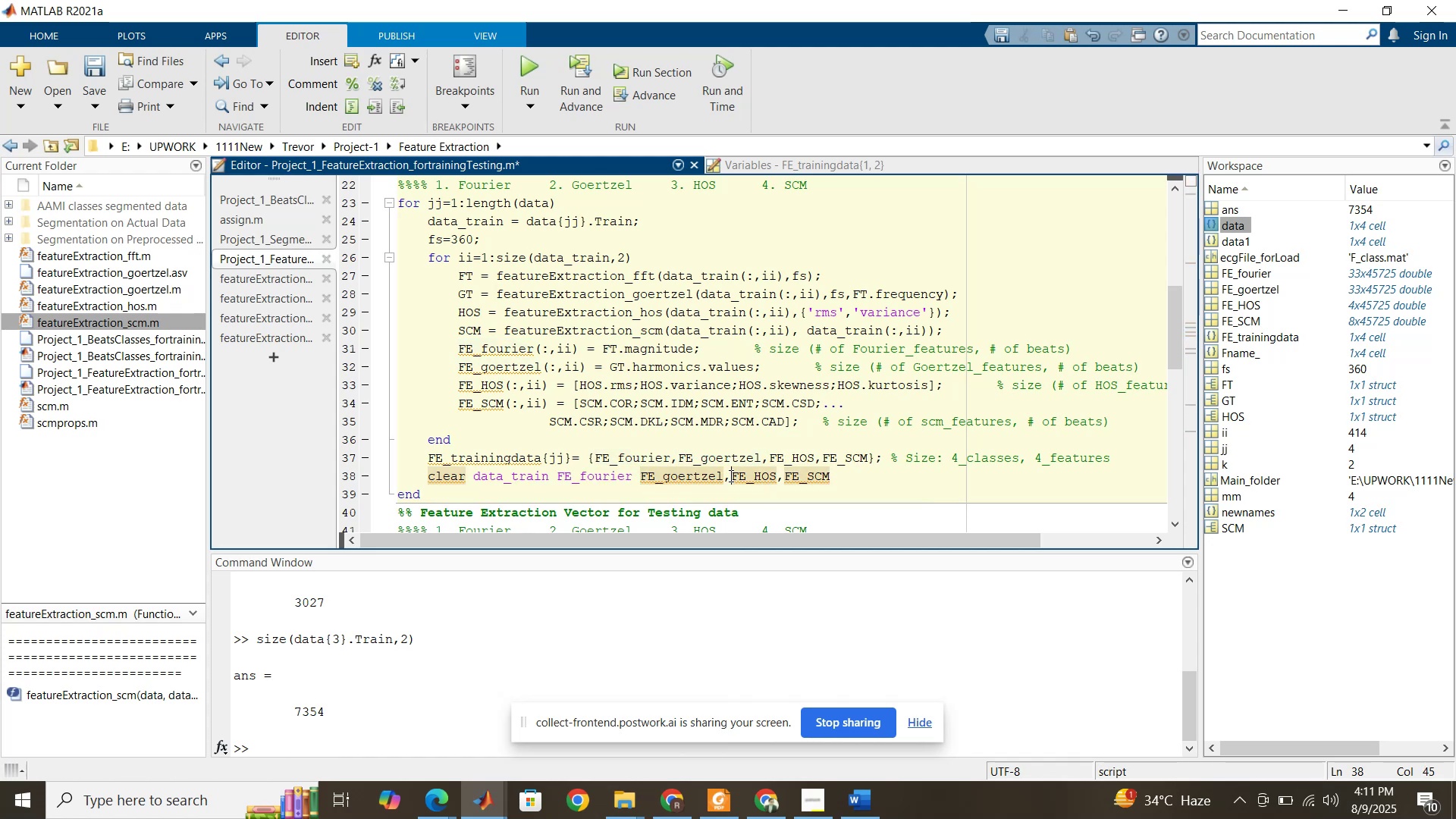 
key(Backspace)
 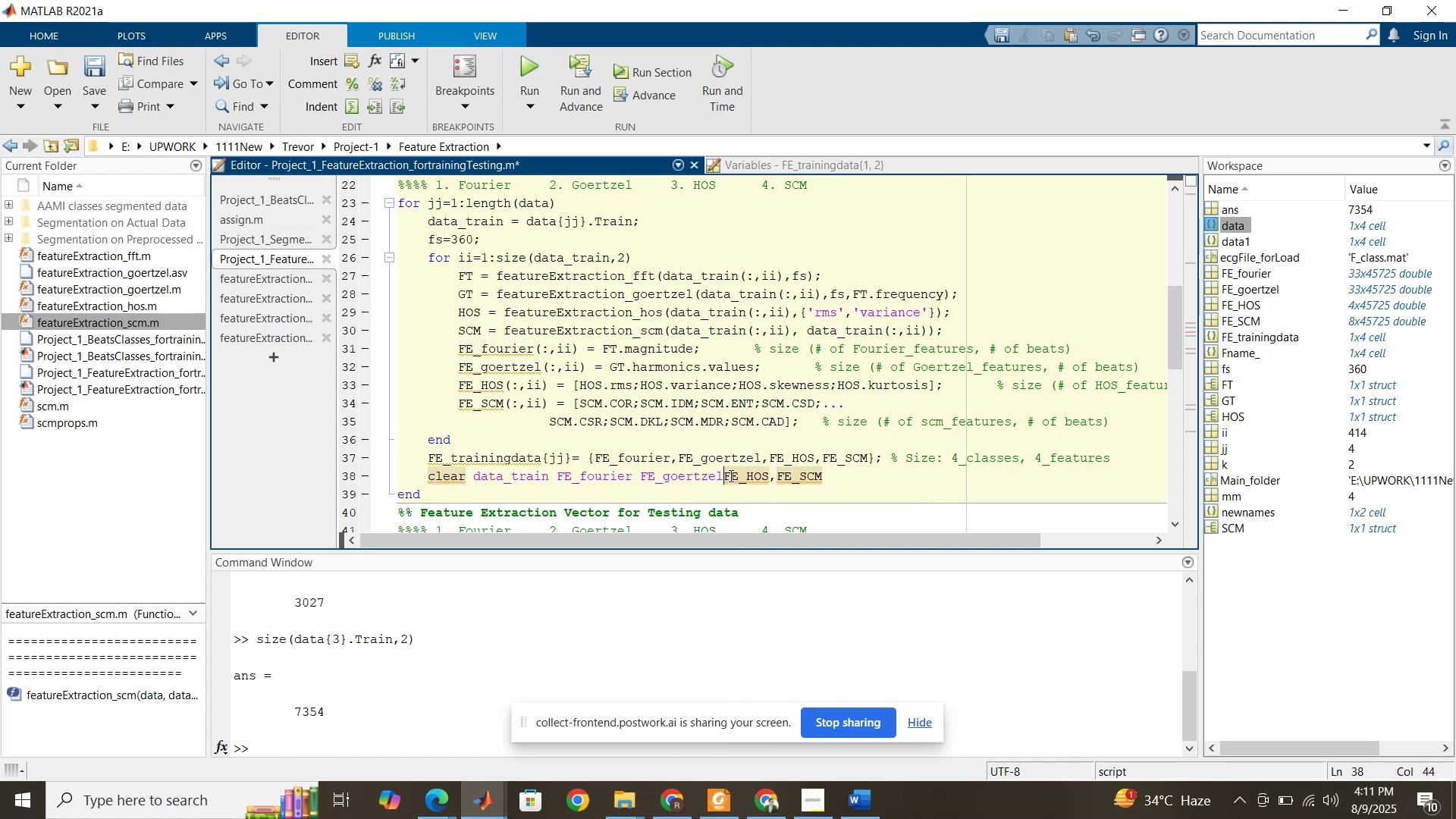 
key(Space)
 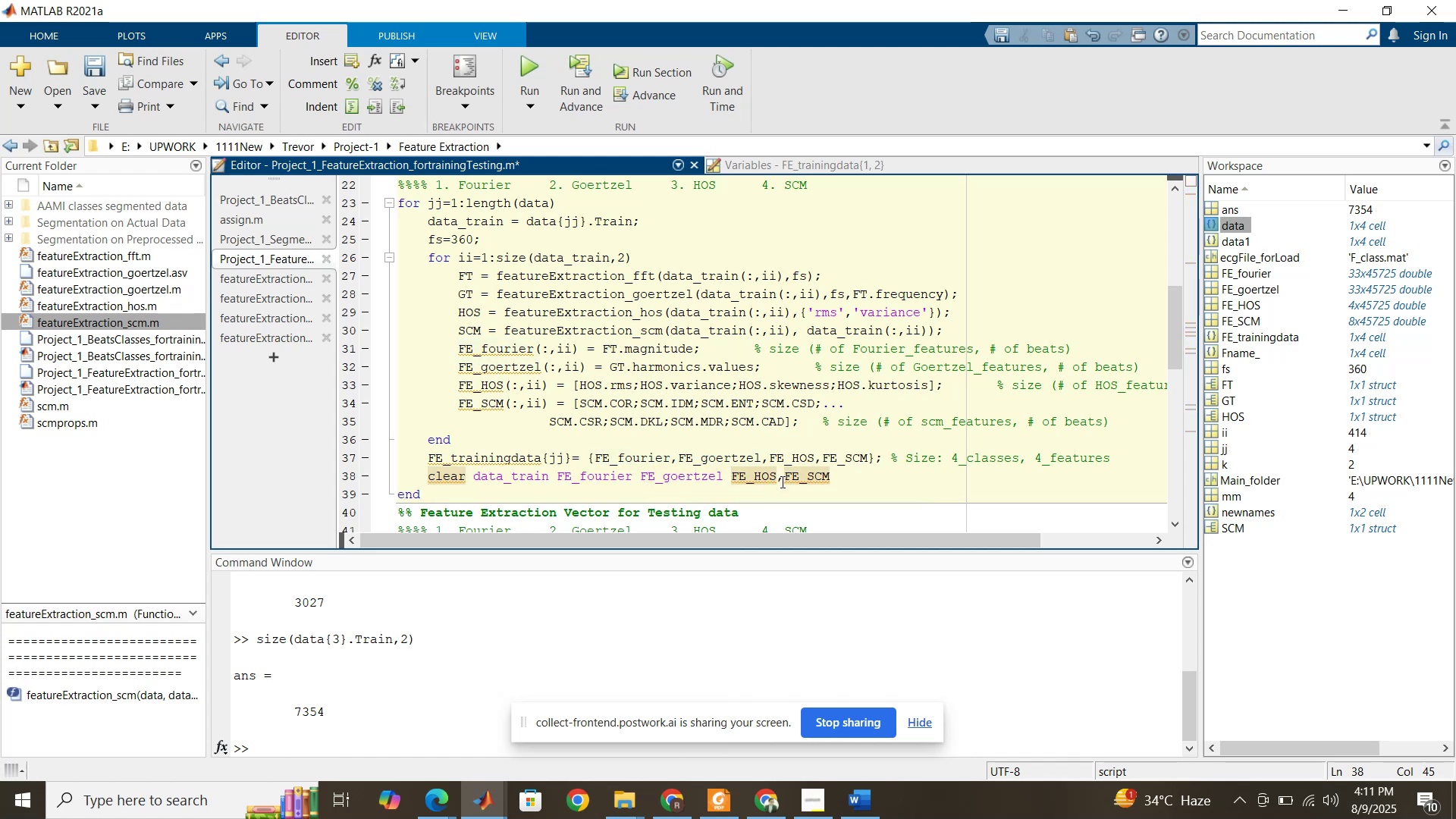 
left_click([783, 481])
 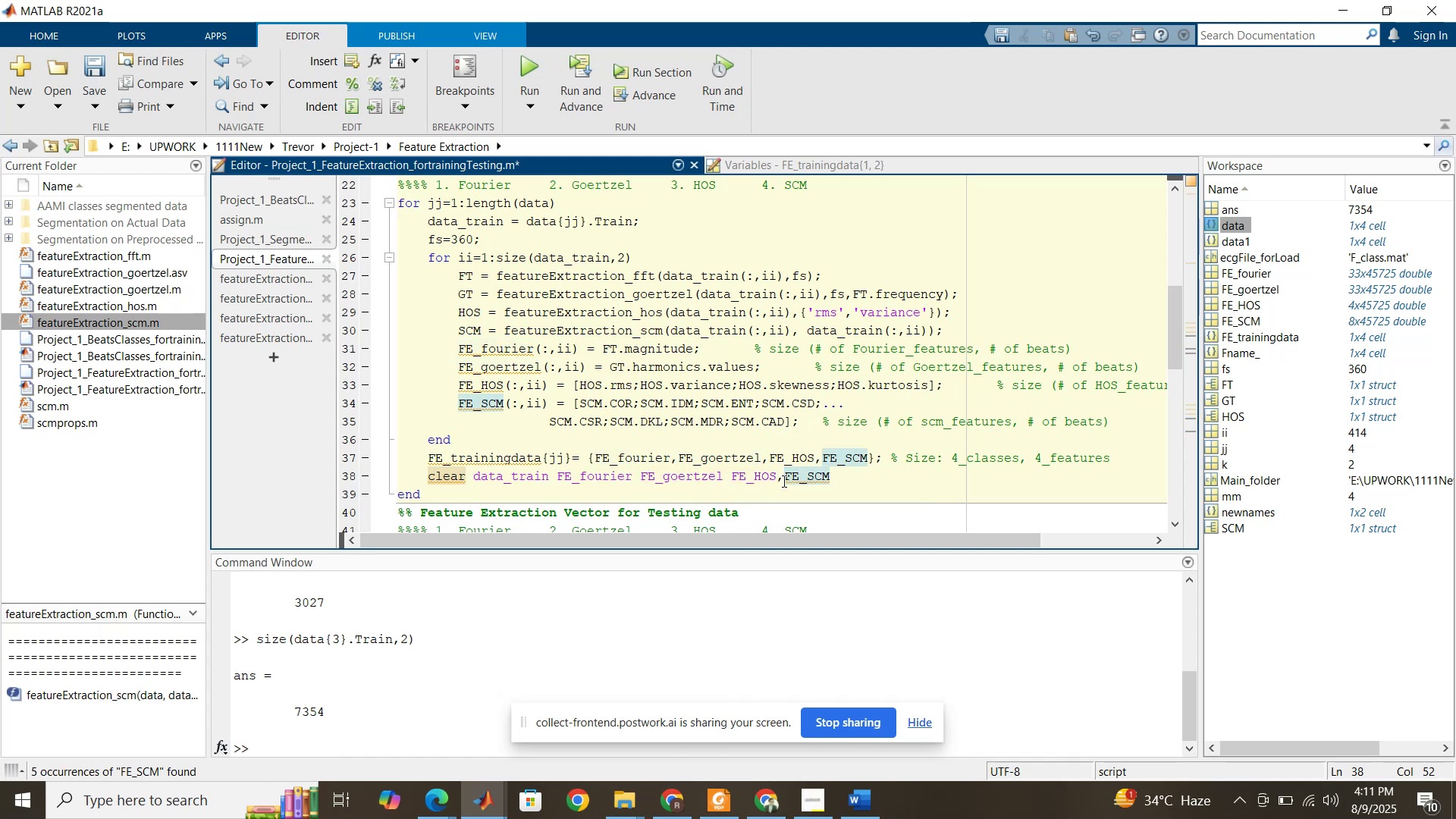 
key(Backspace)
 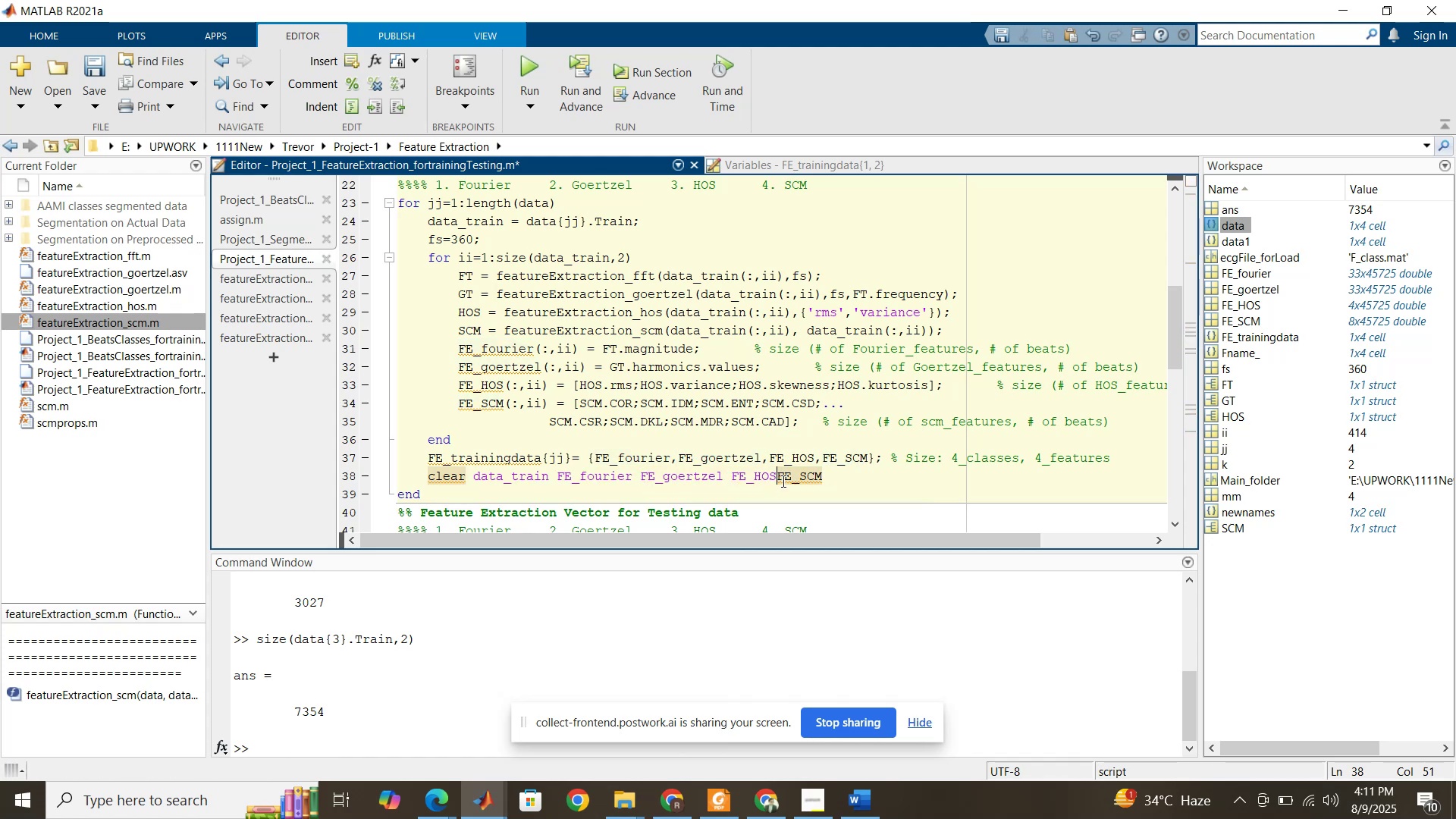 
key(Space)
 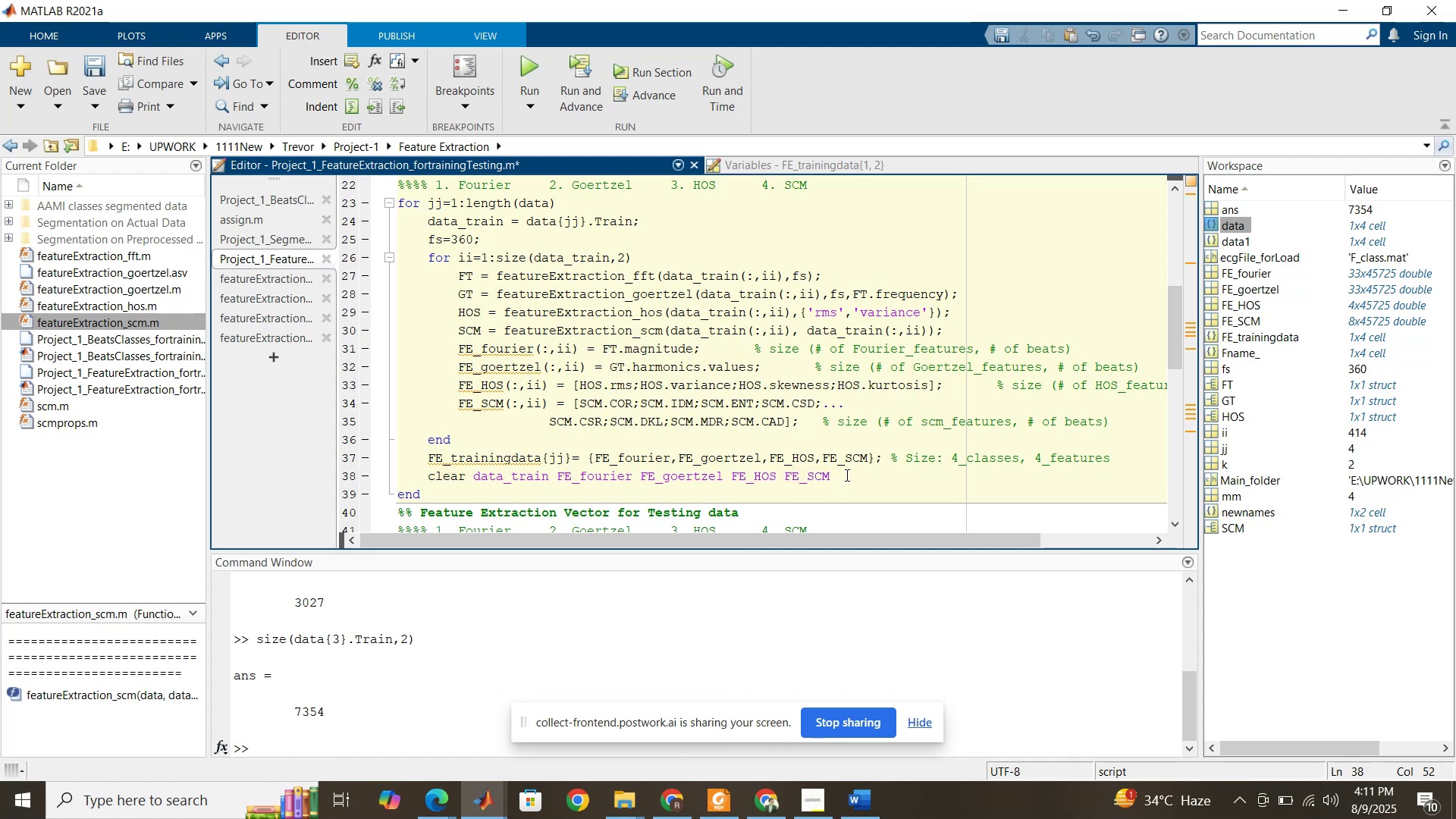 
left_click([846, 475])
 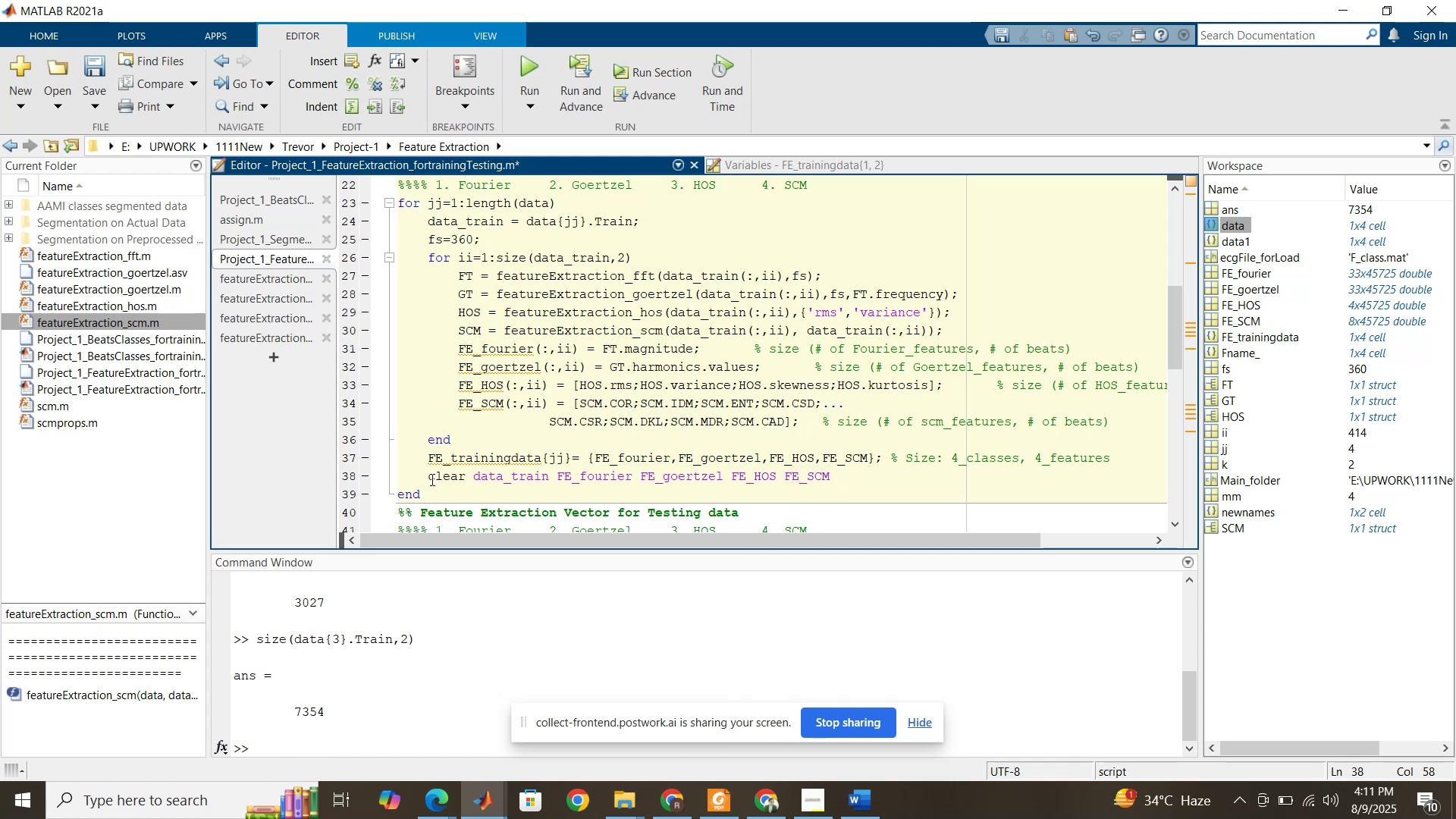 
left_click([430, 479])
 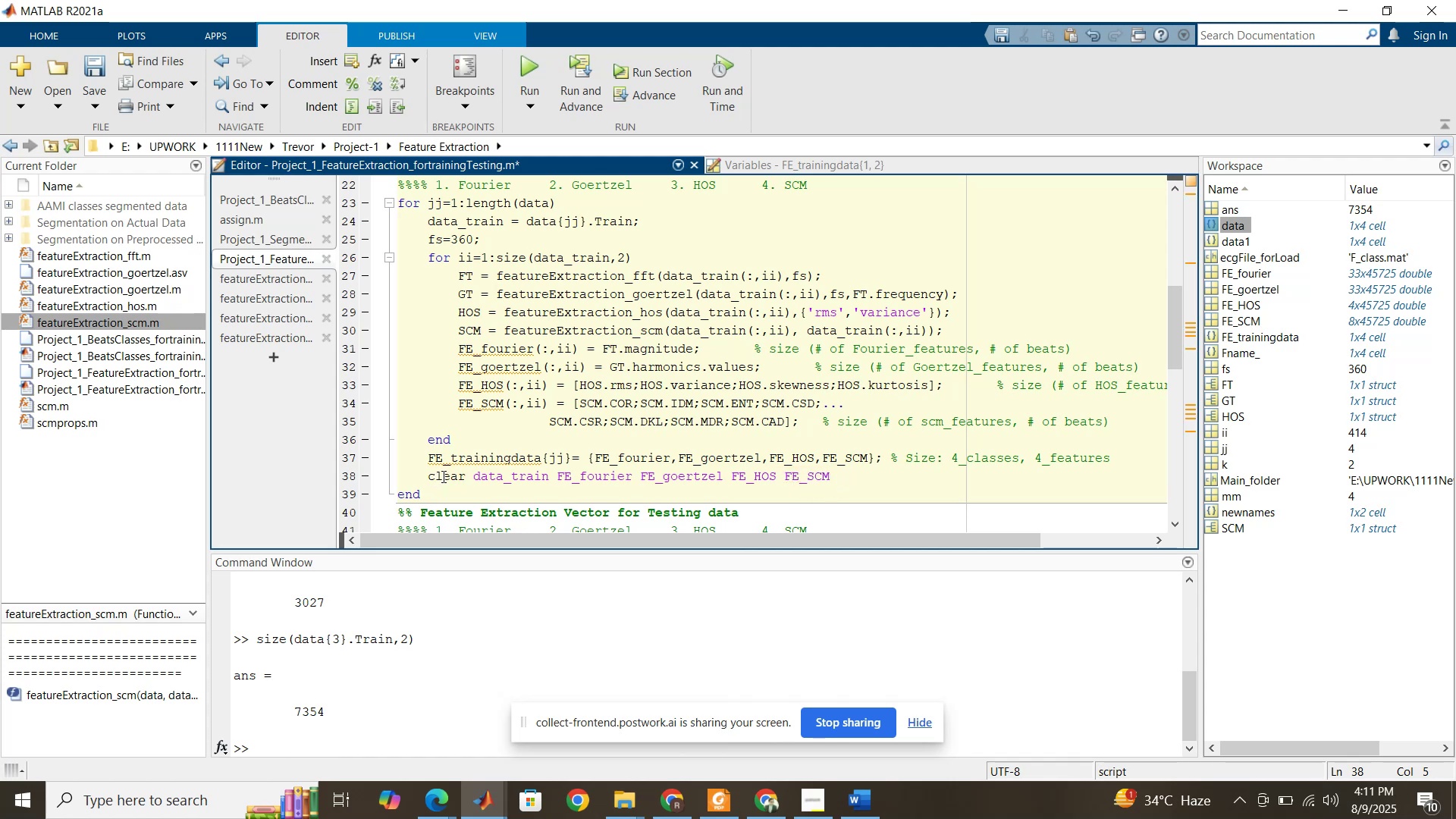 
scroll: coordinate [472, 315], scroll_direction: down, amount: 2.0
 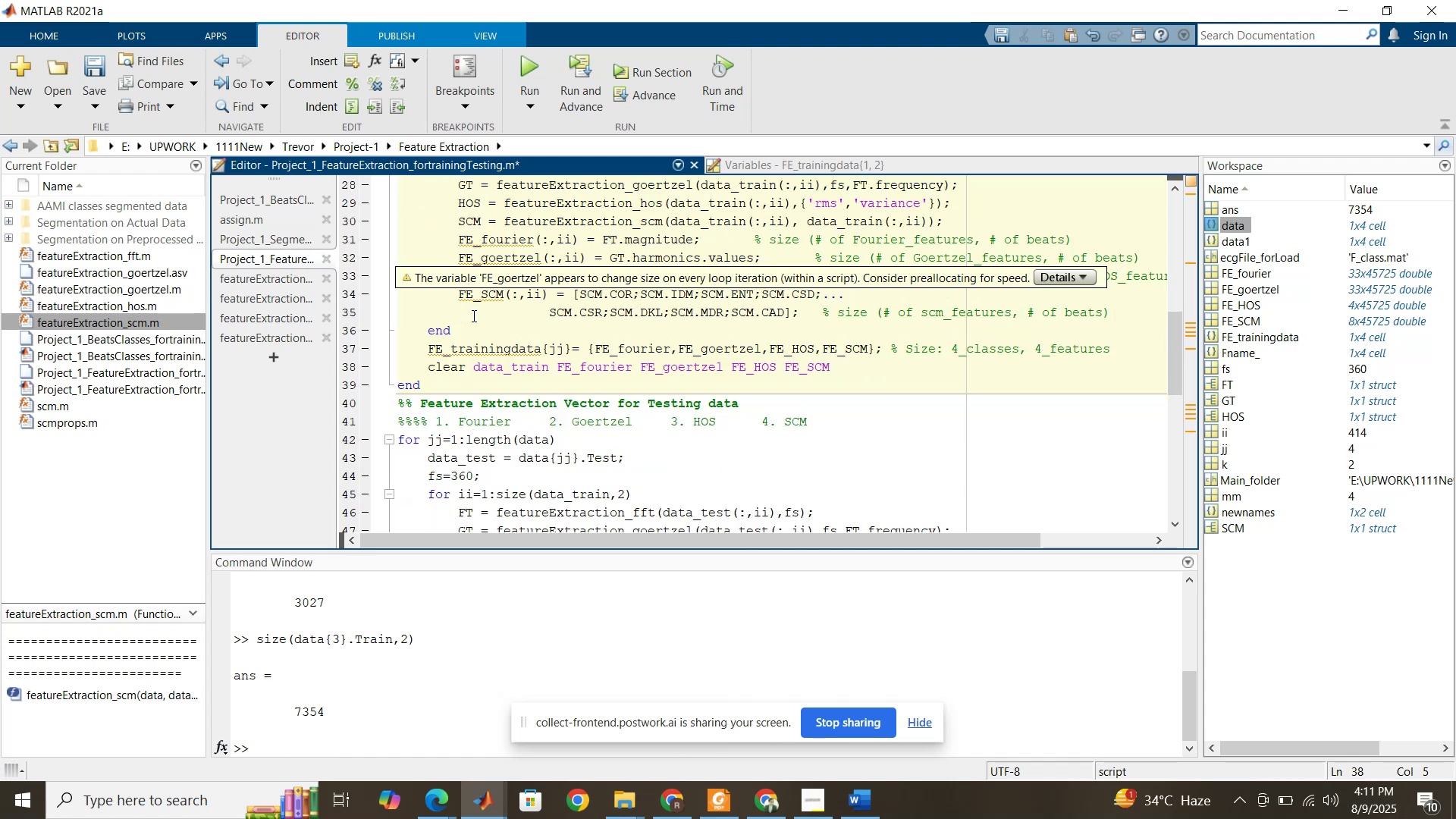 
scroll: coordinate [472, 315], scroll_direction: up, amount: 1.0
 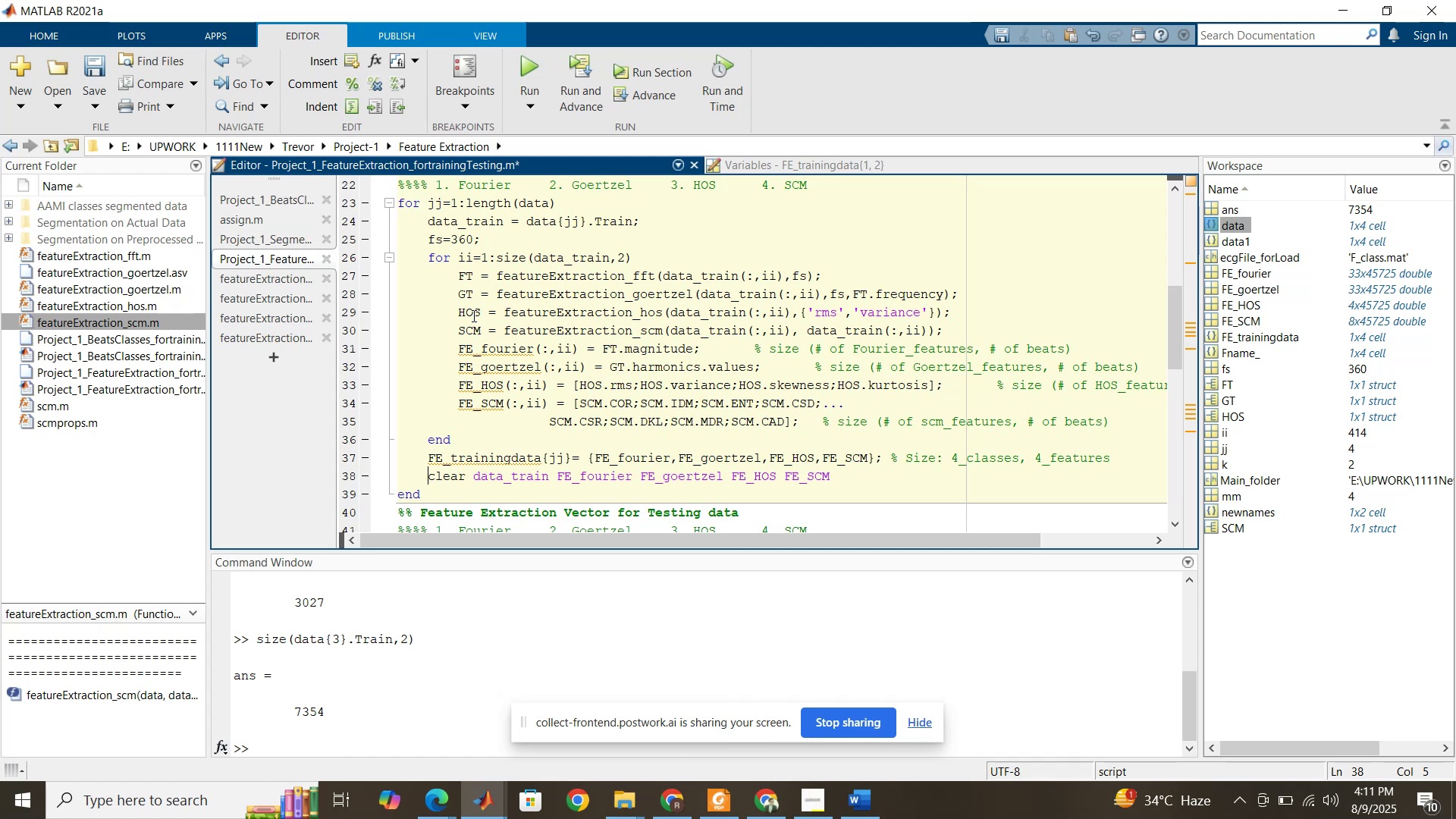 
wait(16.25)
 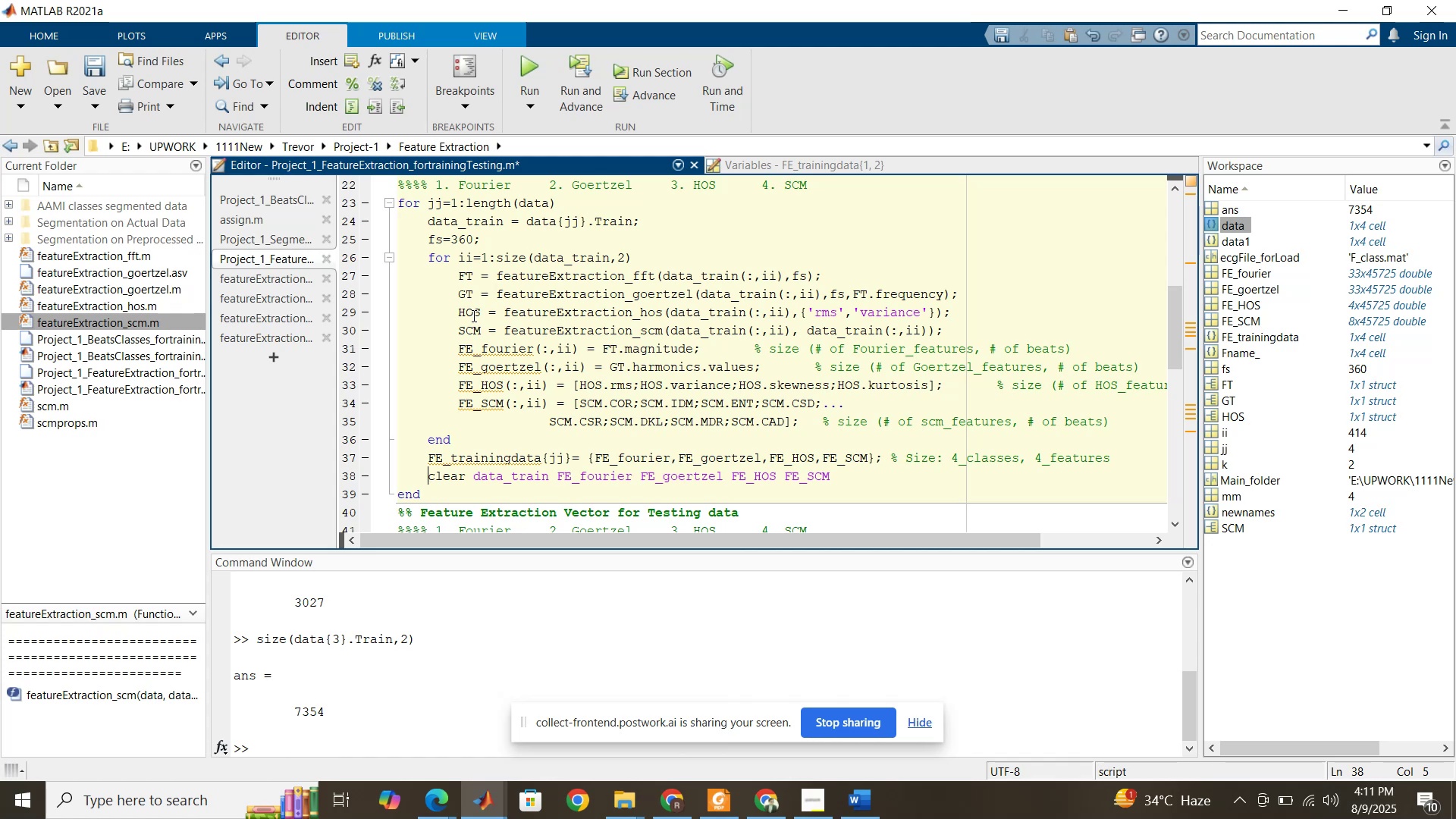 
scroll: coordinate [453, 219], scroll_direction: up, amount: 11.0
 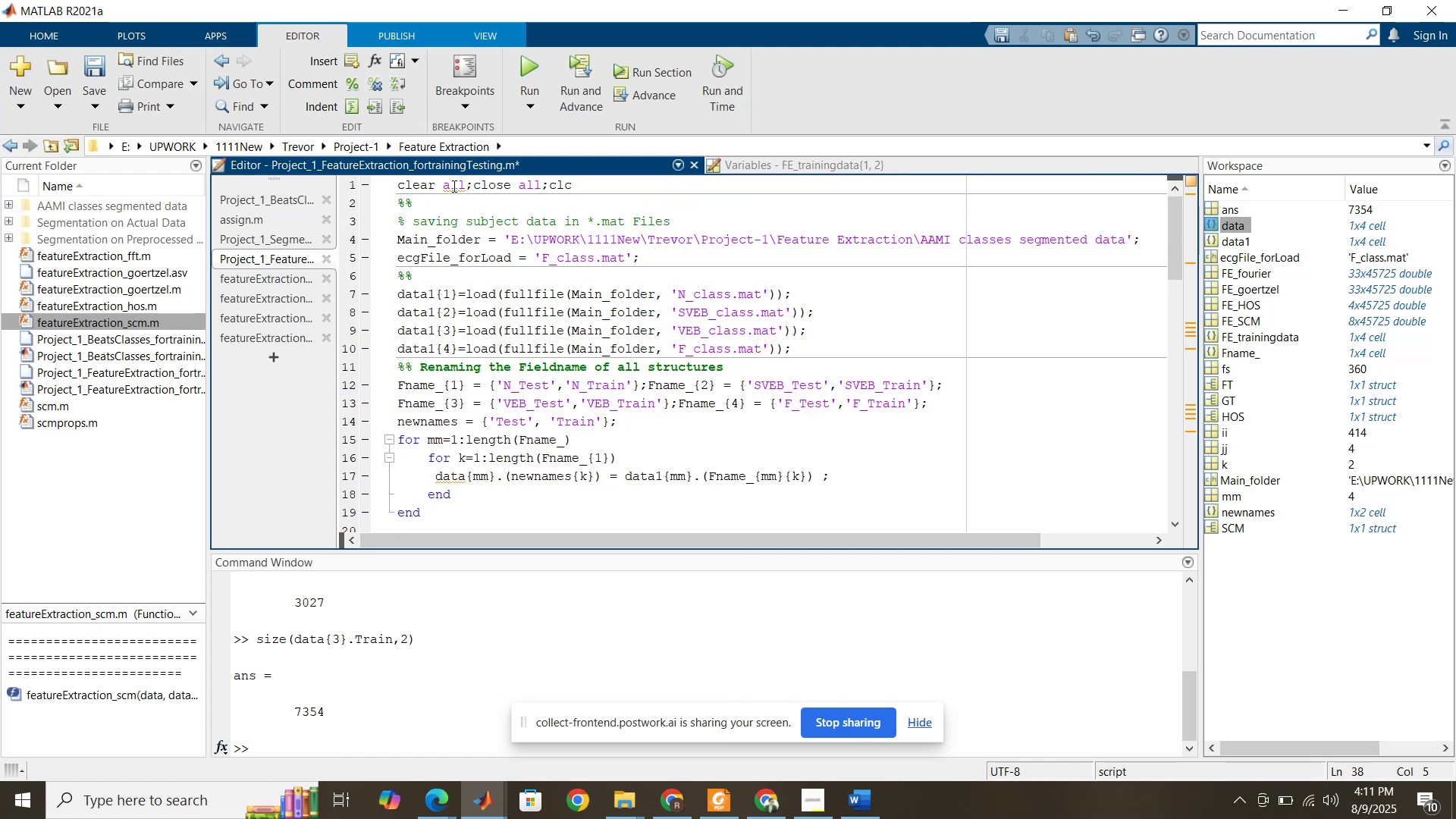 
left_click([453, 184])
 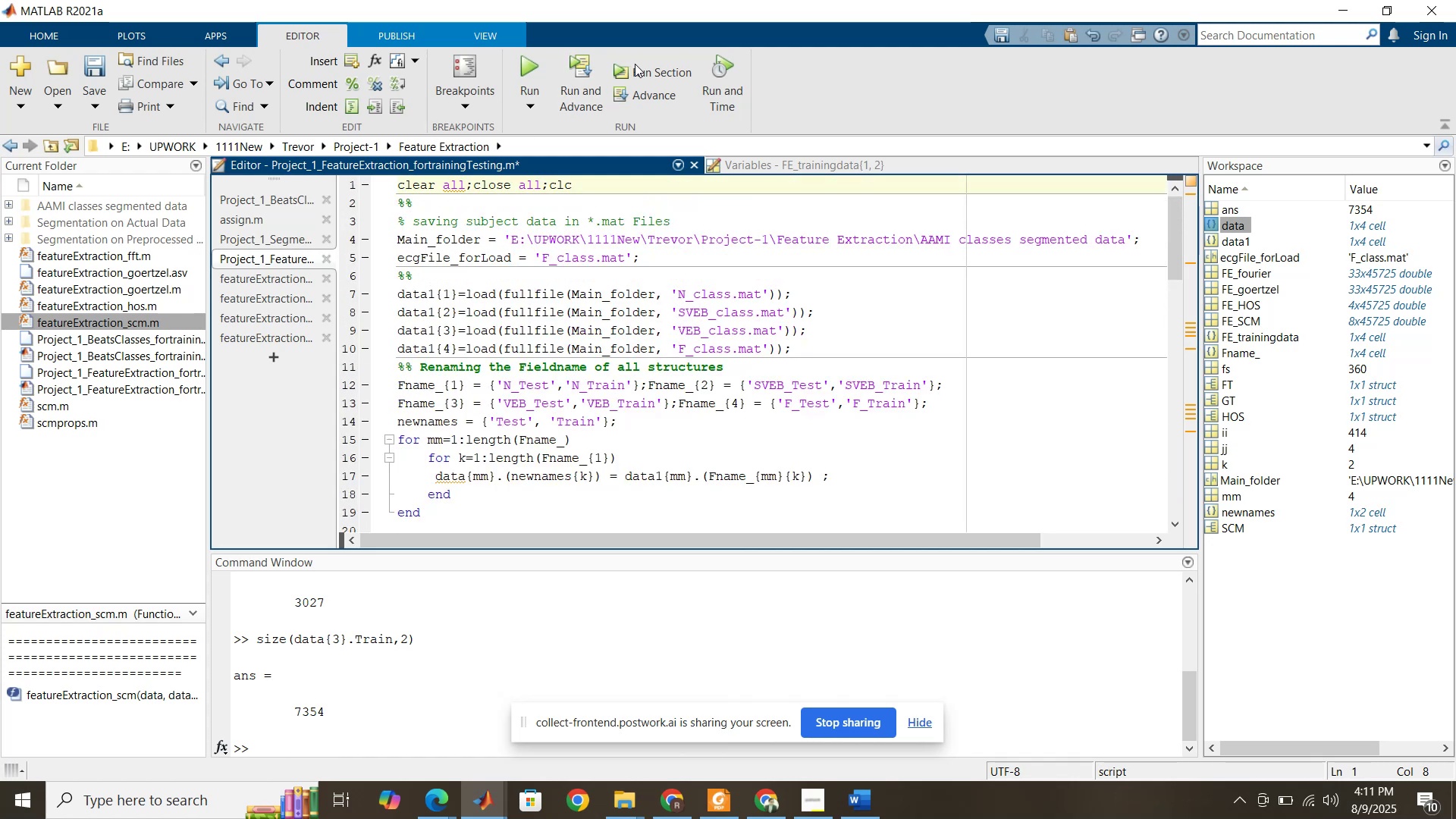 
left_click([650, 74])
 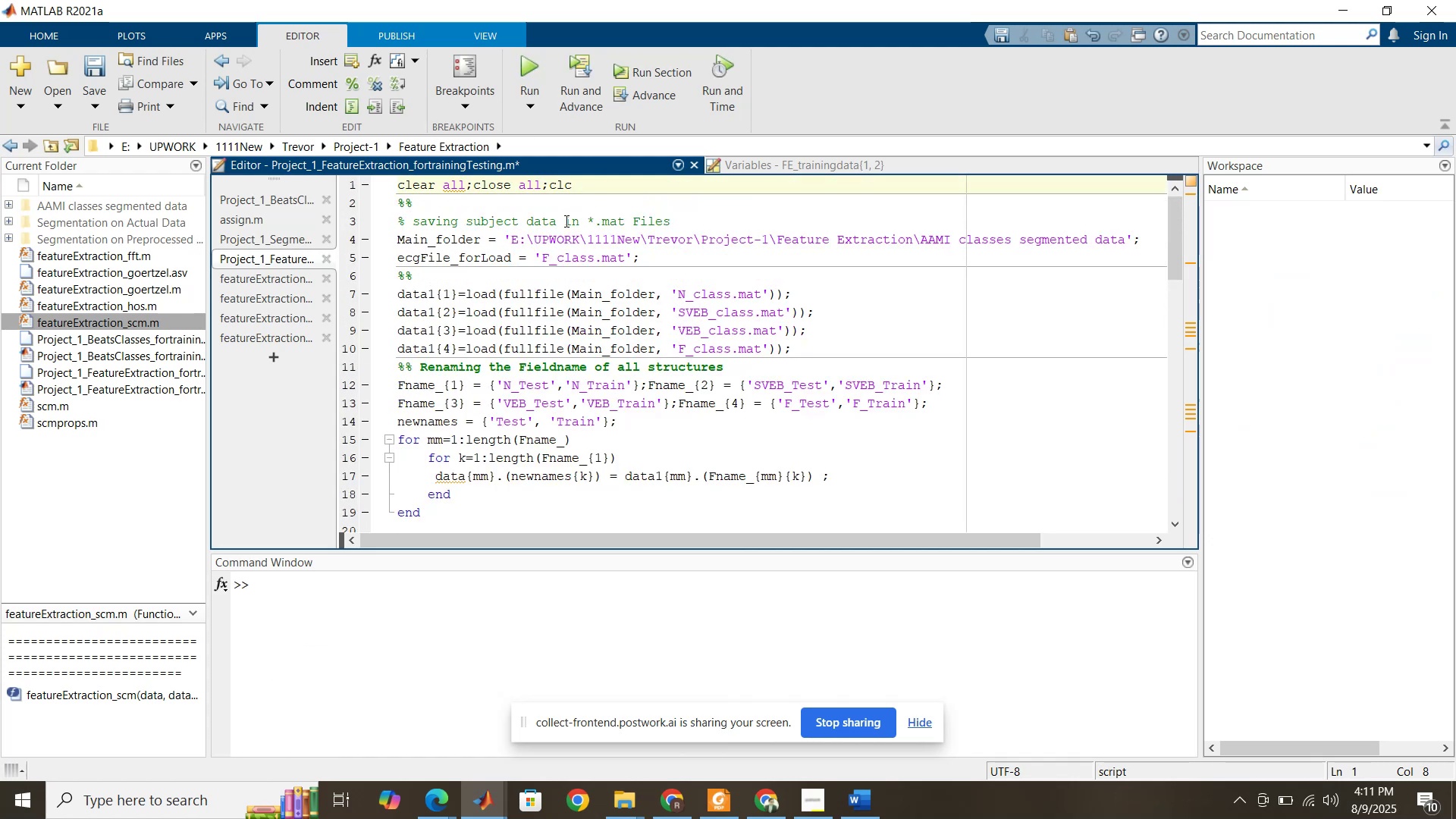 
left_click([565, 221])
 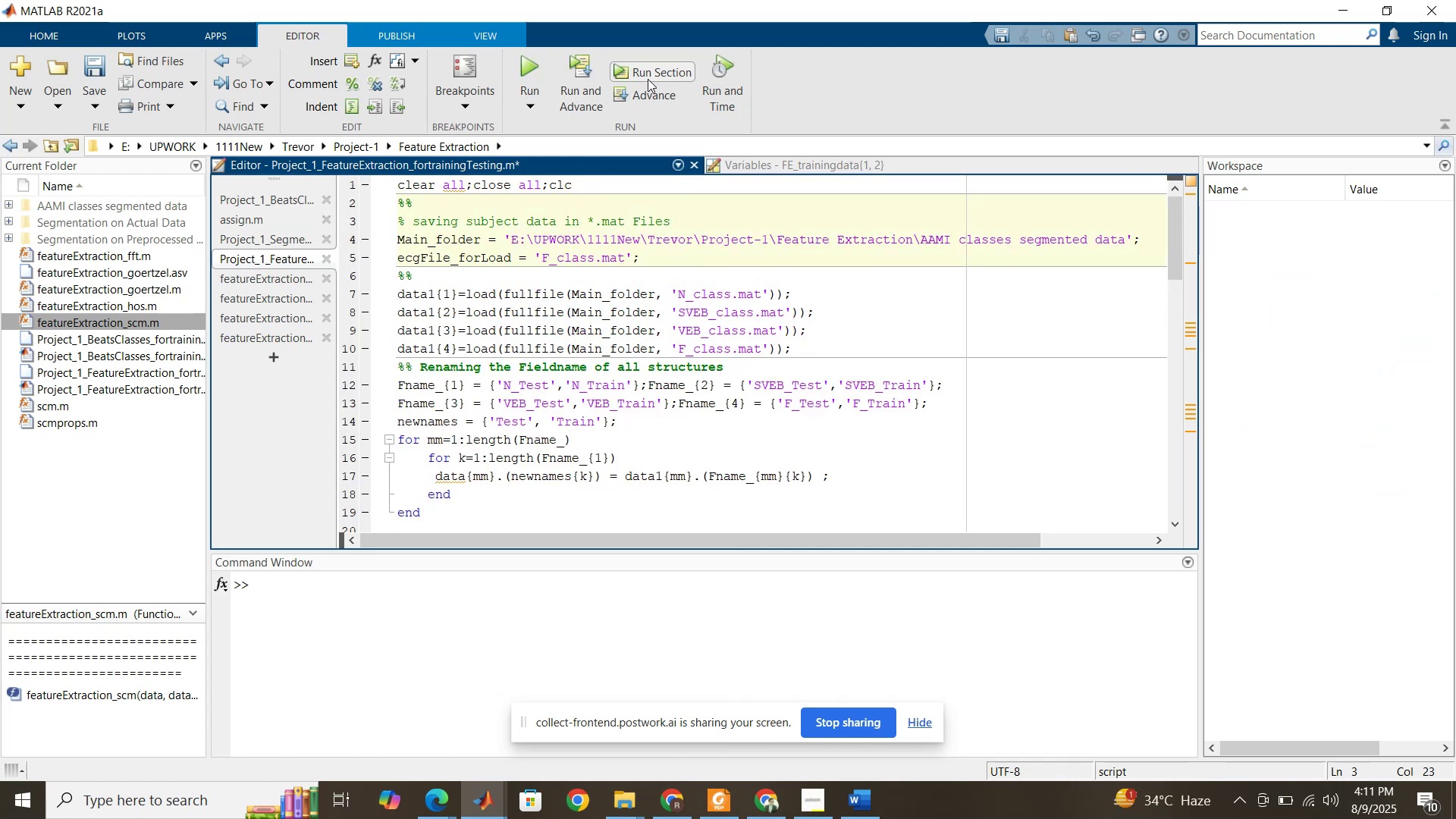 
left_click([648, 78])
 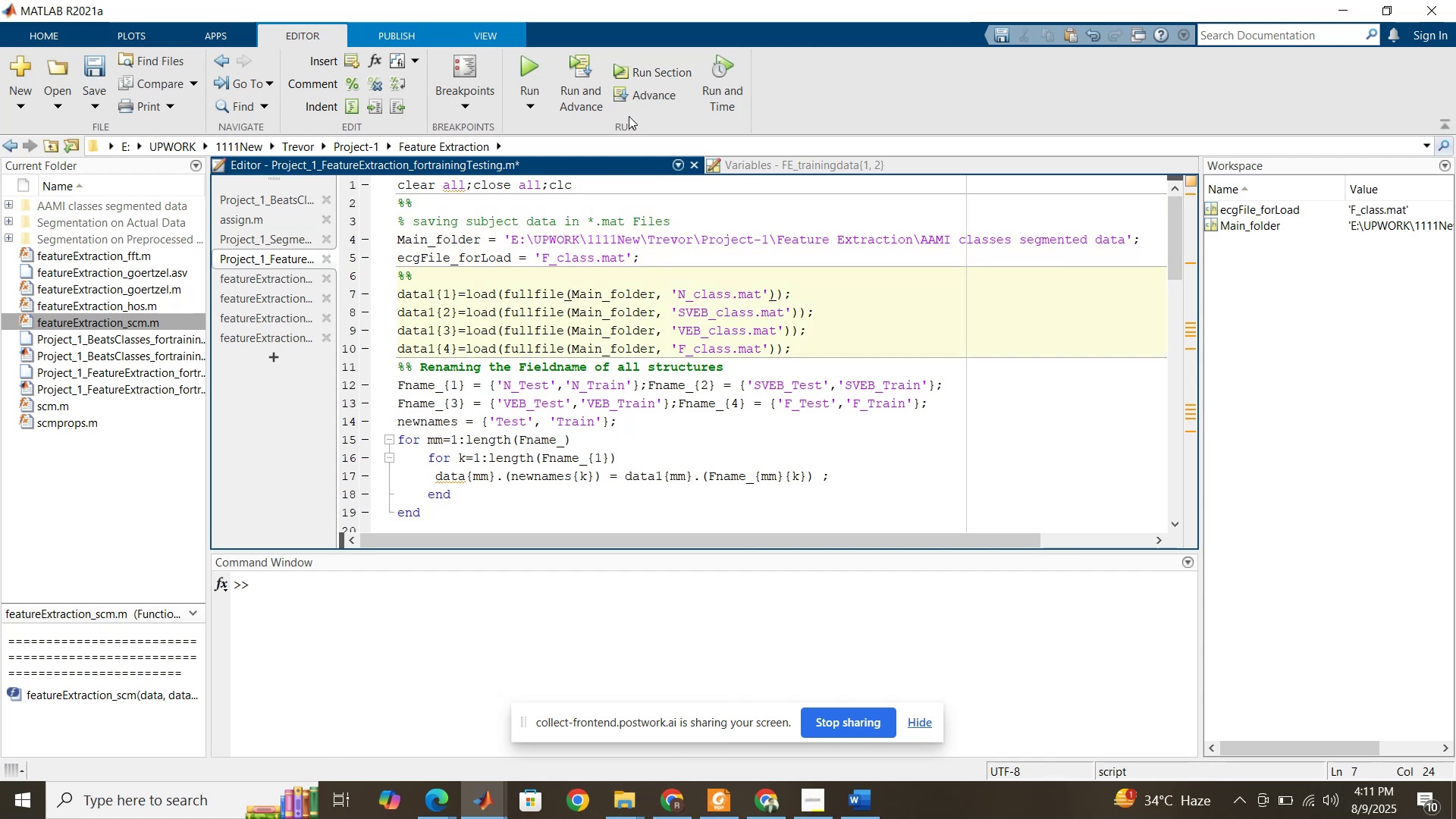 
left_click([640, 77])
 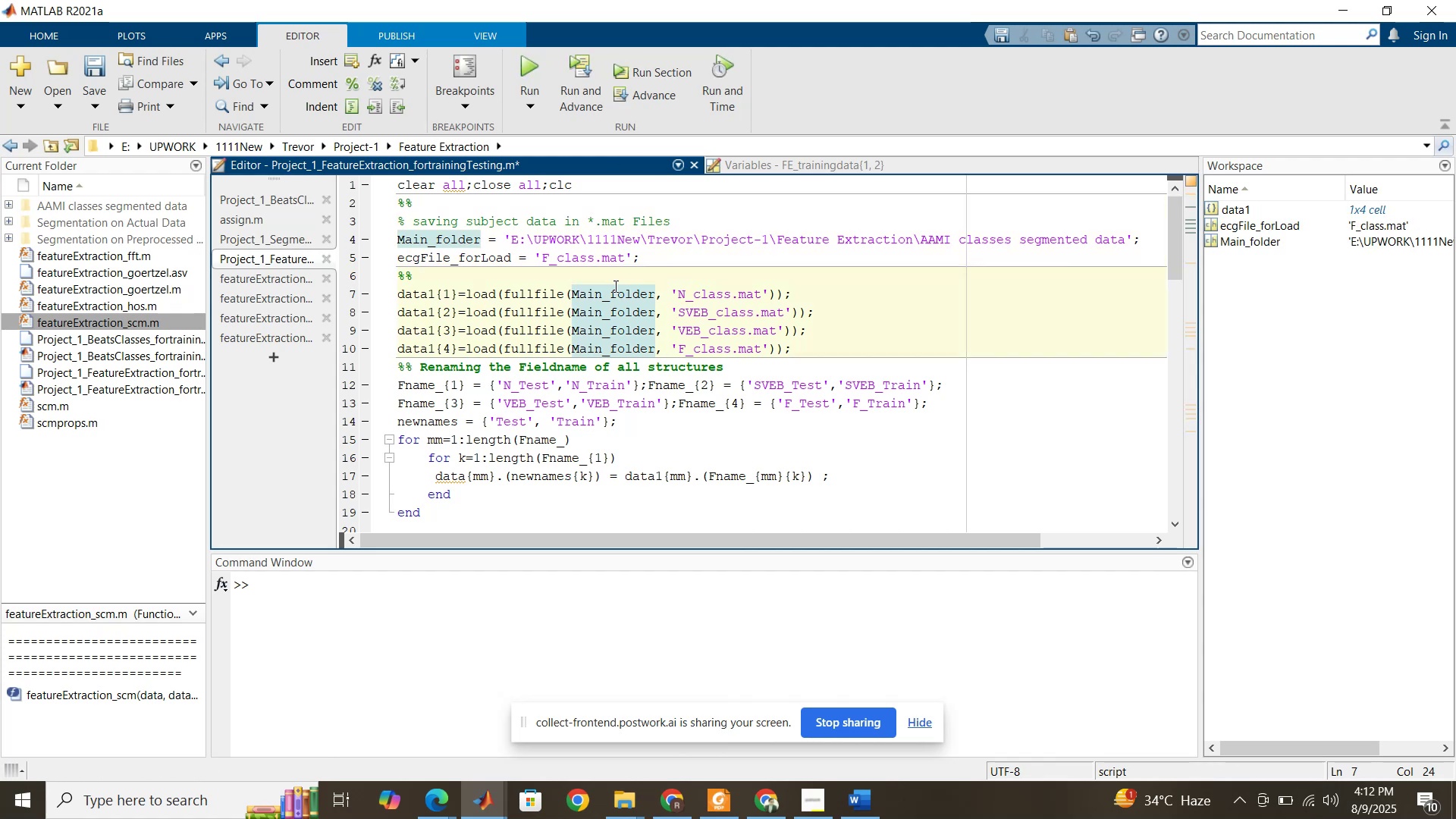 
scroll: coordinate [582, 315], scroll_direction: down, amount: 3.0
 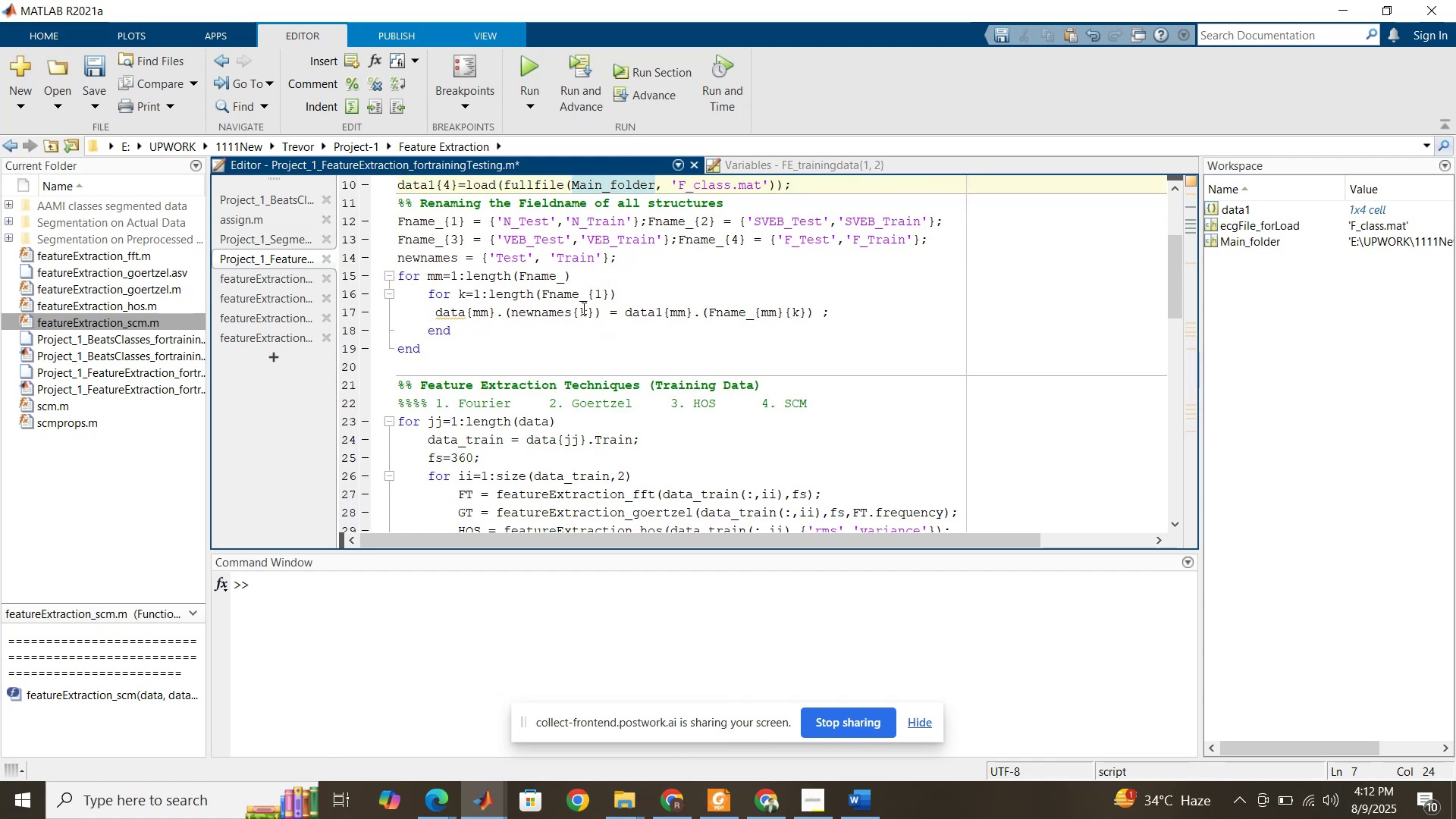 
left_click([582, 308])
 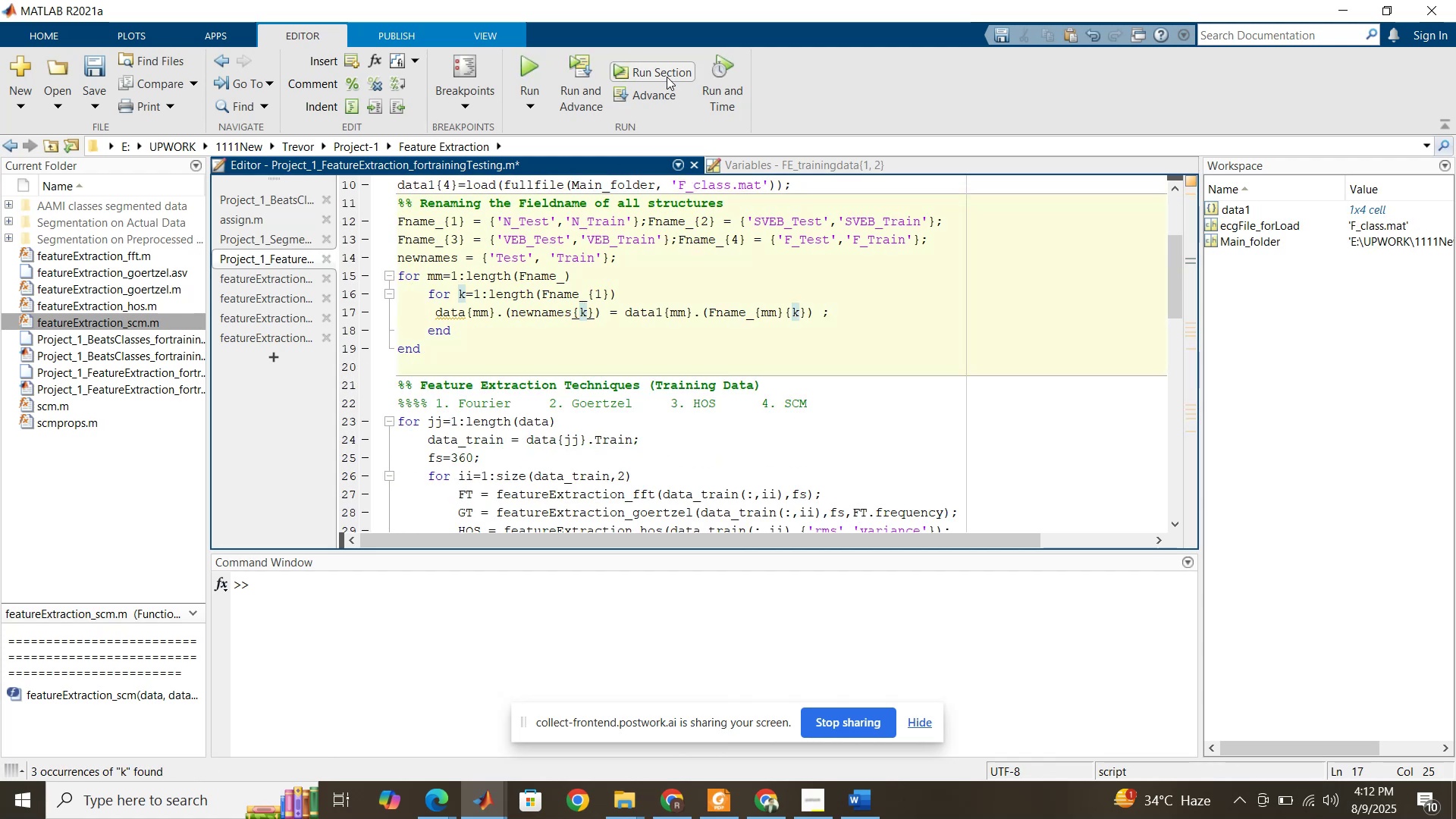 
left_click([667, 76])
 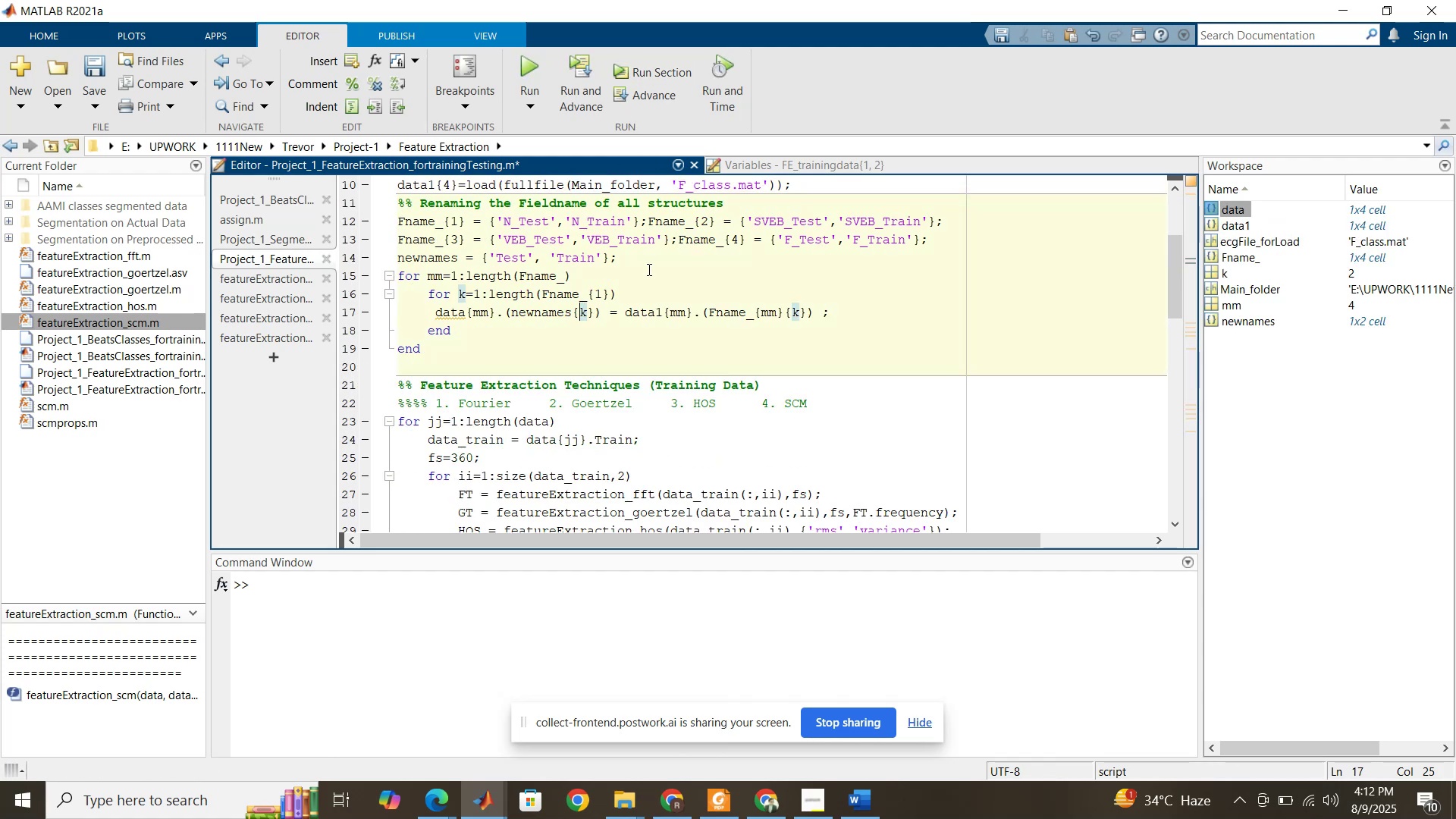 
scroll: coordinate [641, 286], scroll_direction: down, amount: 5.0
 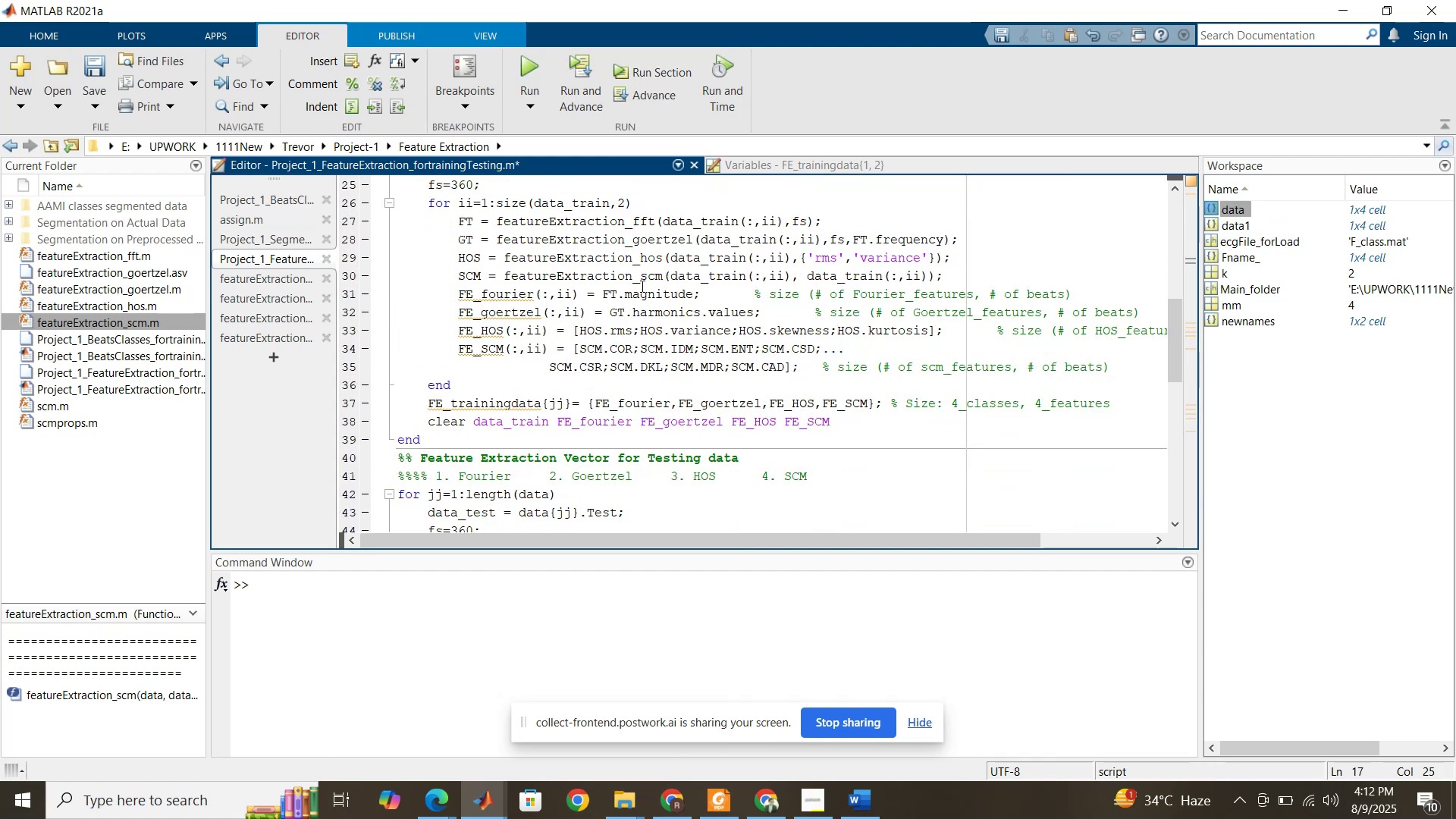 
left_click([641, 286])
 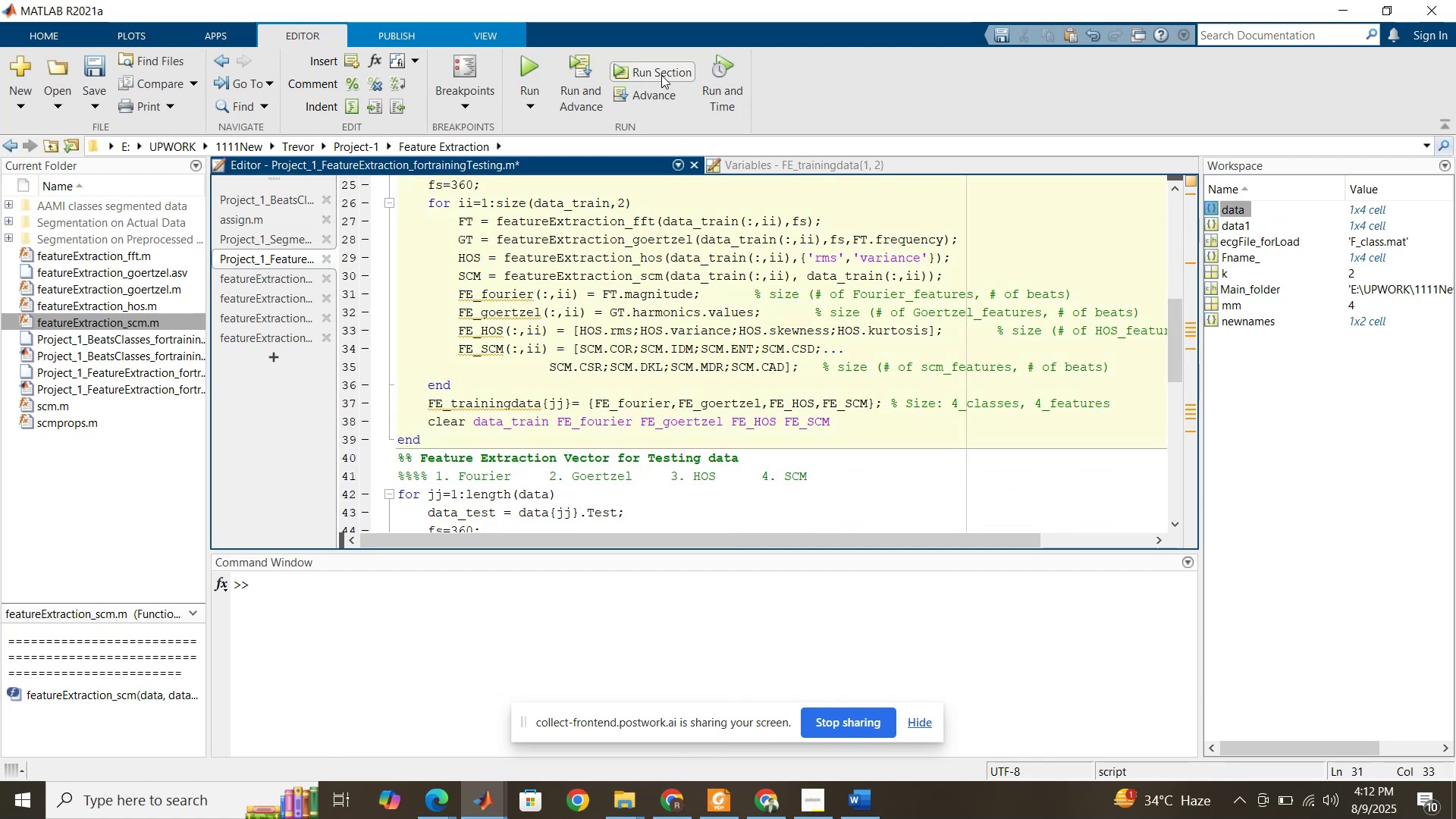 
left_click([661, 75])
 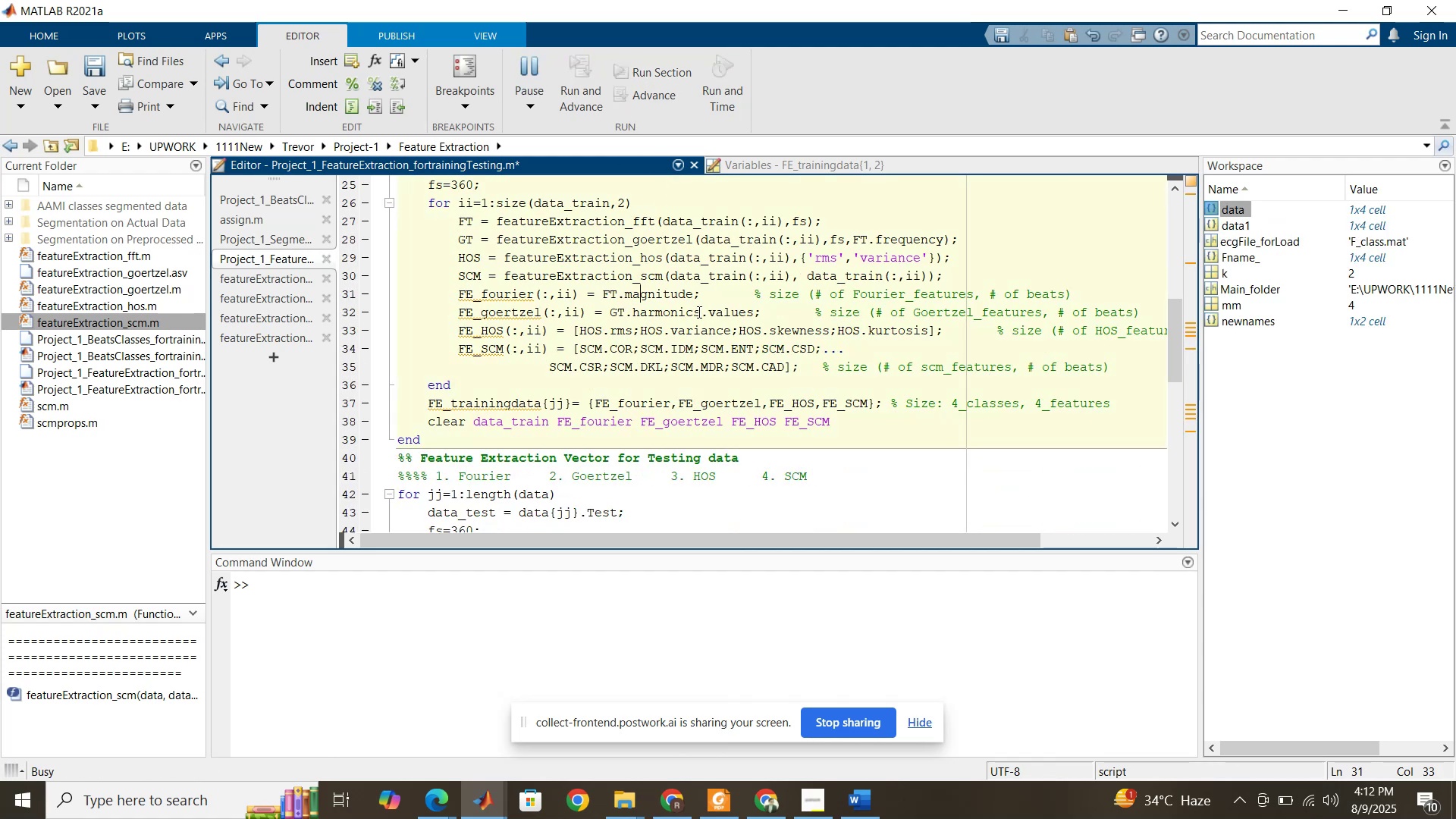 
scroll: coordinate [698, 312], scroll_direction: down, amount: 3.0
 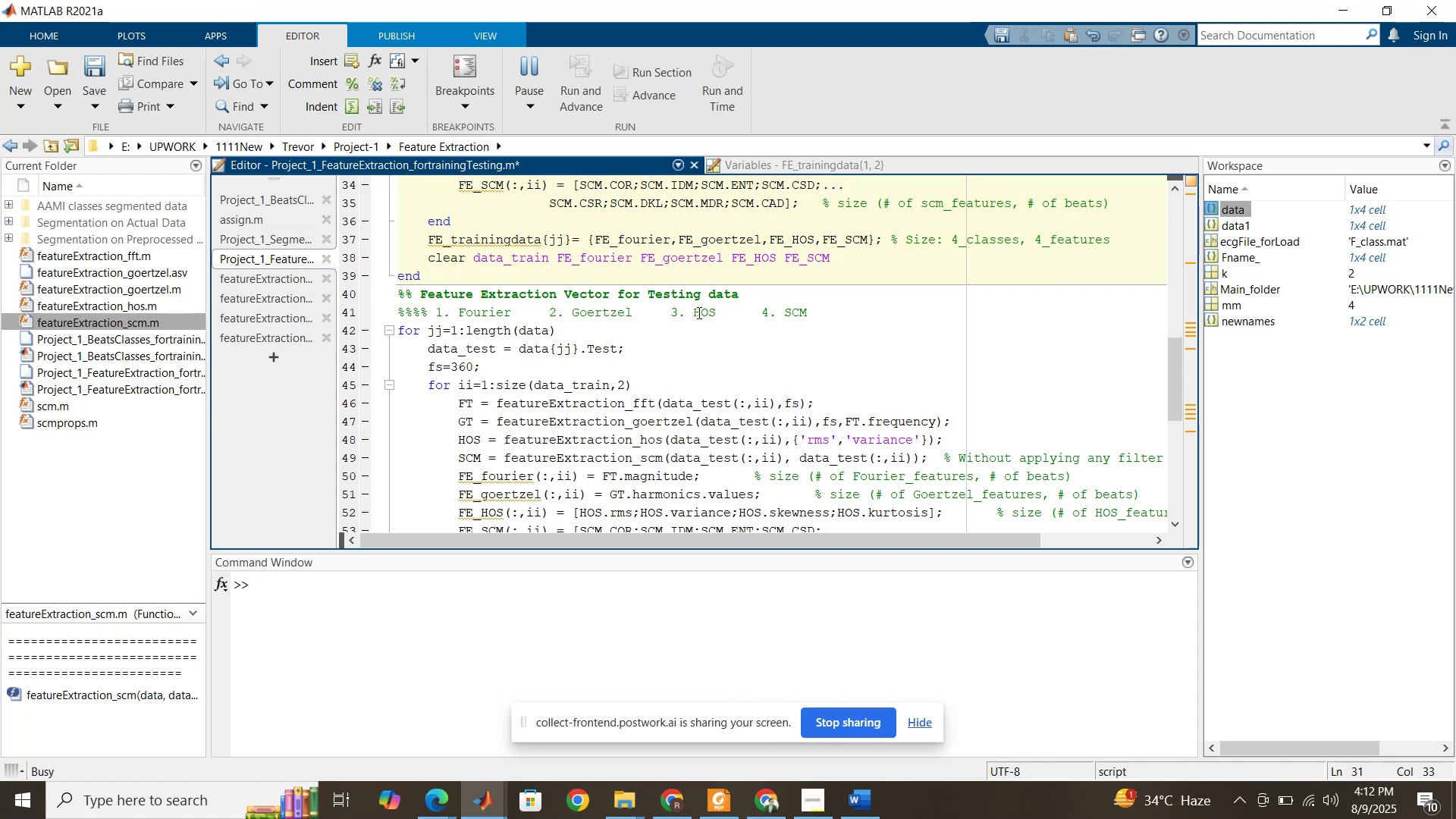 
scroll: coordinate [698, 312], scroll_direction: up, amount: 5.0
 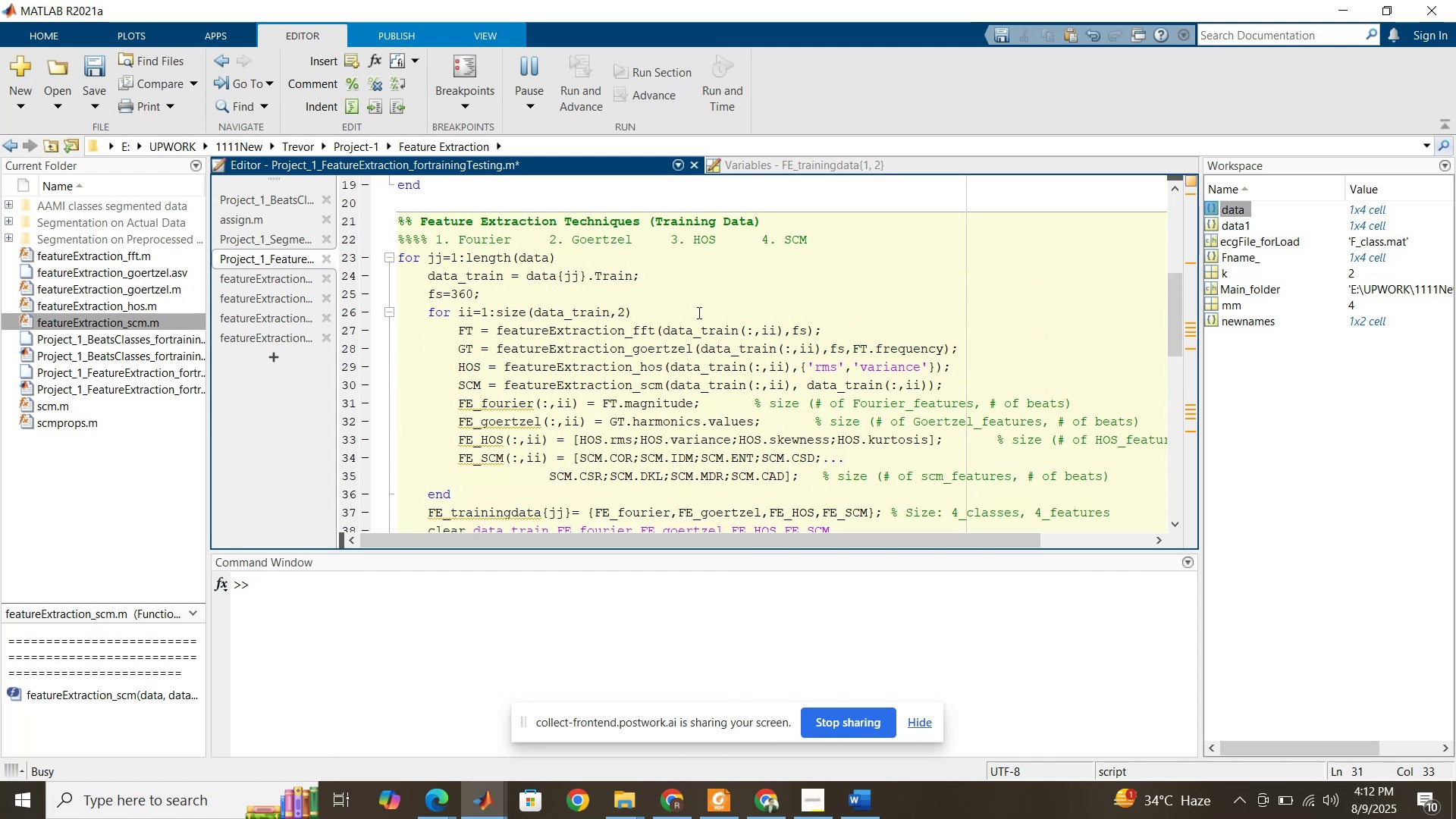 
scroll: coordinate [698, 312], scroll_direction: down, amount: 8.0
 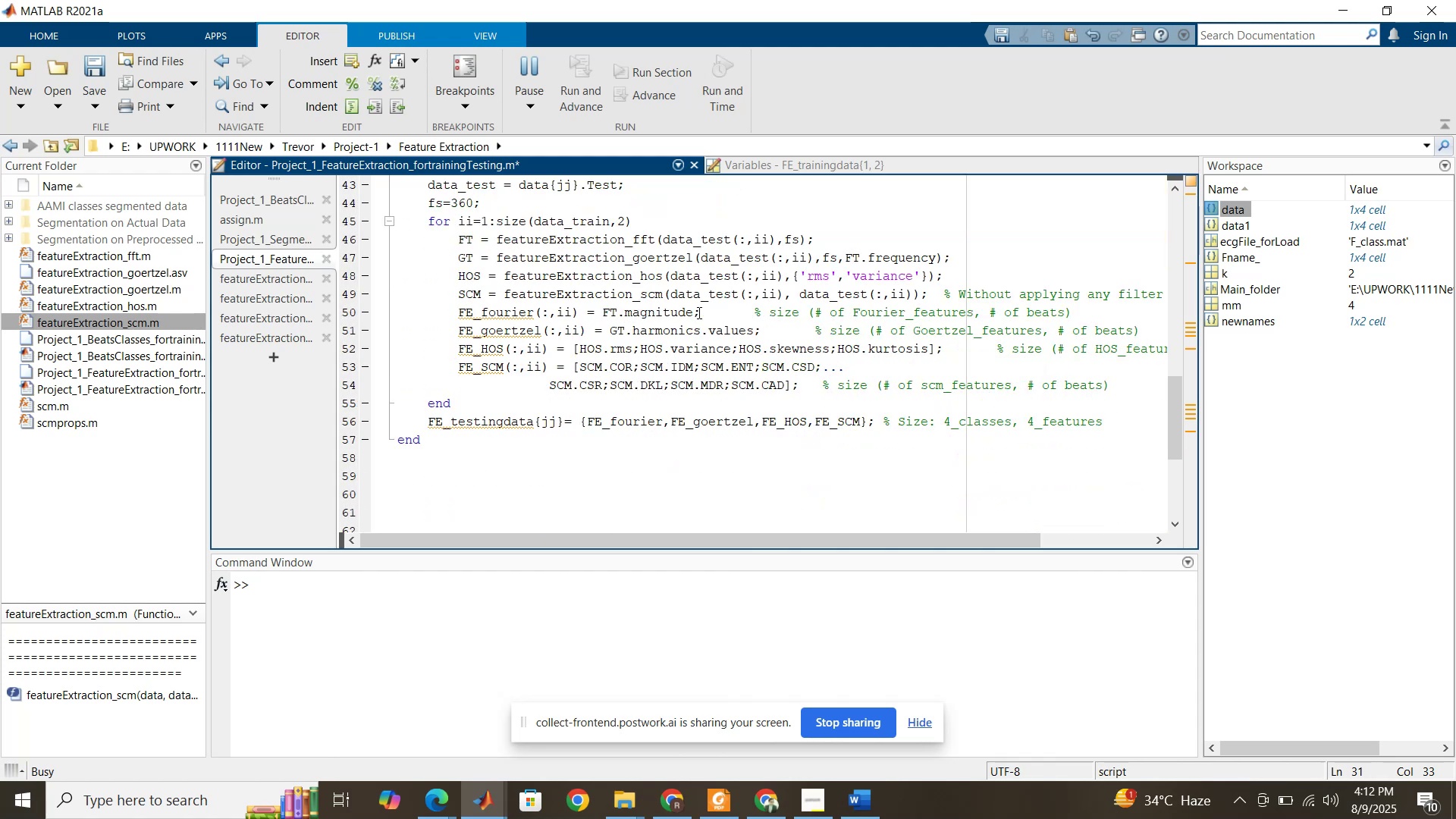 
scroll: coordinate [698, 312], scroll_direction: up, amount: 3.0
 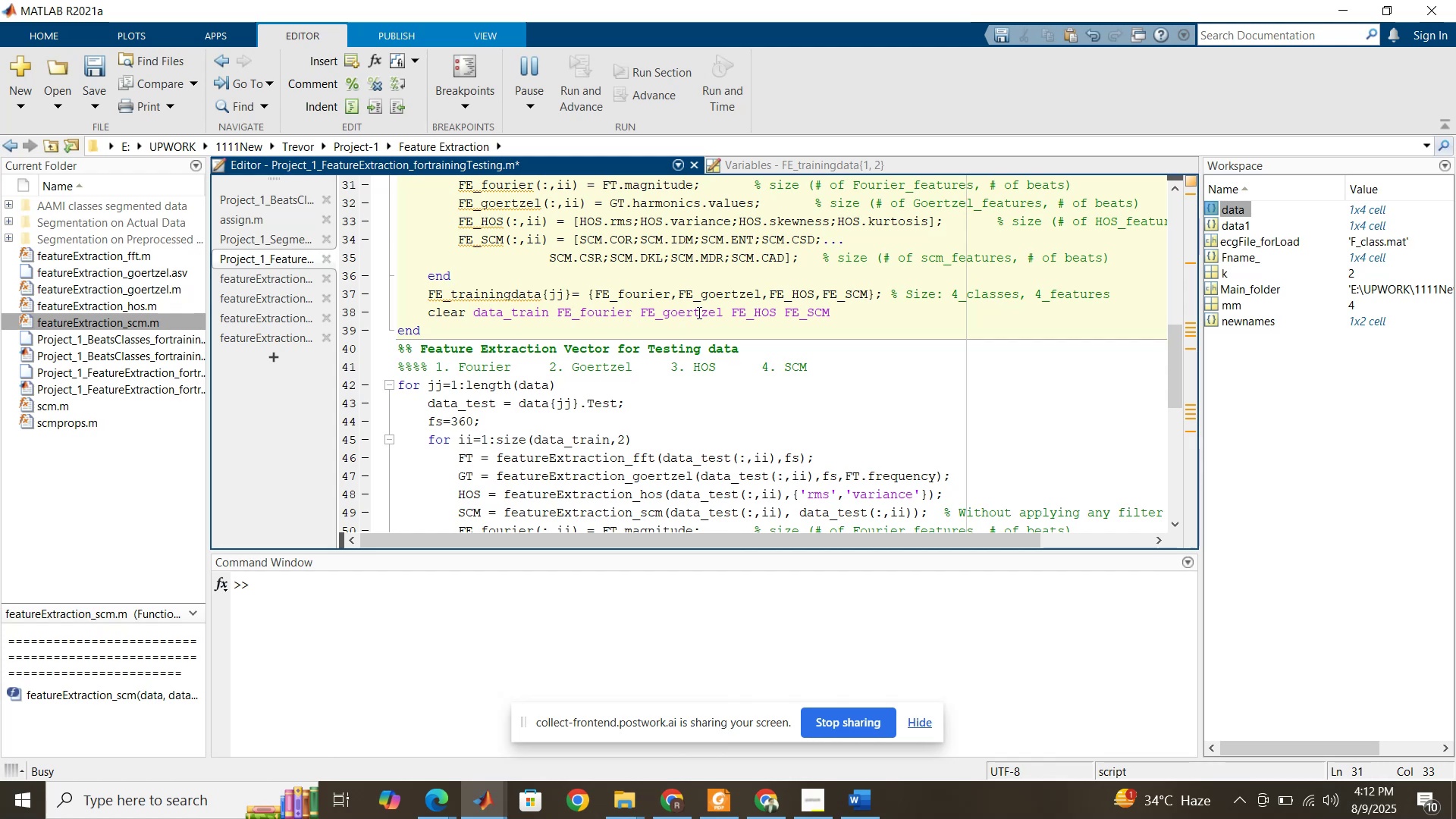 
wait(34.1)
 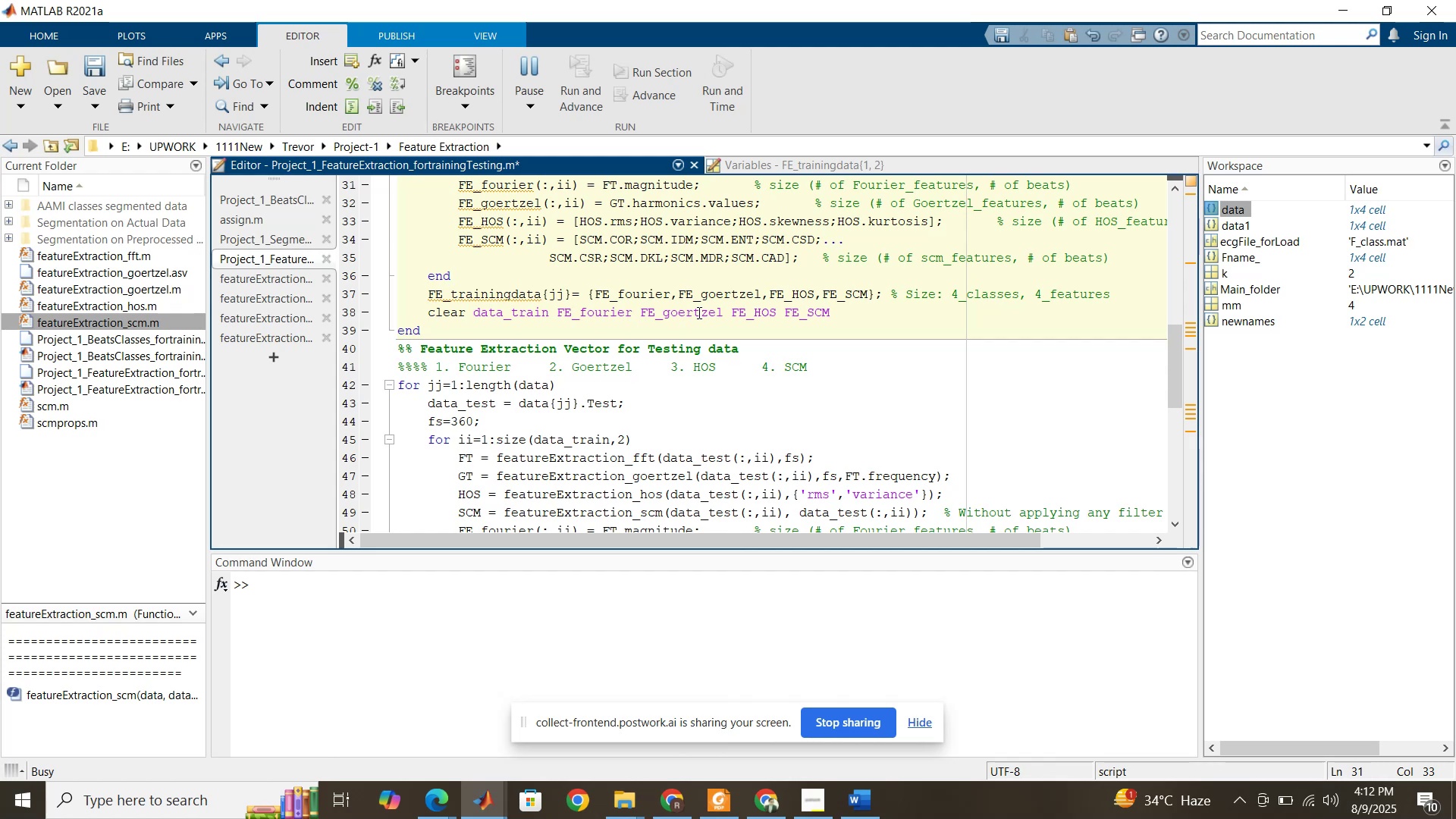 
left_click([714, 807])
 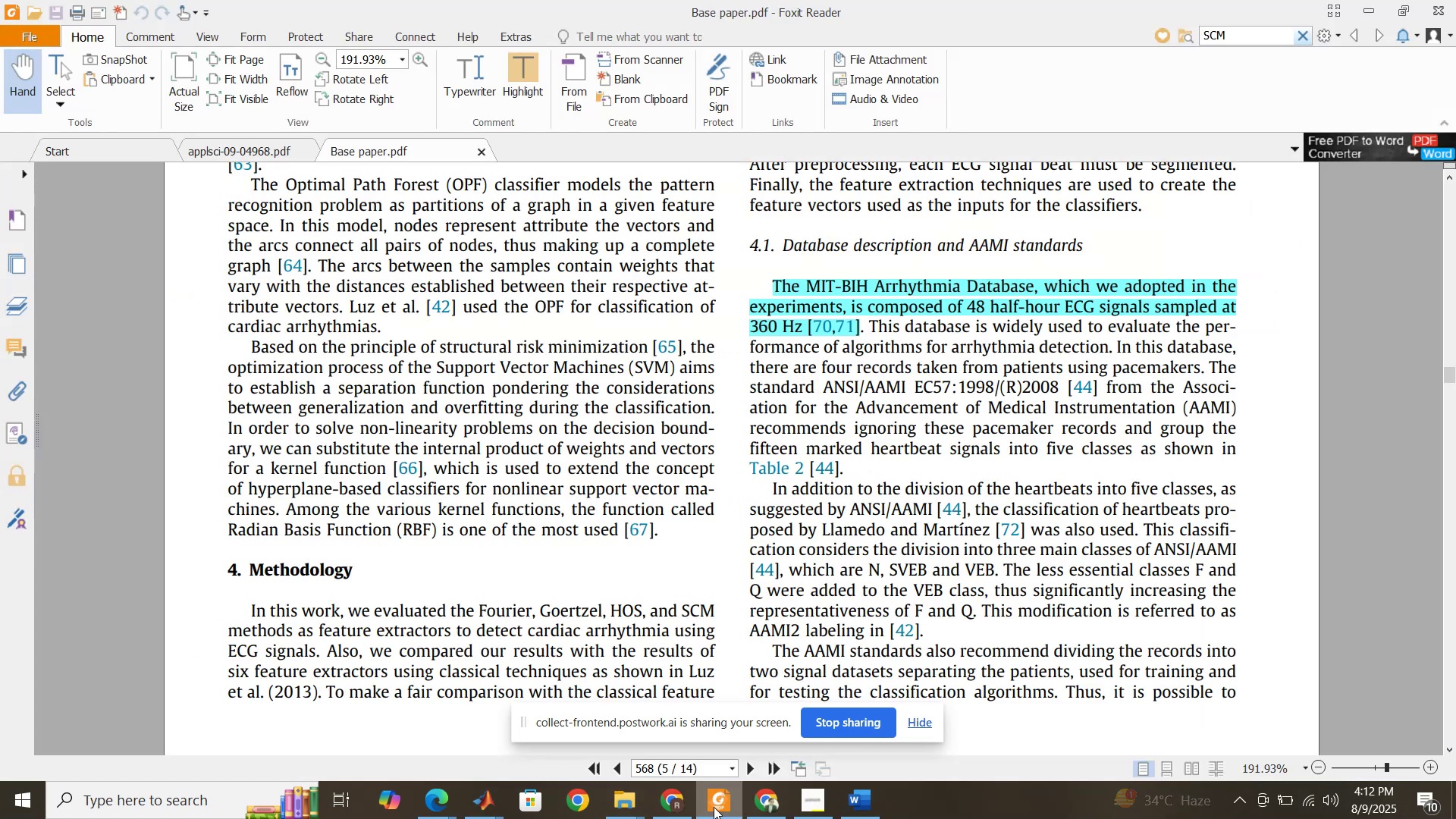 
wait(9.05)
 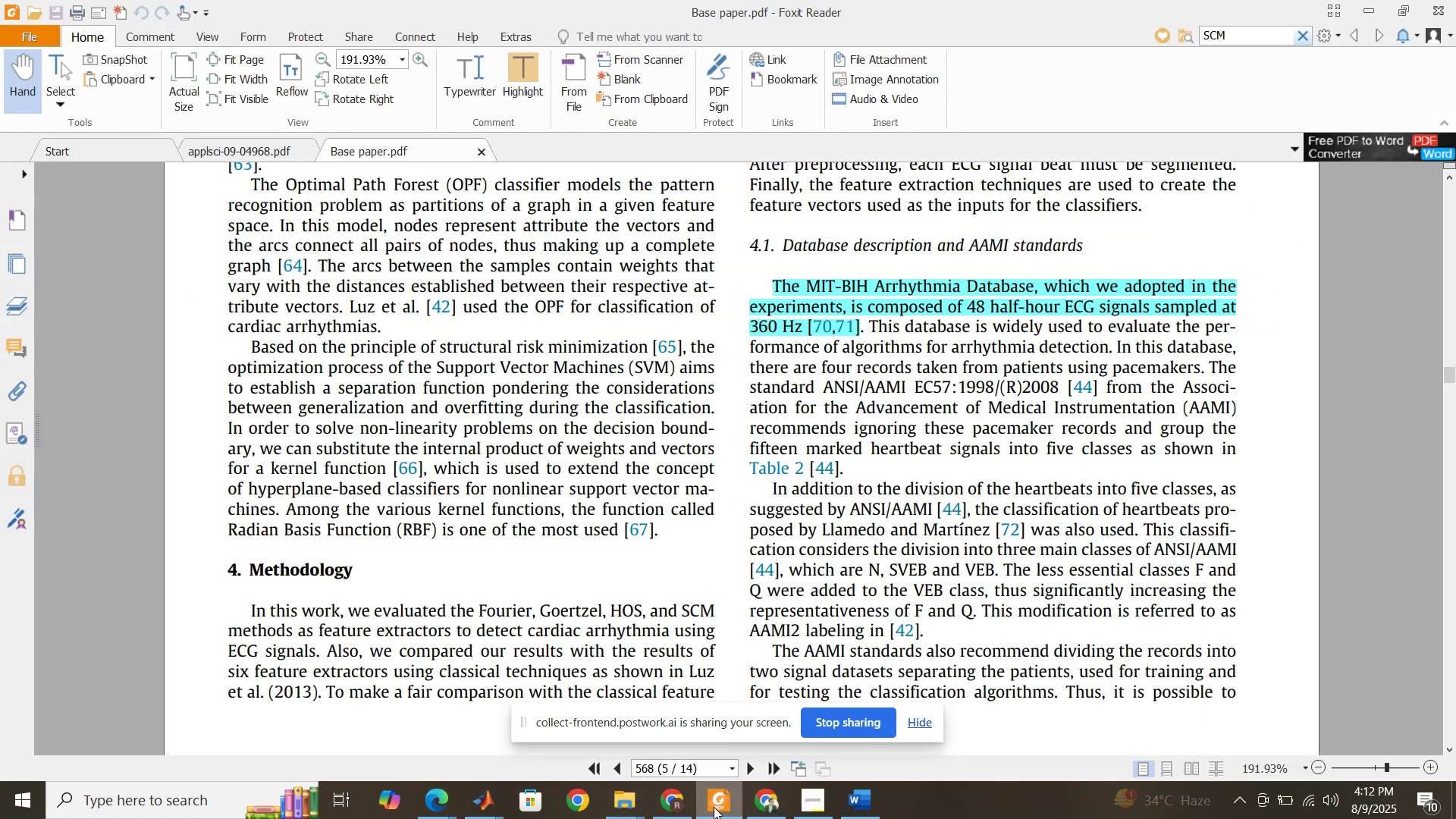 
scroll: coordinate [945, 485], scroll_direction: down, amount: 2.0
 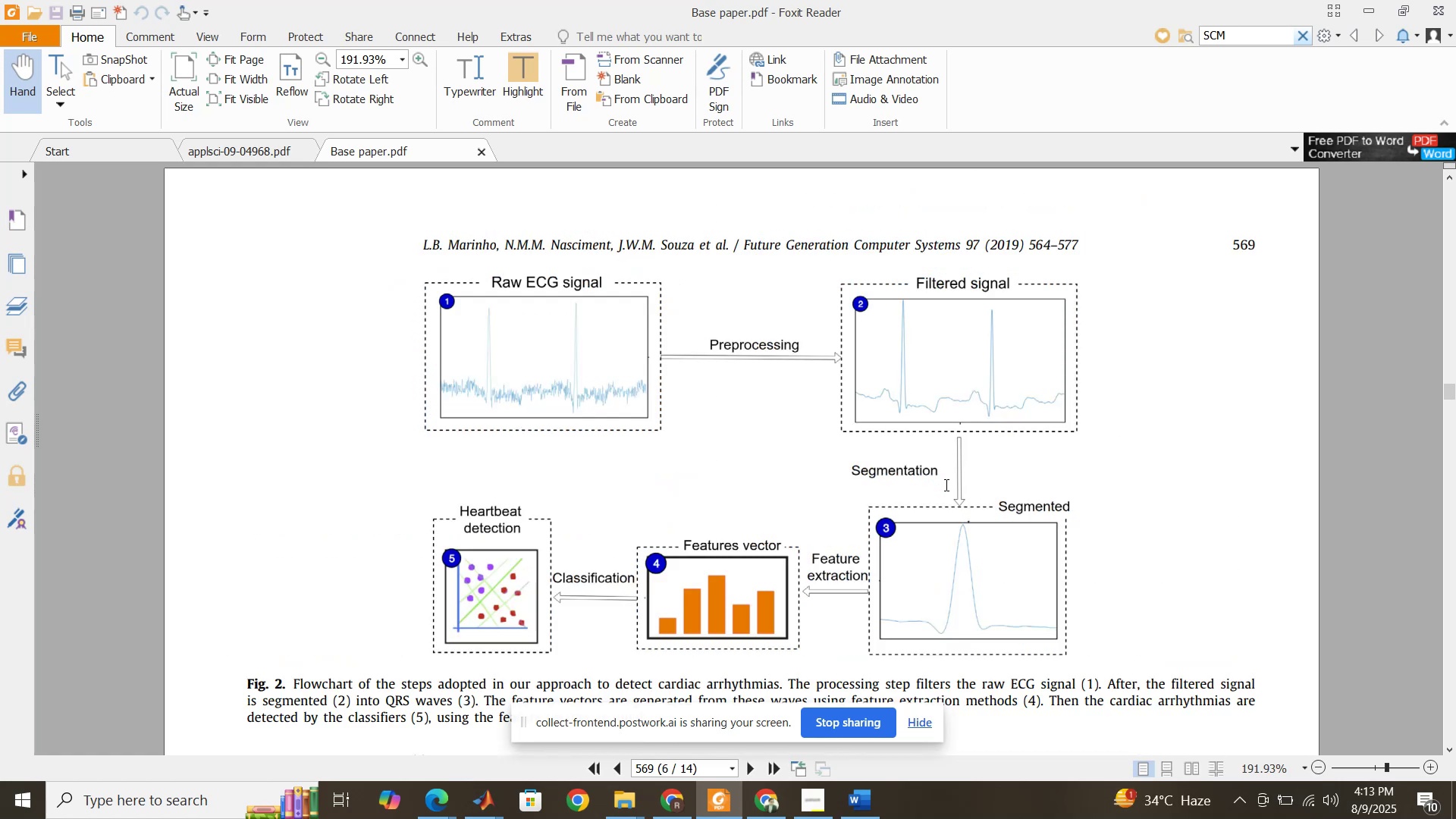 
wait(8.21)
 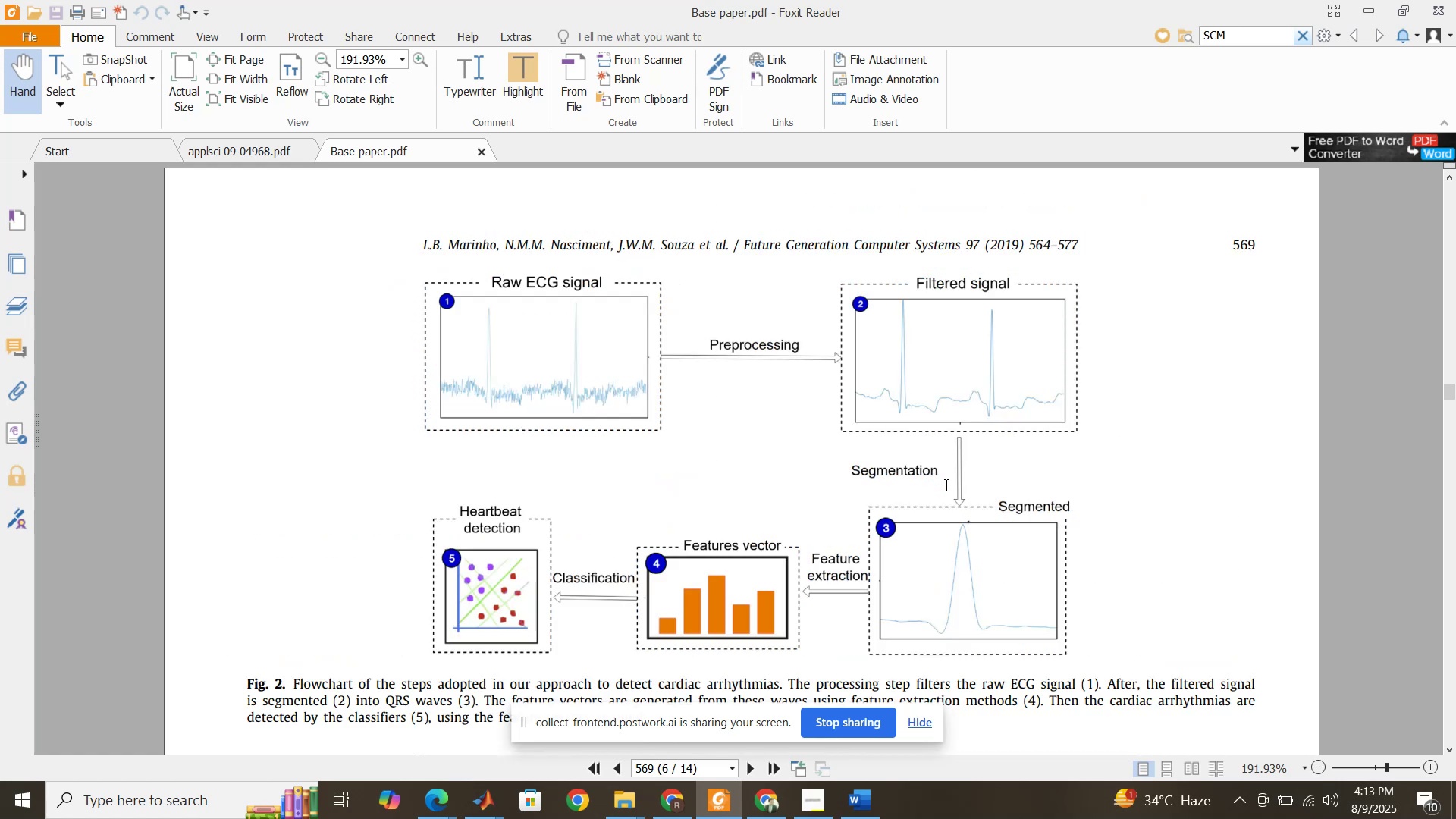 
scroll: coordinate [945, 487], scroll_direction: down, amount: 4.0
 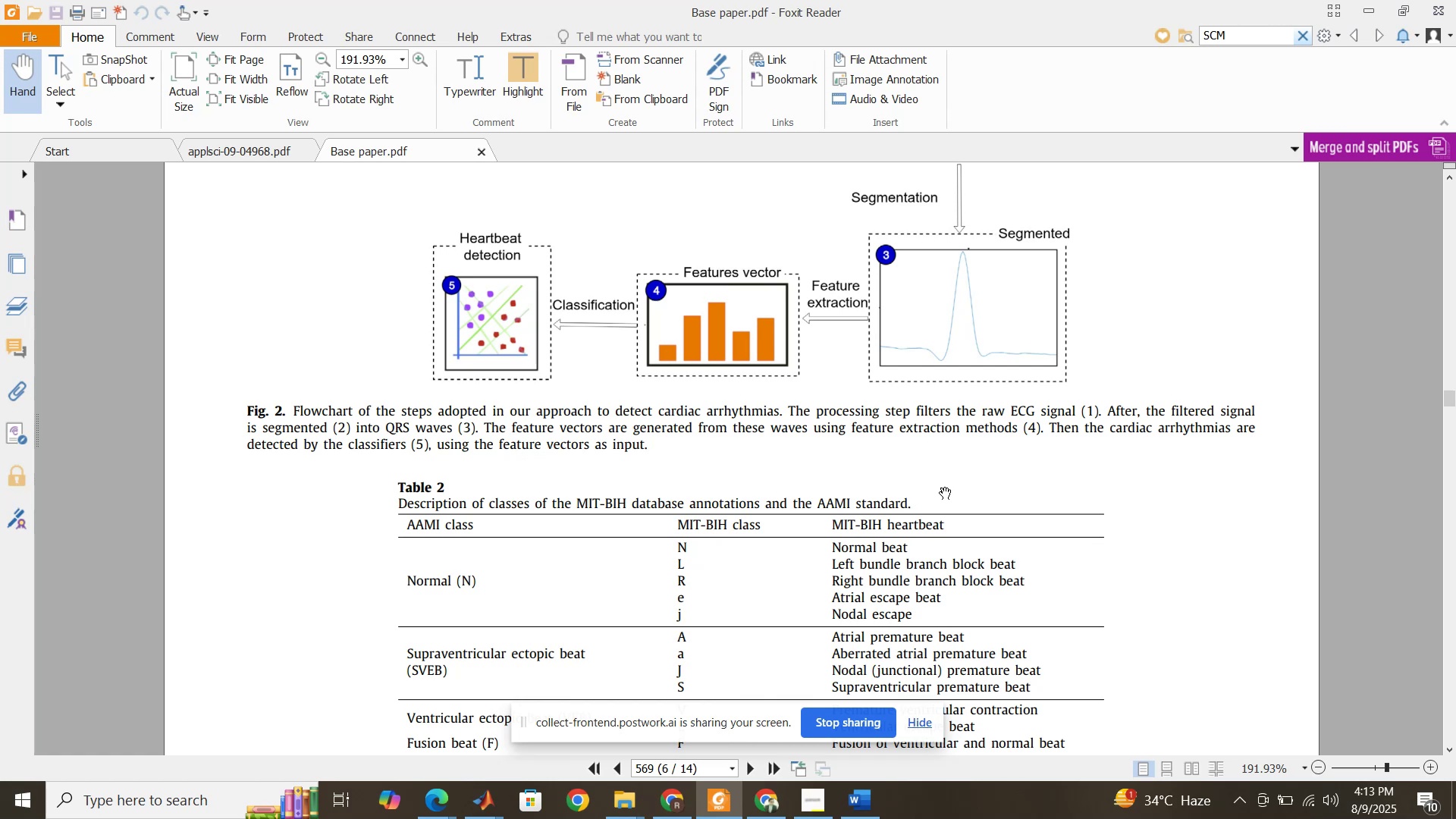 
wait(18.7)
 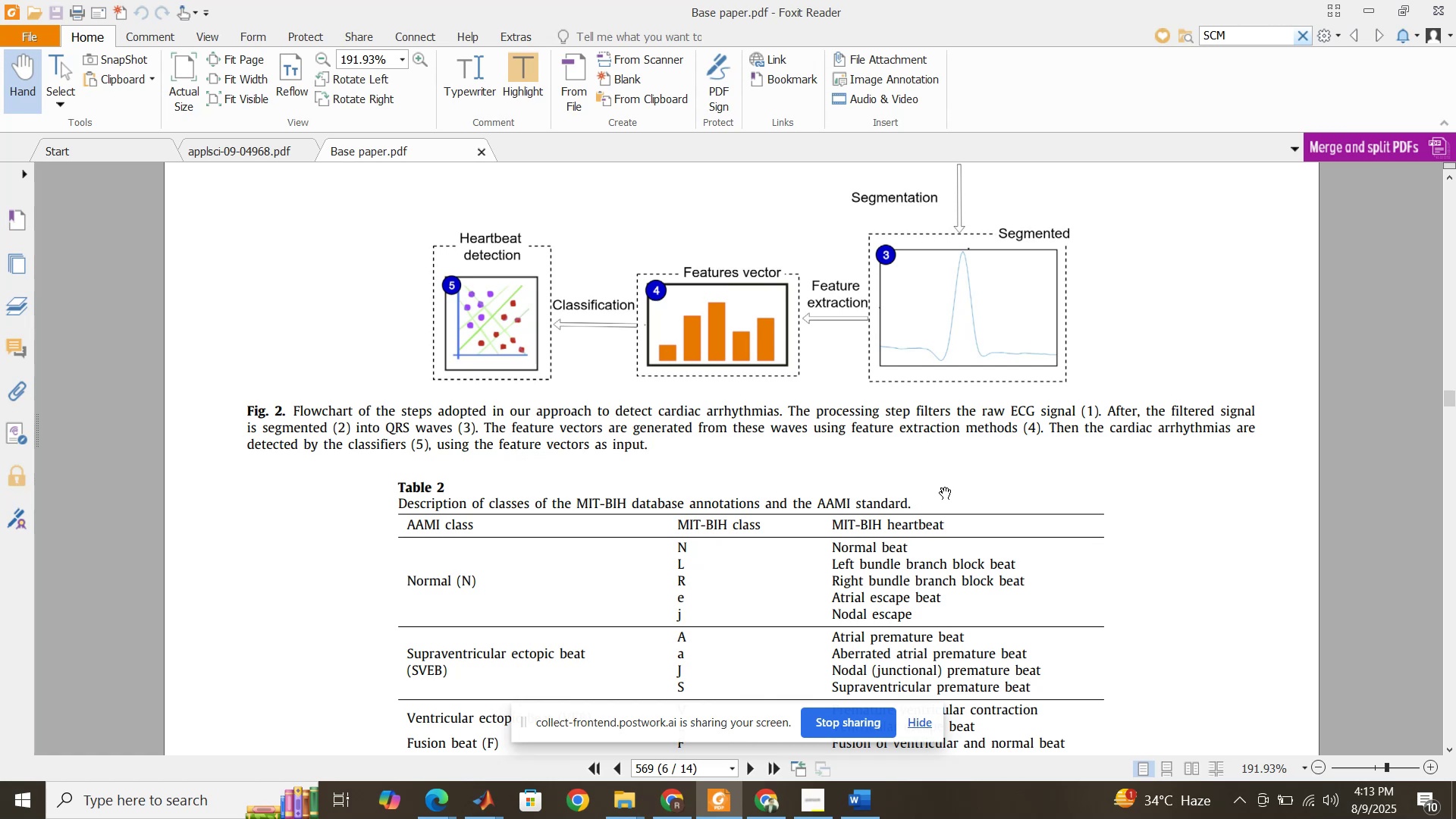 
mouse_move([489, 780])
 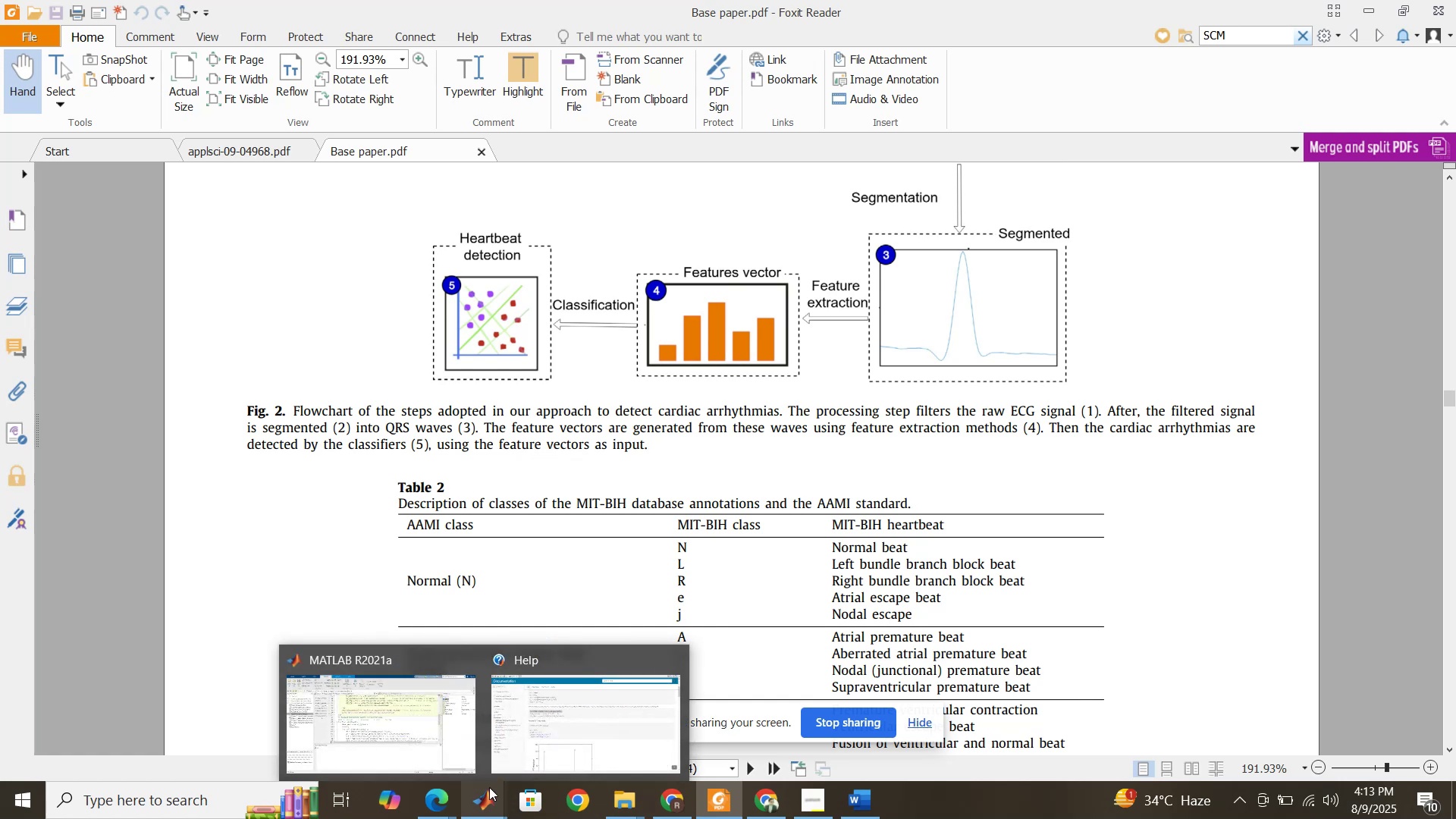 
mouse_move([508, 749])
 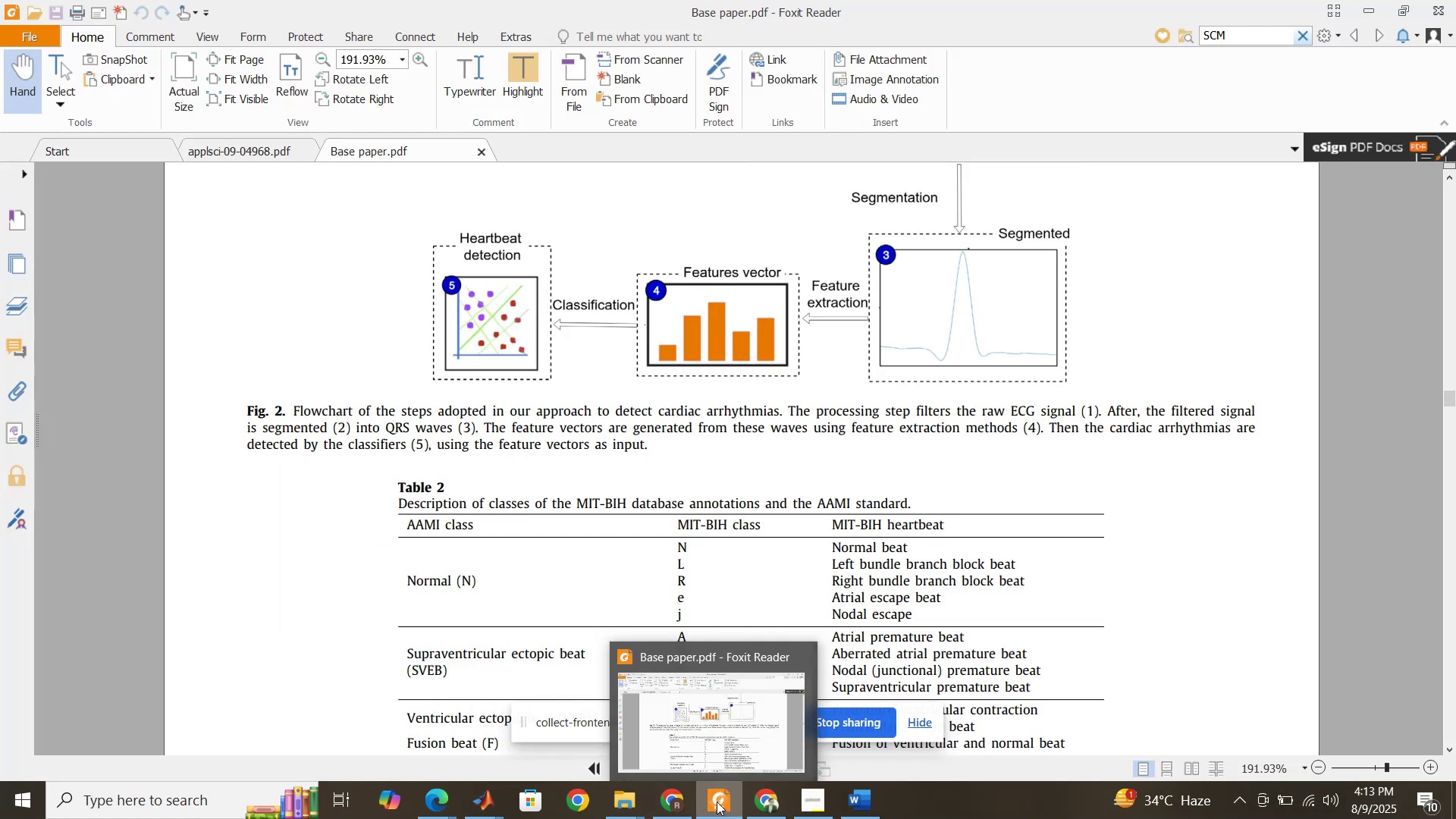 
left_click([717, 802])
 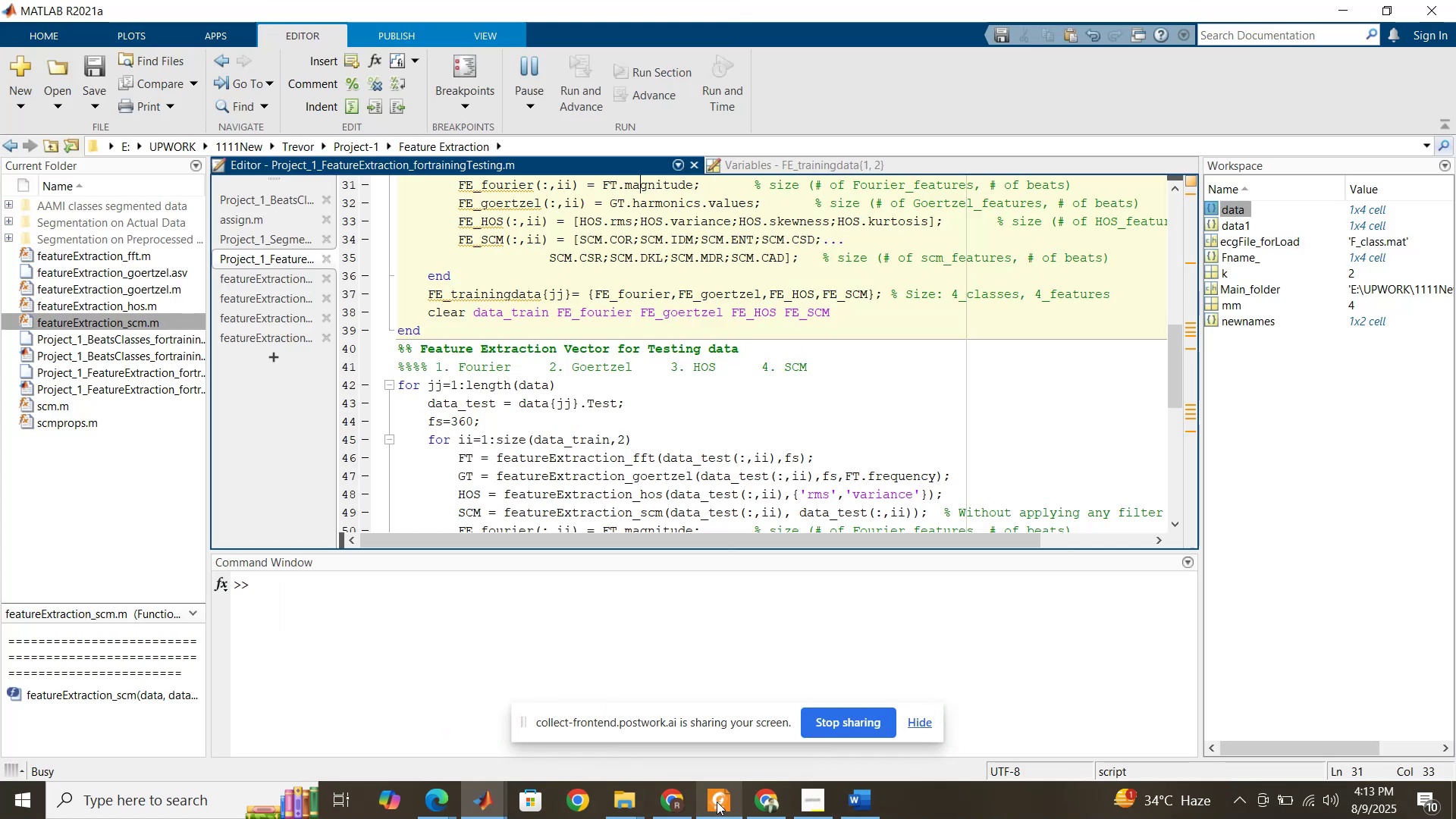 
left_click([717, 802])
 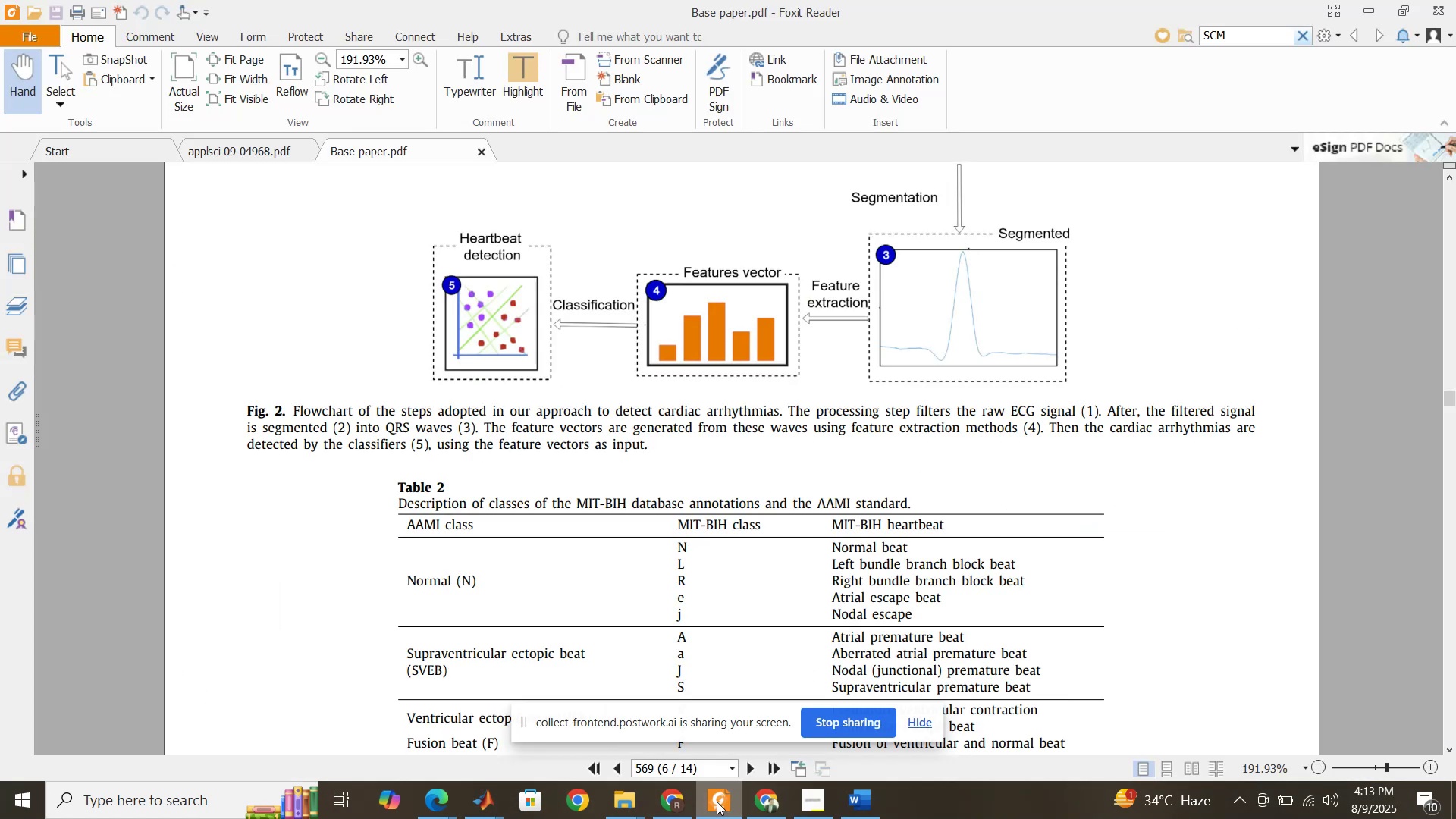 
left_click([717, 802])
 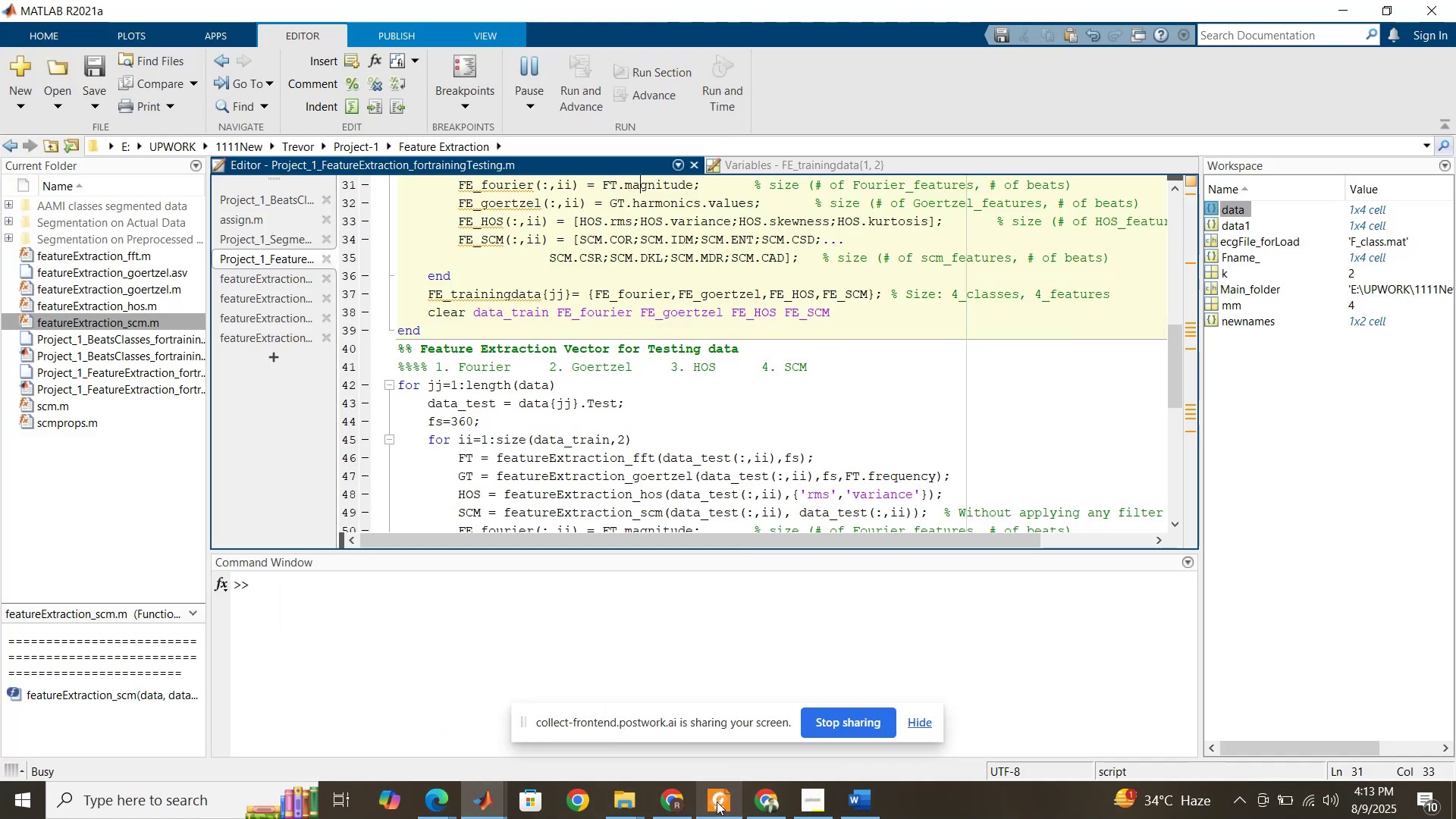 
left_click([717, 802])
 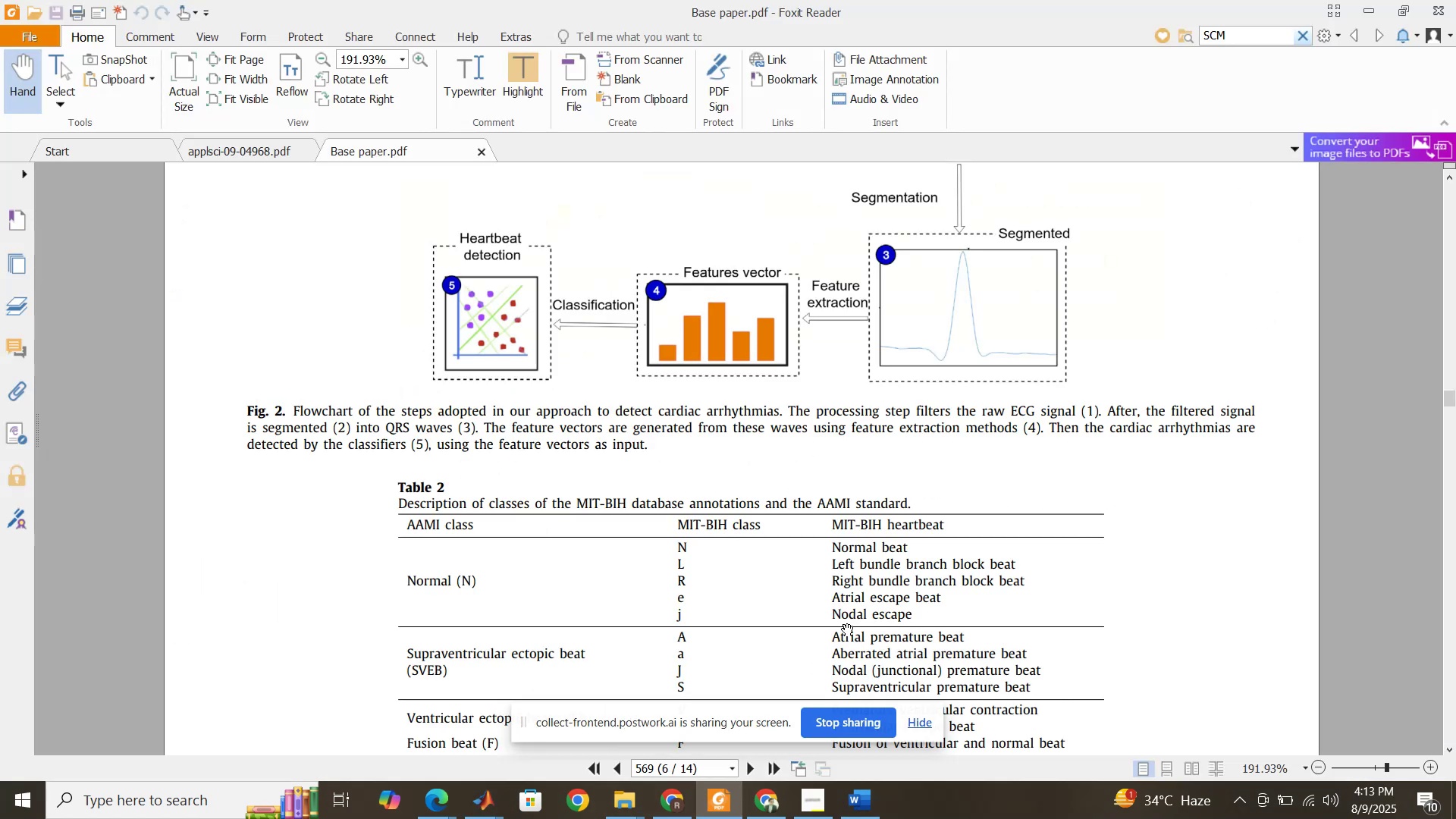 
scroll: coordinate [889, 562], scroll_direction: down, amount: 9.0
 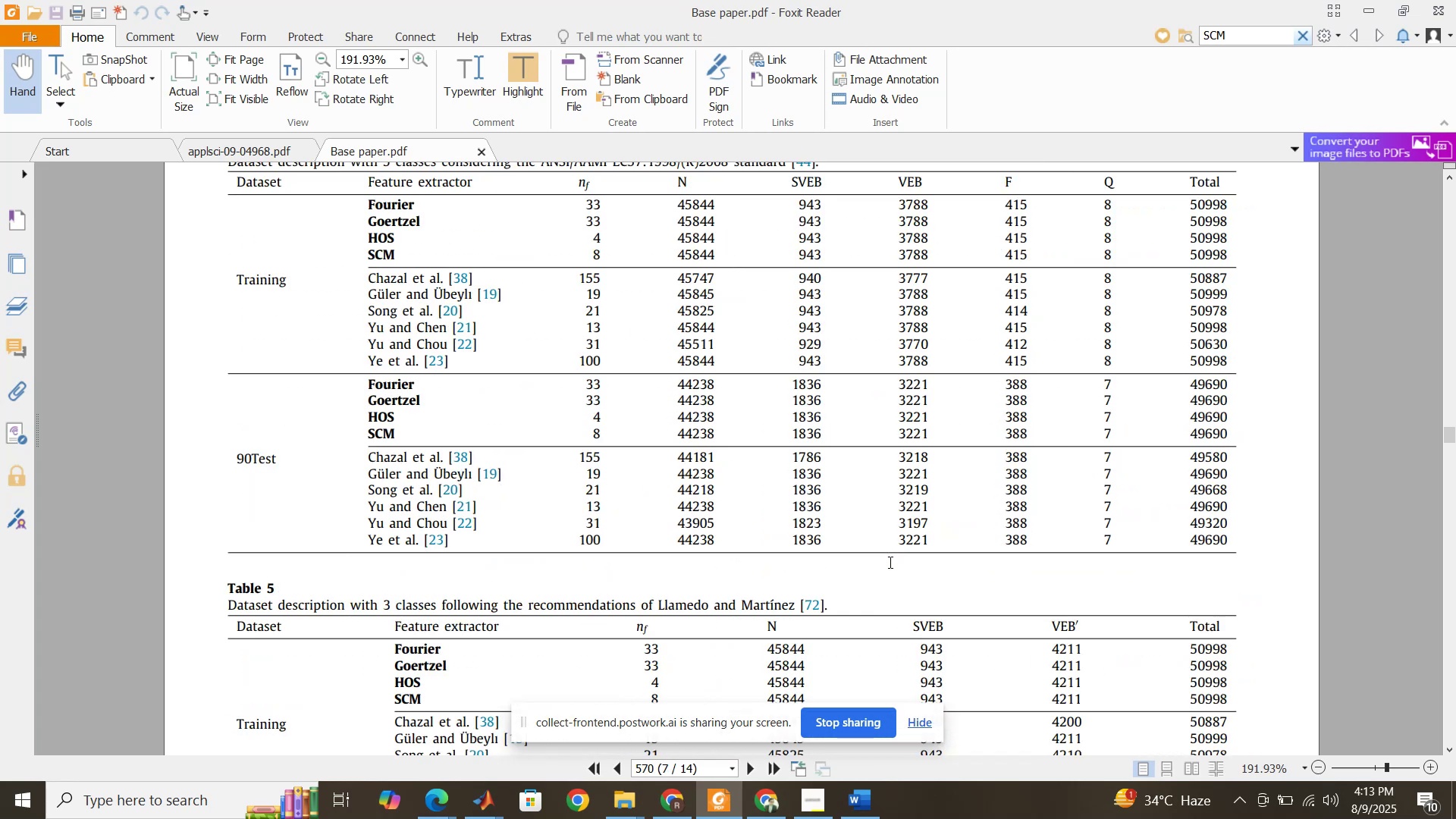 
scroll: coordinate [889, 562], scroll_direction: up, amount: 2.0
 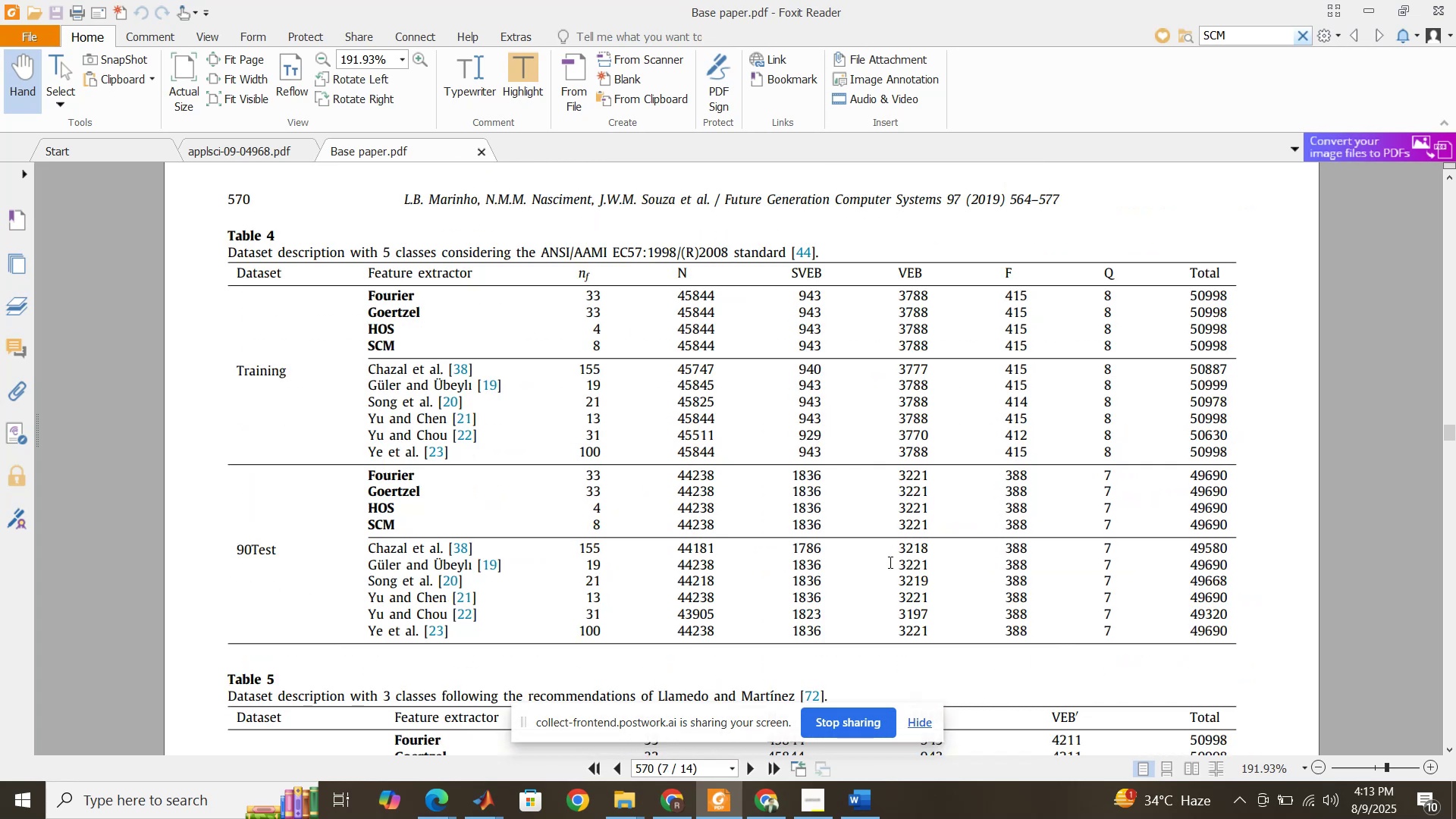 
scroll: coordinate [889, 562], scroll_direction: down, amount: 1.0
 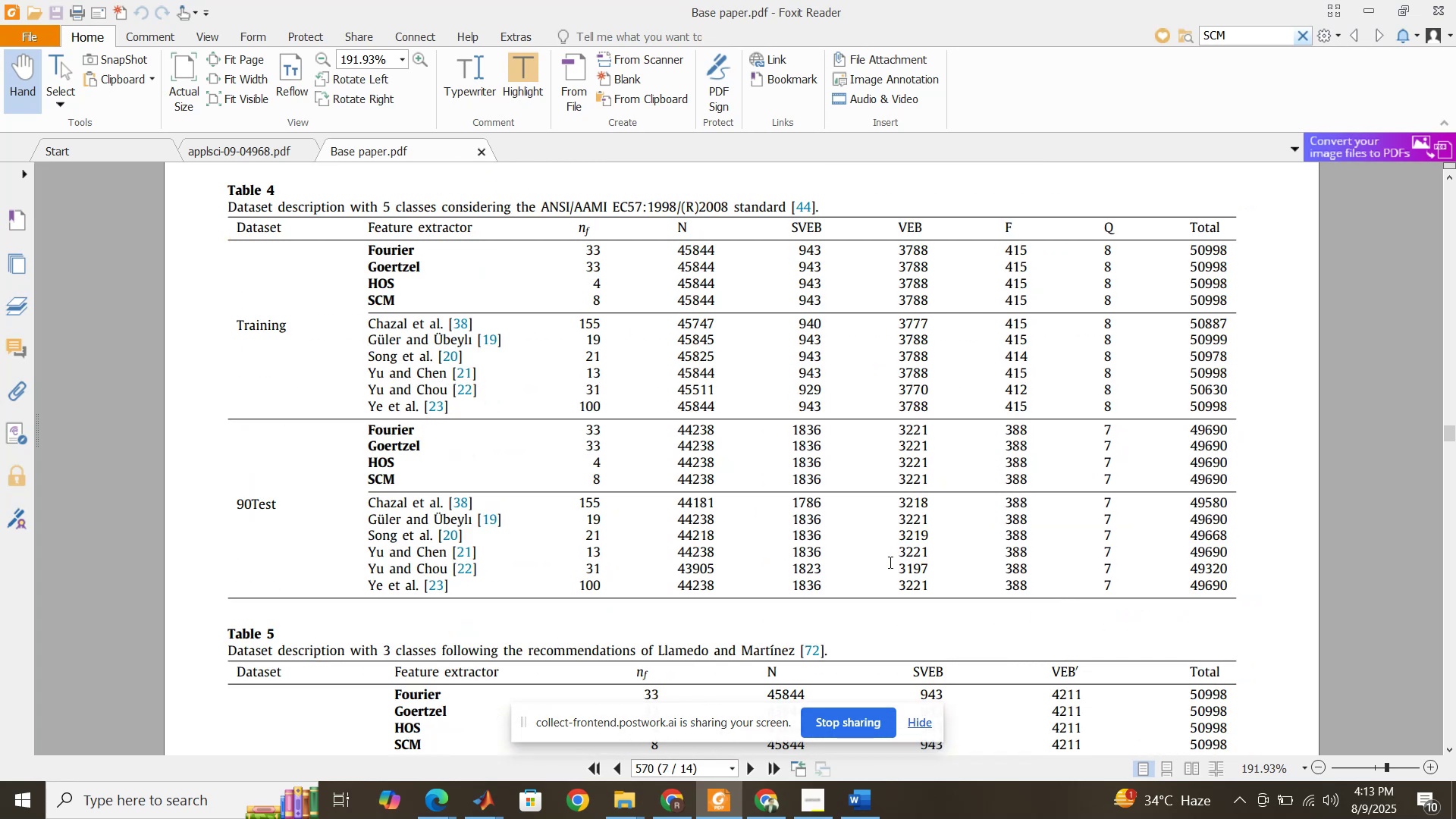 
wait(5.16)
 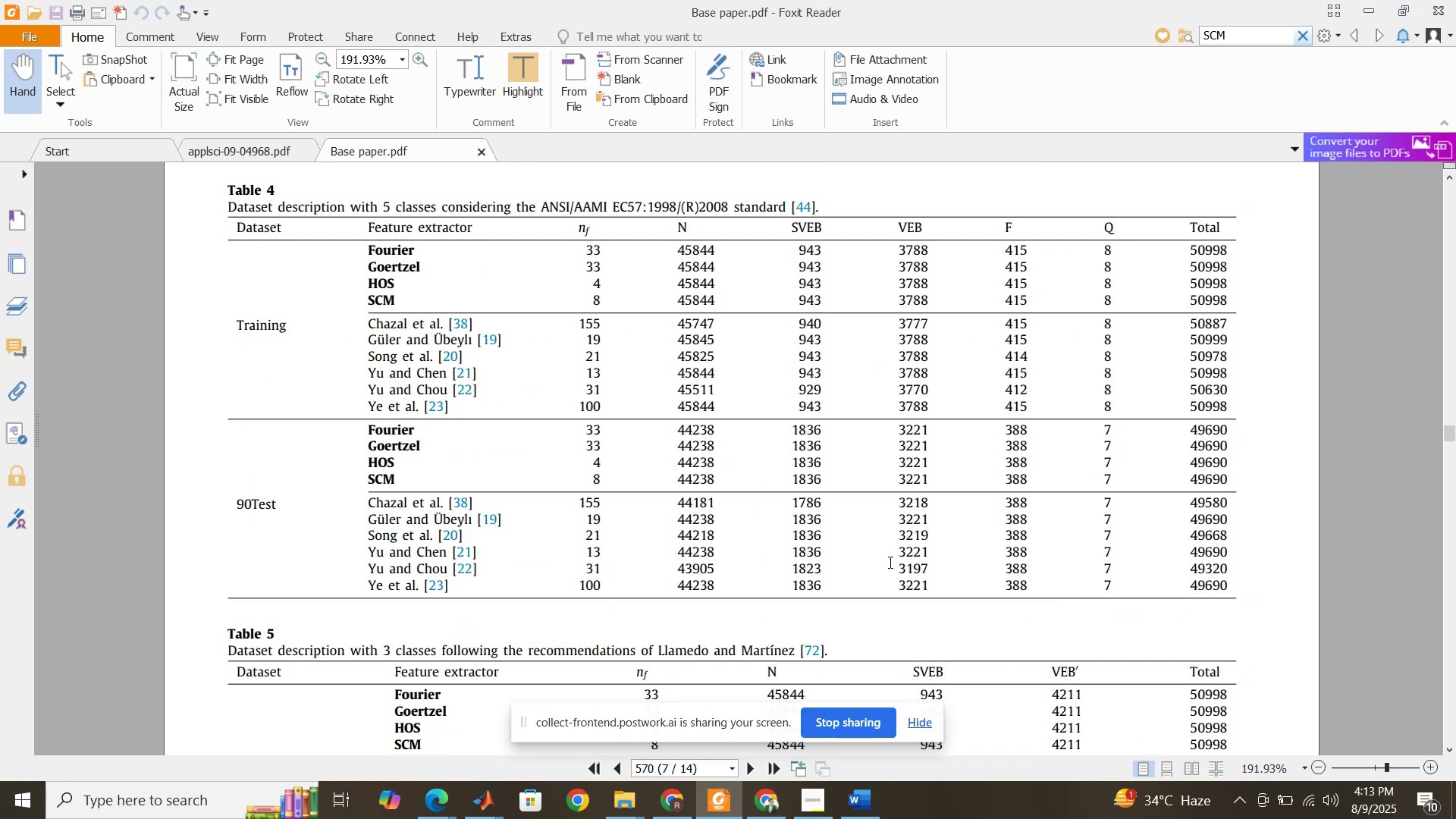 
scroll: coordinate [889, 562], scroll_direction: up, amount: 3.0
 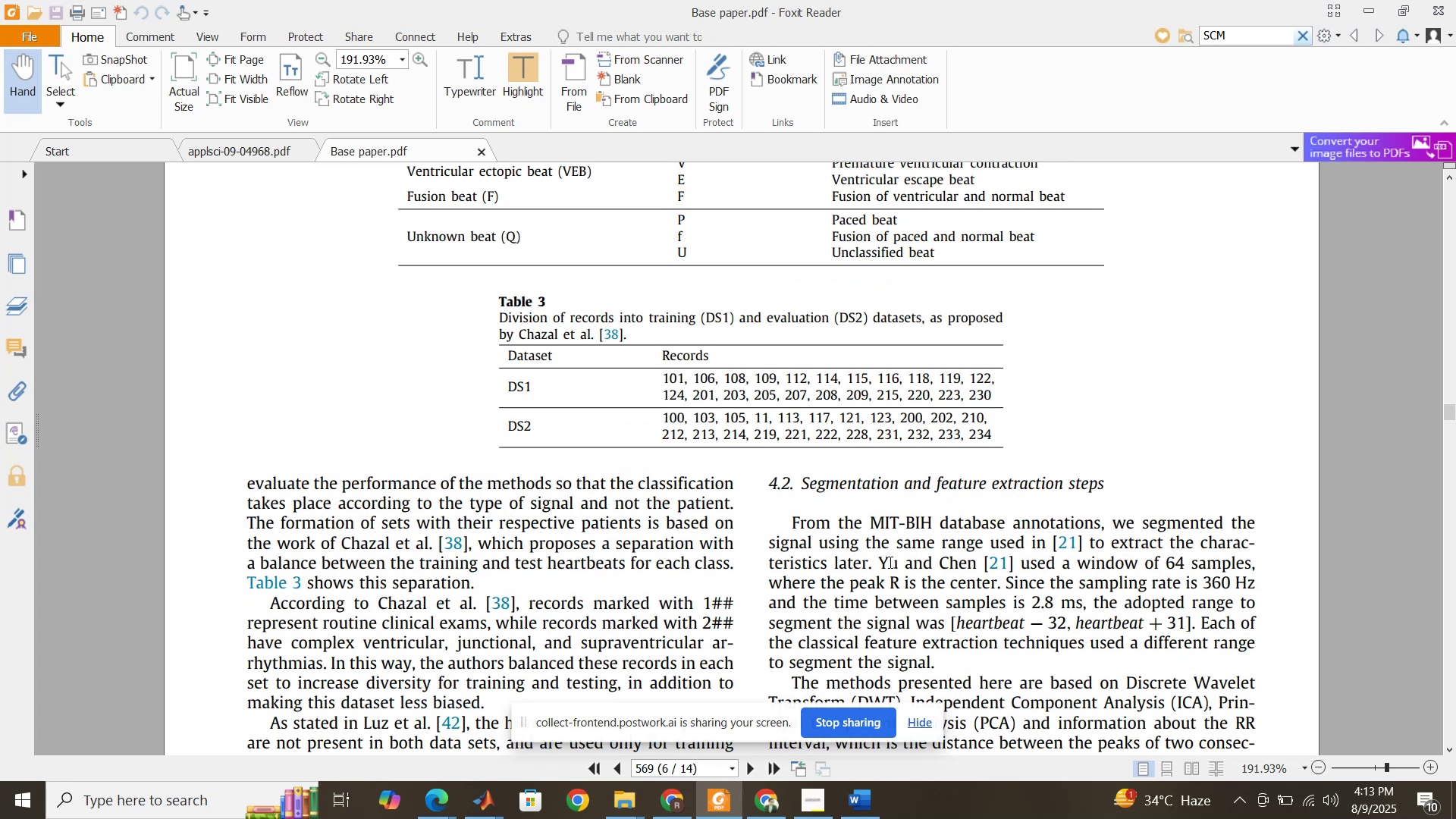 
scroll: coordinate [889, 562], scroll_direction: down, amount: 4.0
 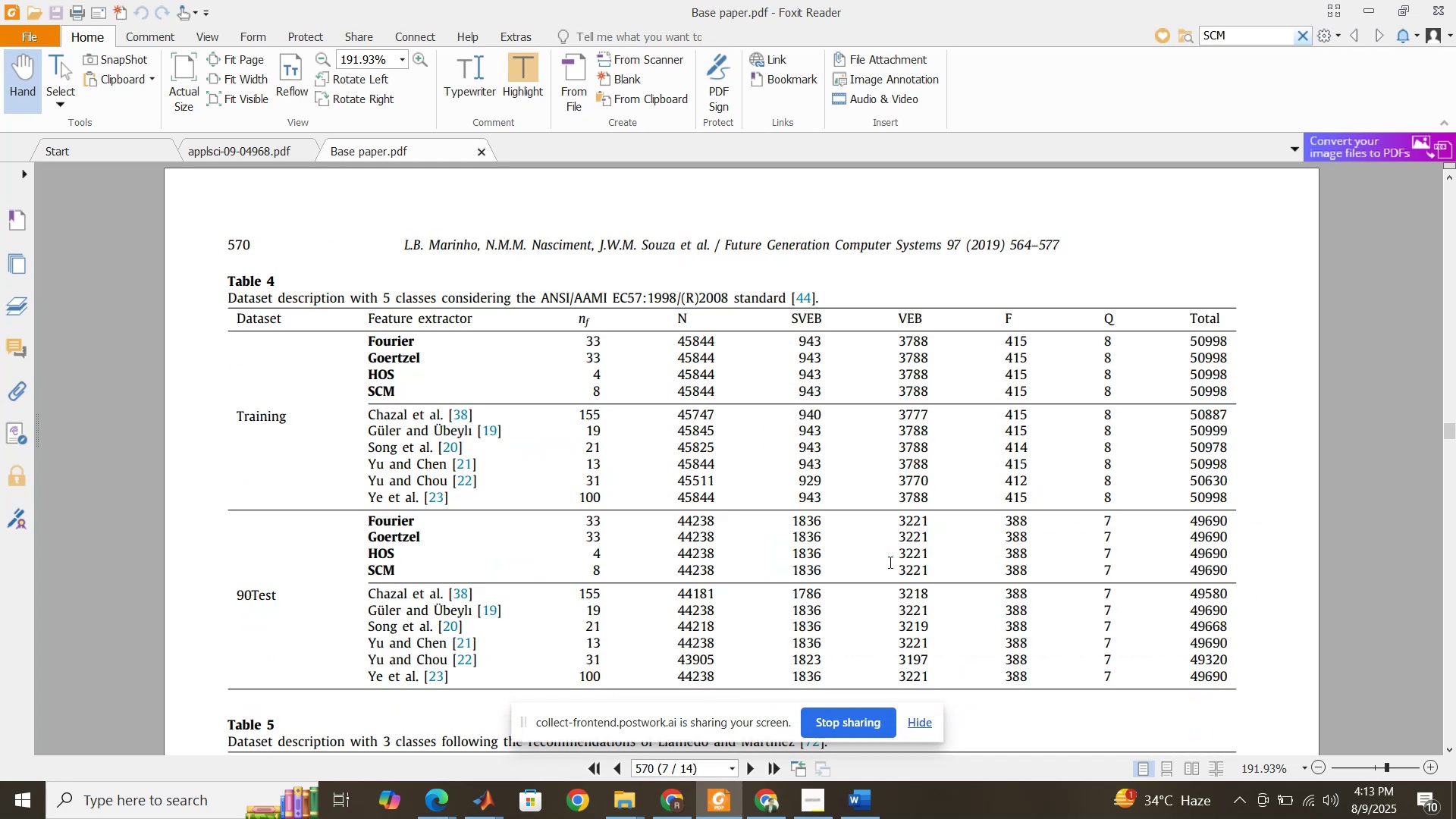 
scroll: coordinate [889, 562], scroll_direction: up, amount: 1.0
 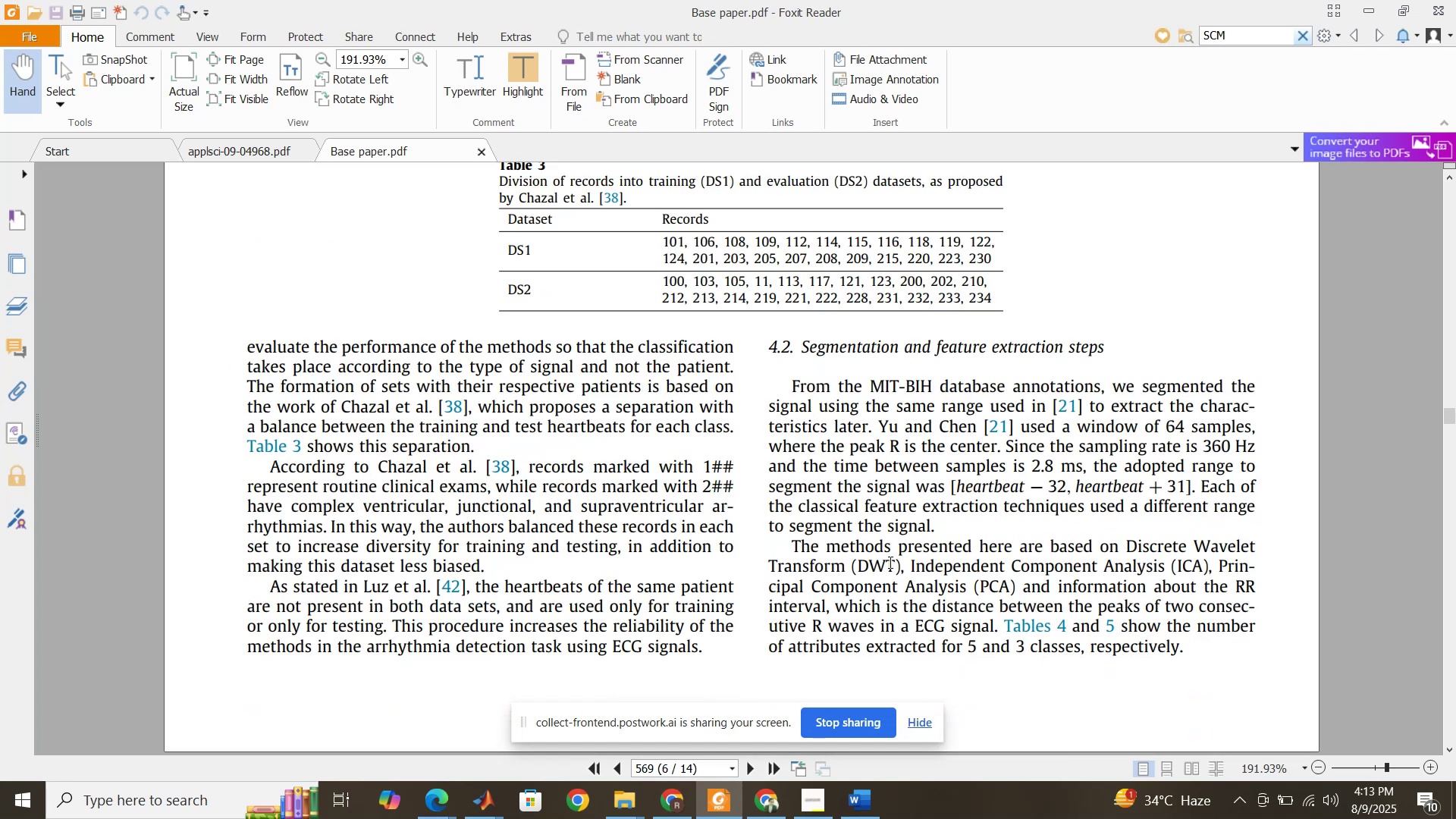 
wait(5.16)
 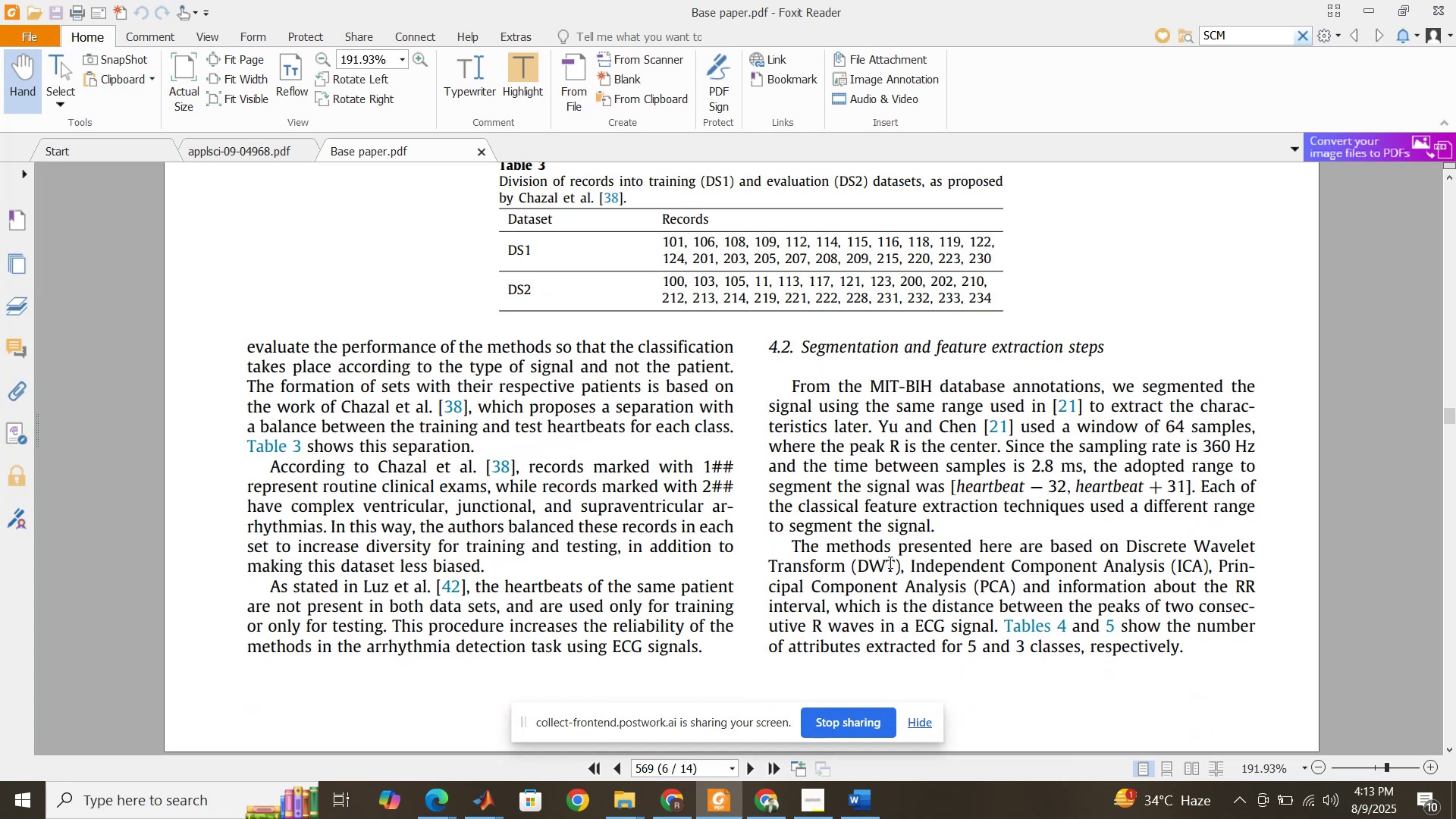 
scroll: coordinate [889, 562], scroll_direction: down, amount: 1.0
 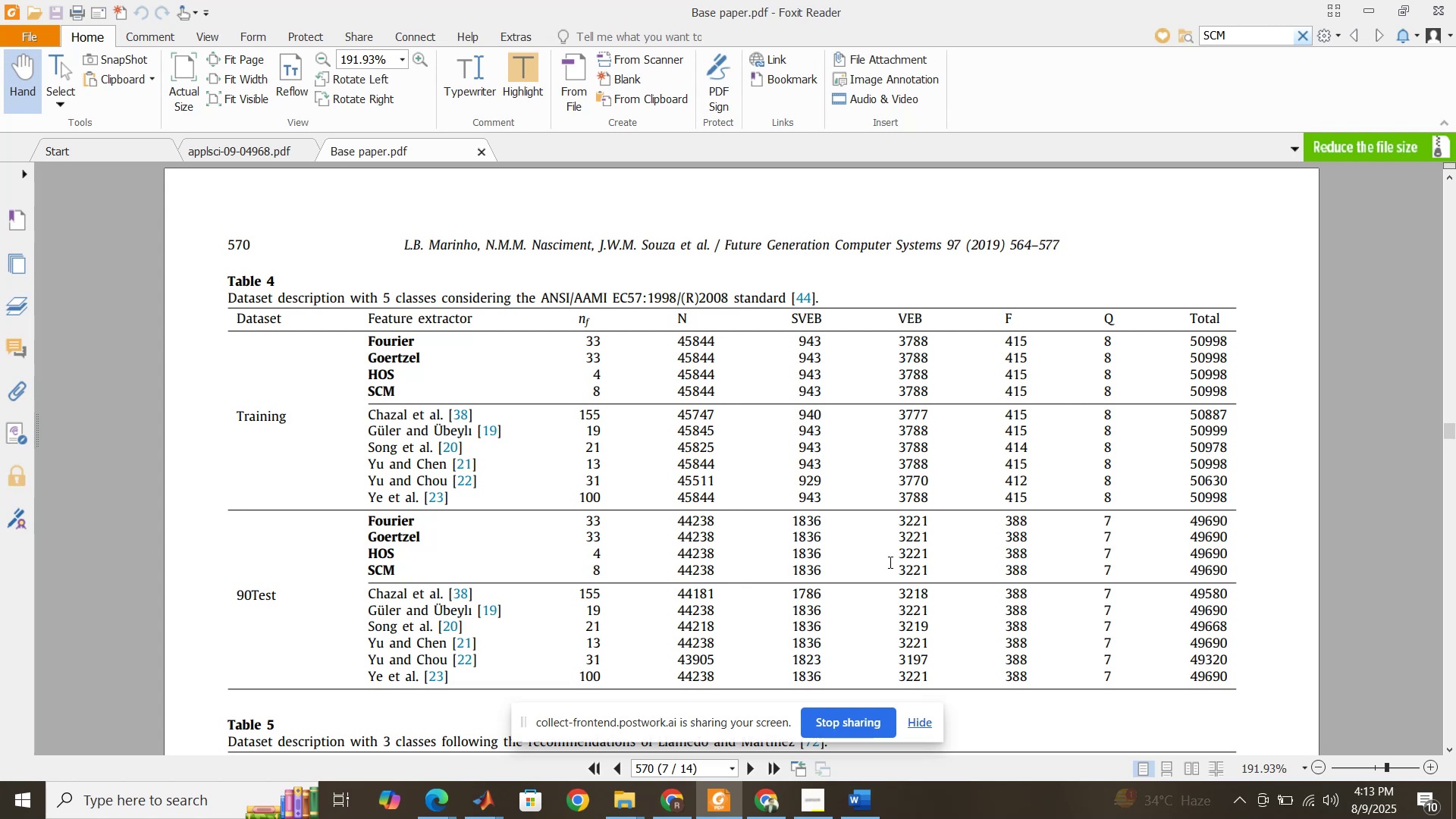 
scroll: coordinate [889, 562], scroll_direction: up, amount: 1.0
 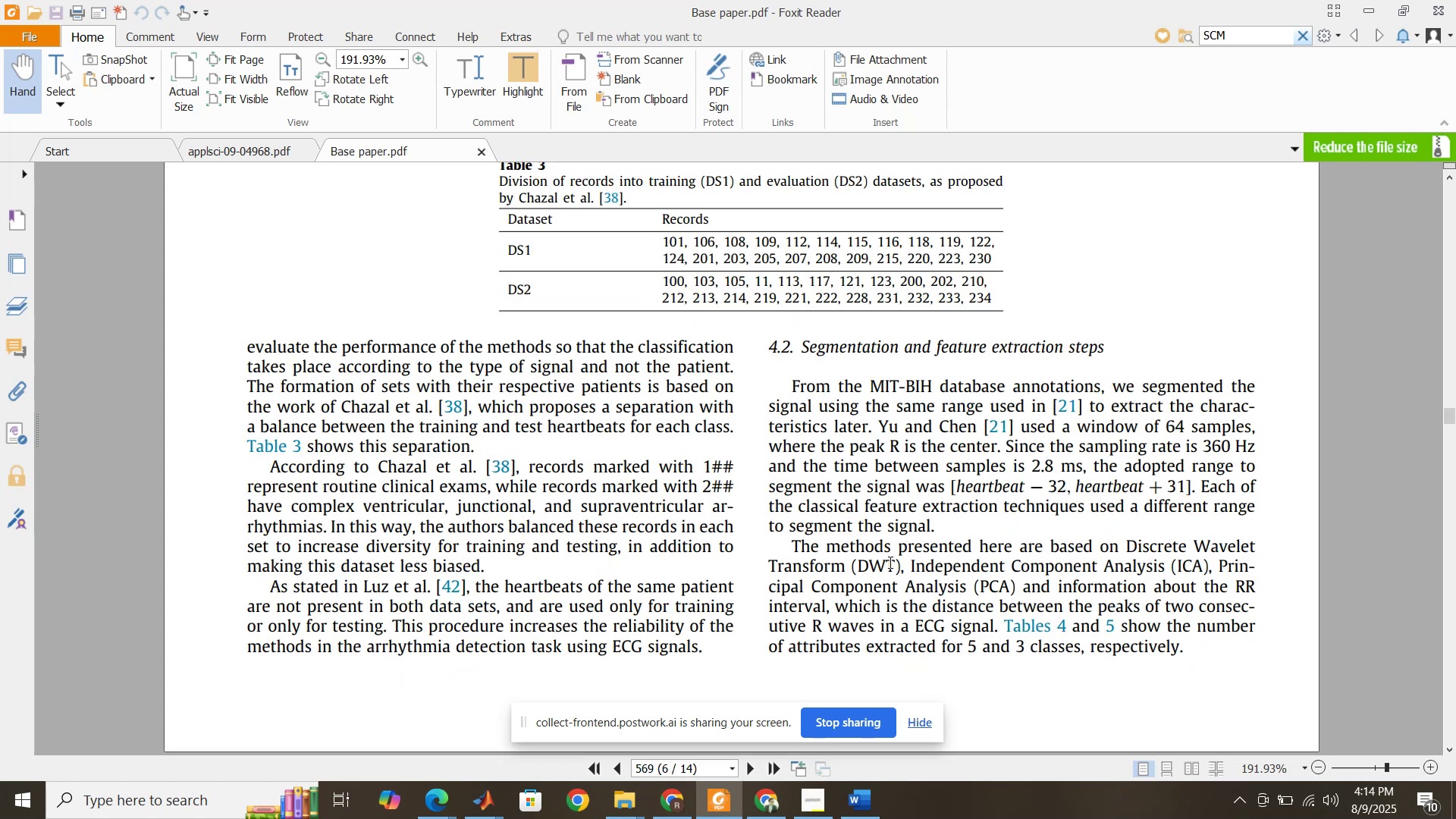 
scroll: coordinate [889, 562], scroll_direction: down, amount: 14.0
 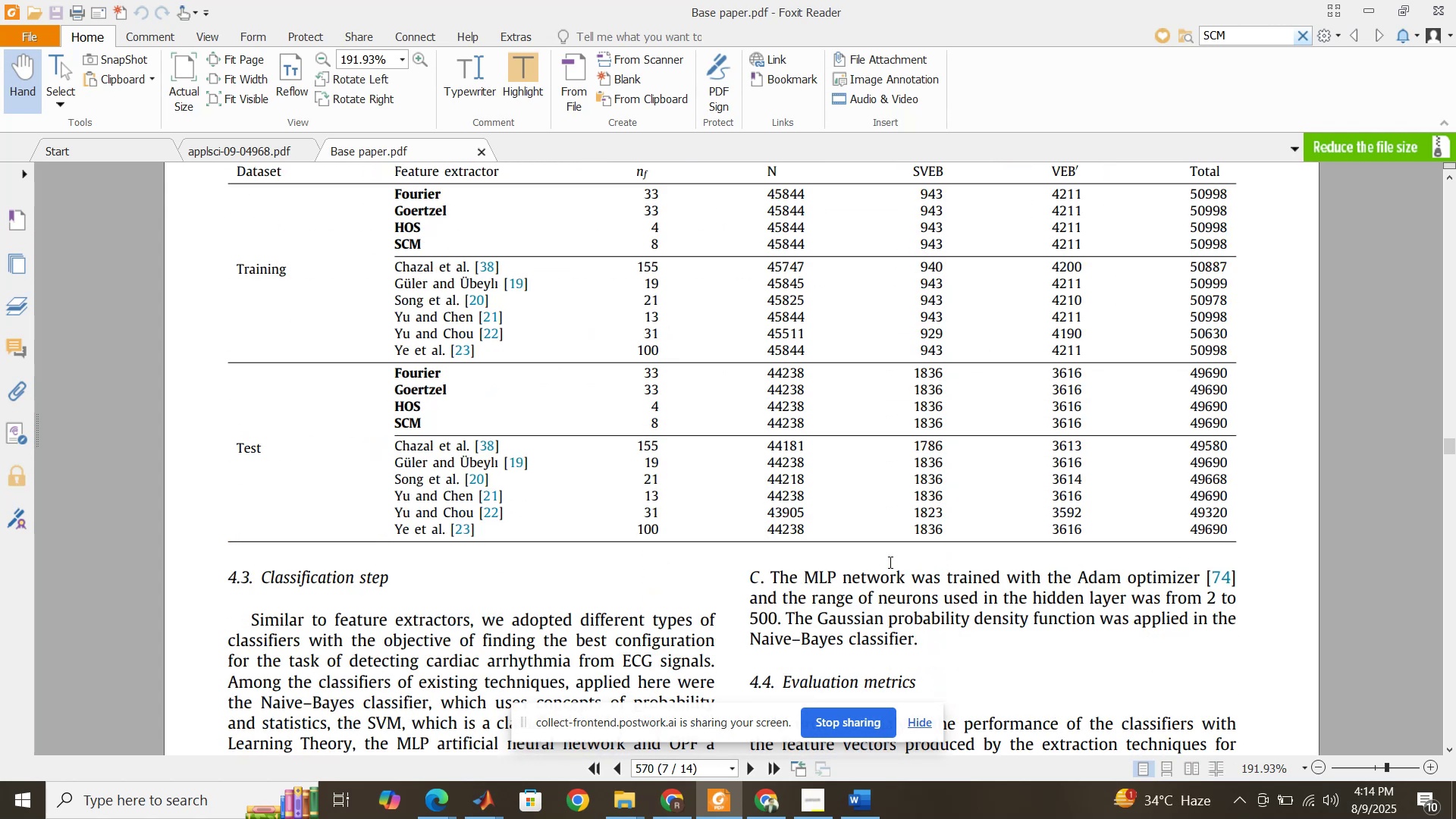 
scroll: coordinate [889, 562], scroll_direction: up, amount: 10.0
 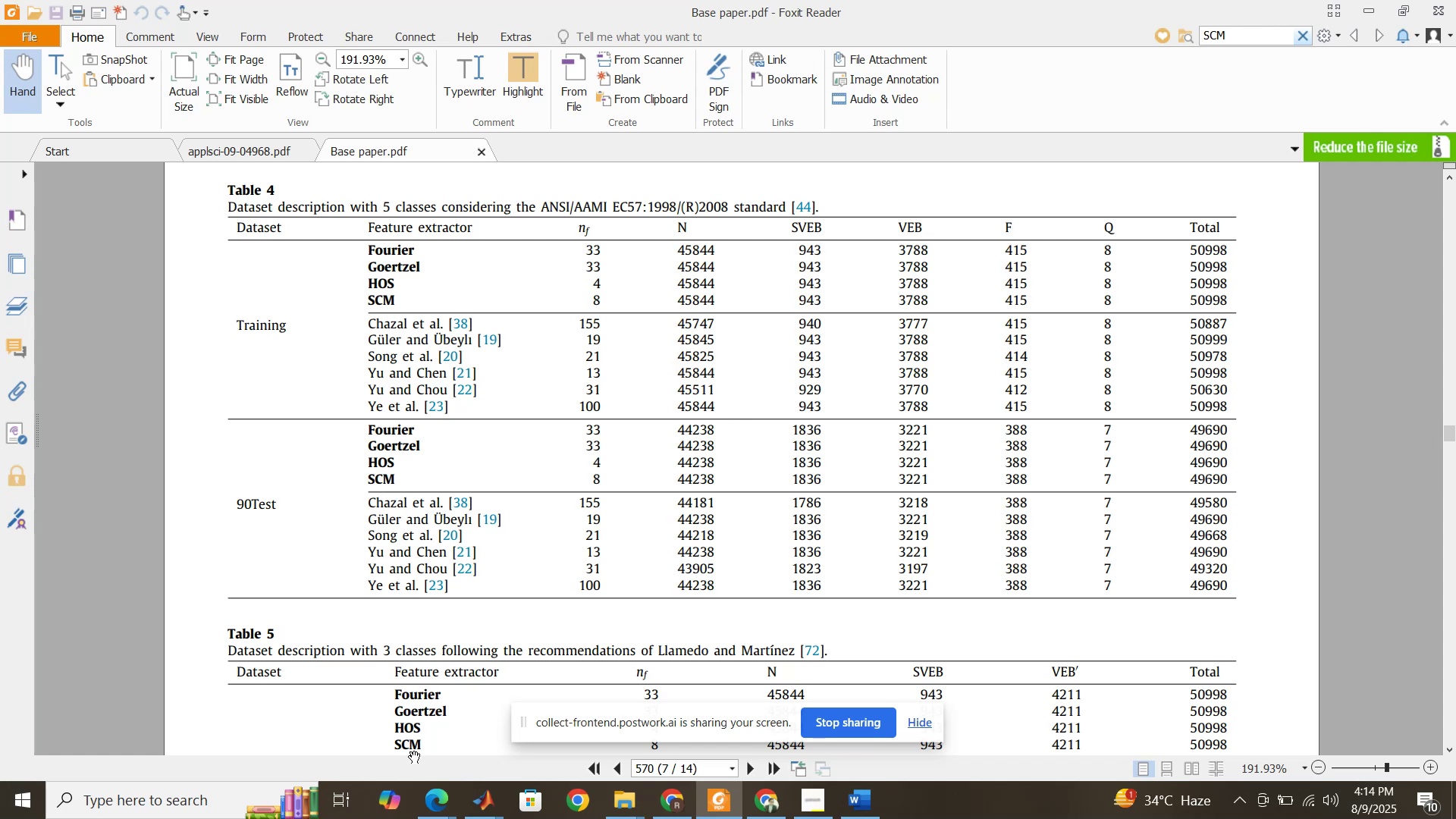 
left_click([180, 809])
 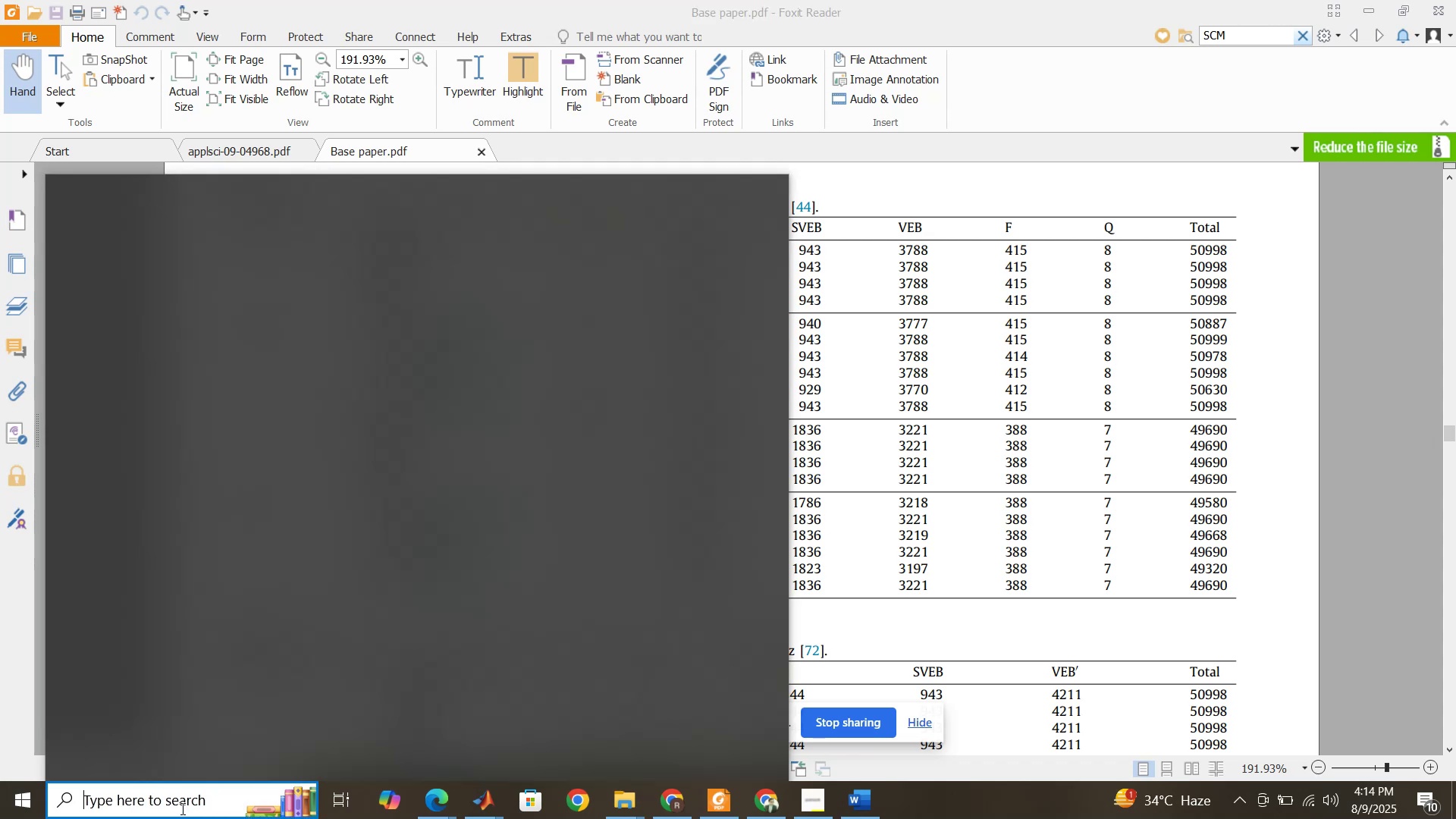 
hold_key(key=C, duration=0.4)
 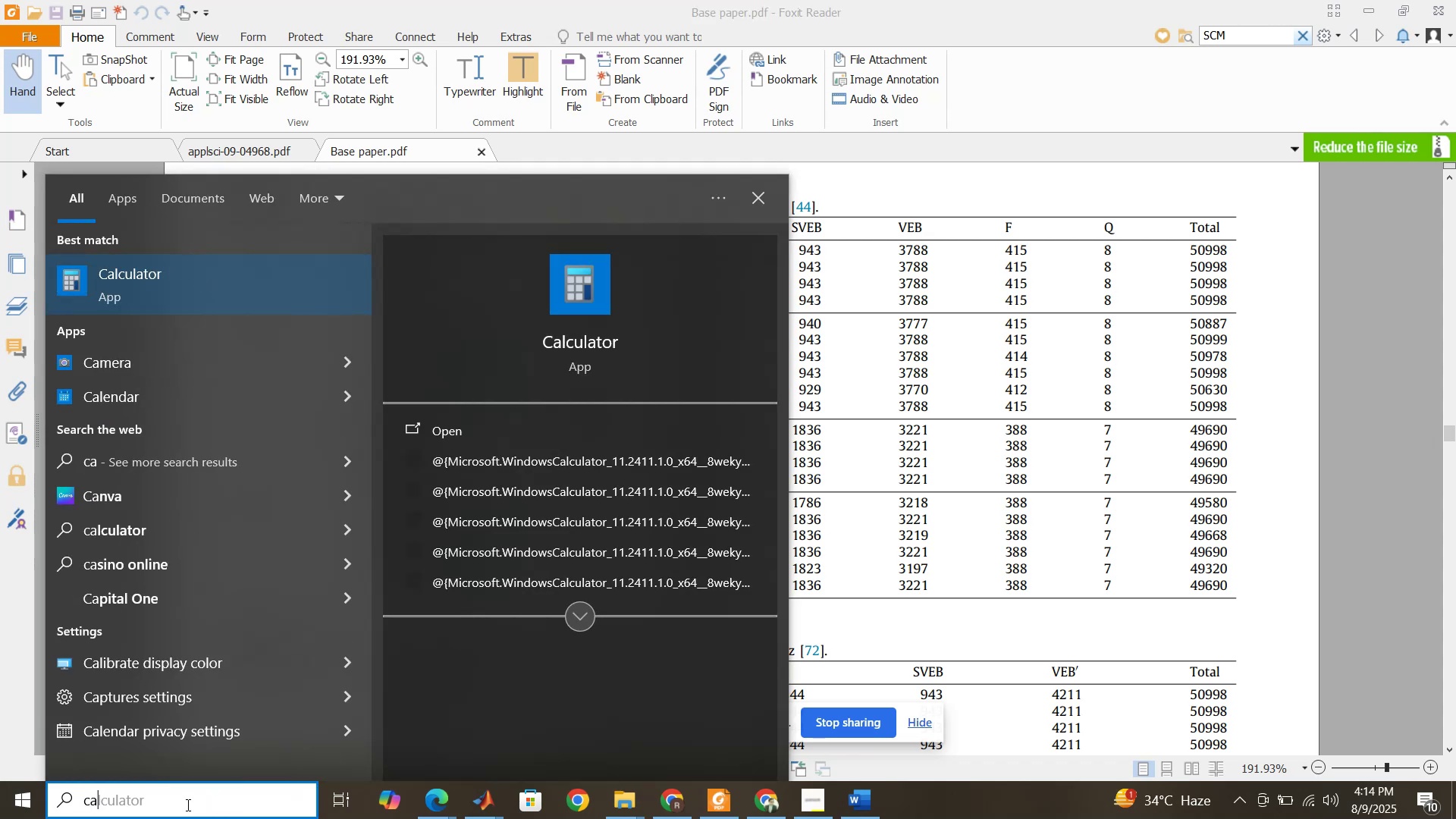 
hold_key(key=A, duration=0.31)
 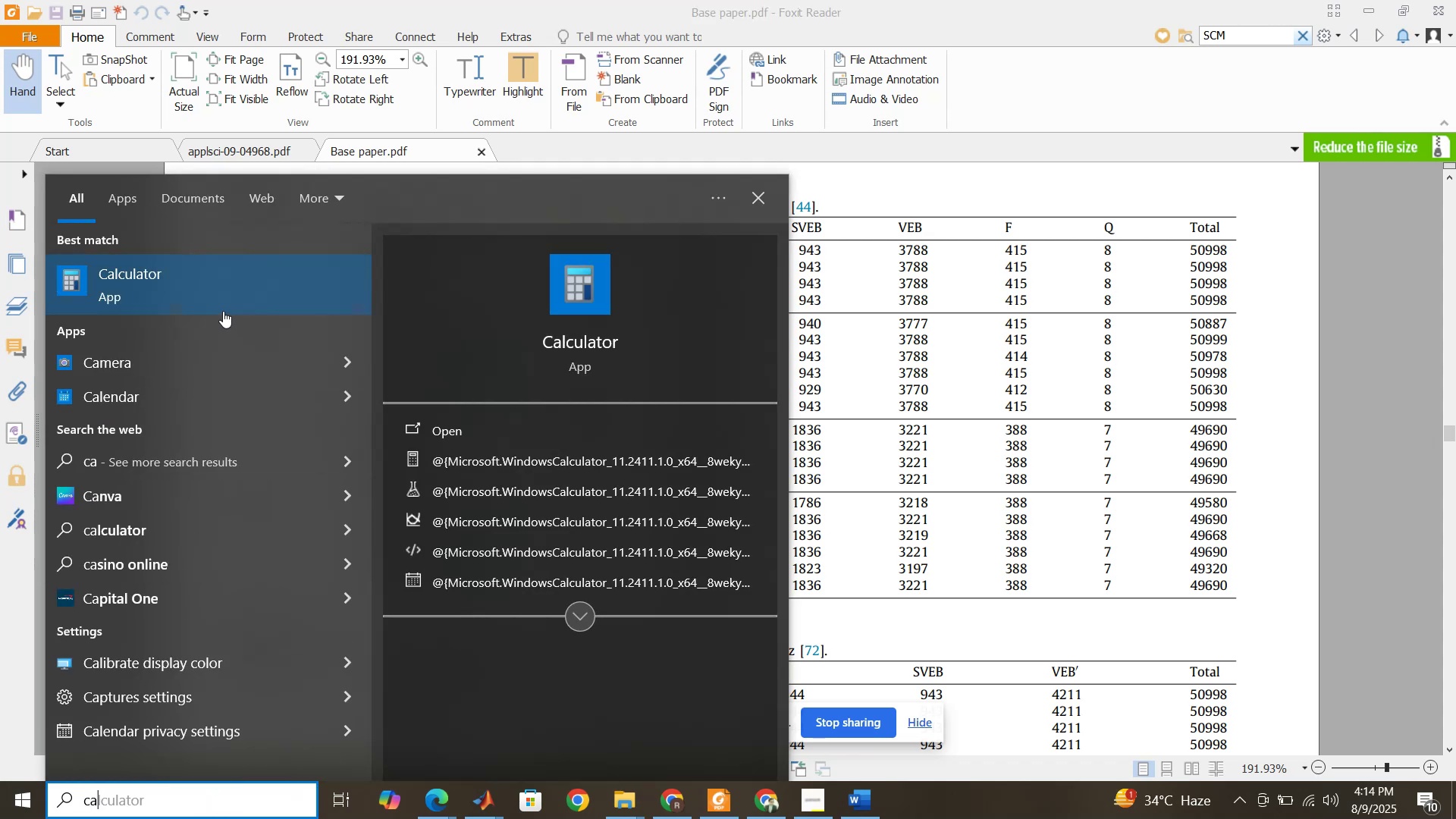 
left_click([229, 290])
 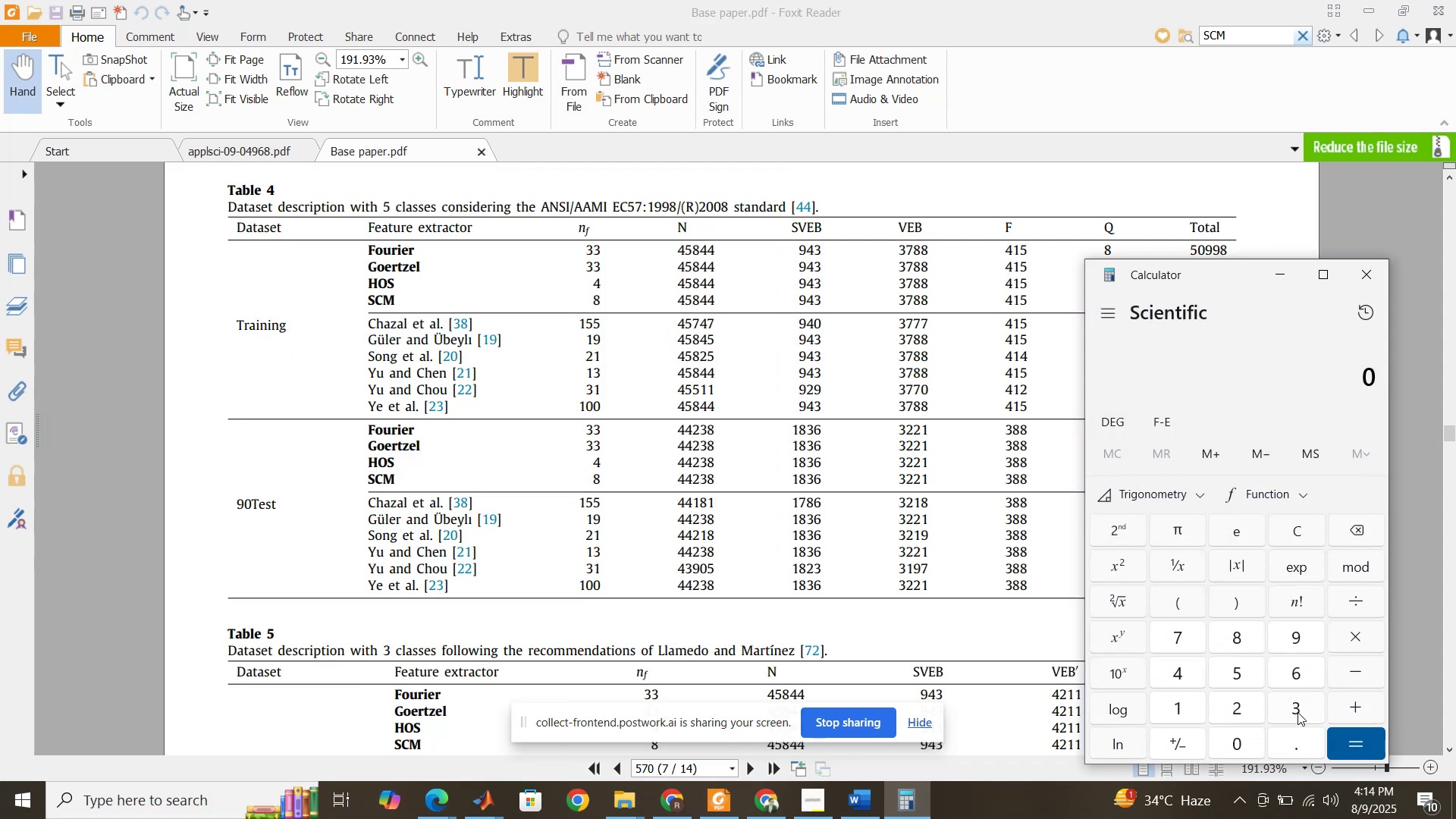 
left_click([1298, 711])
 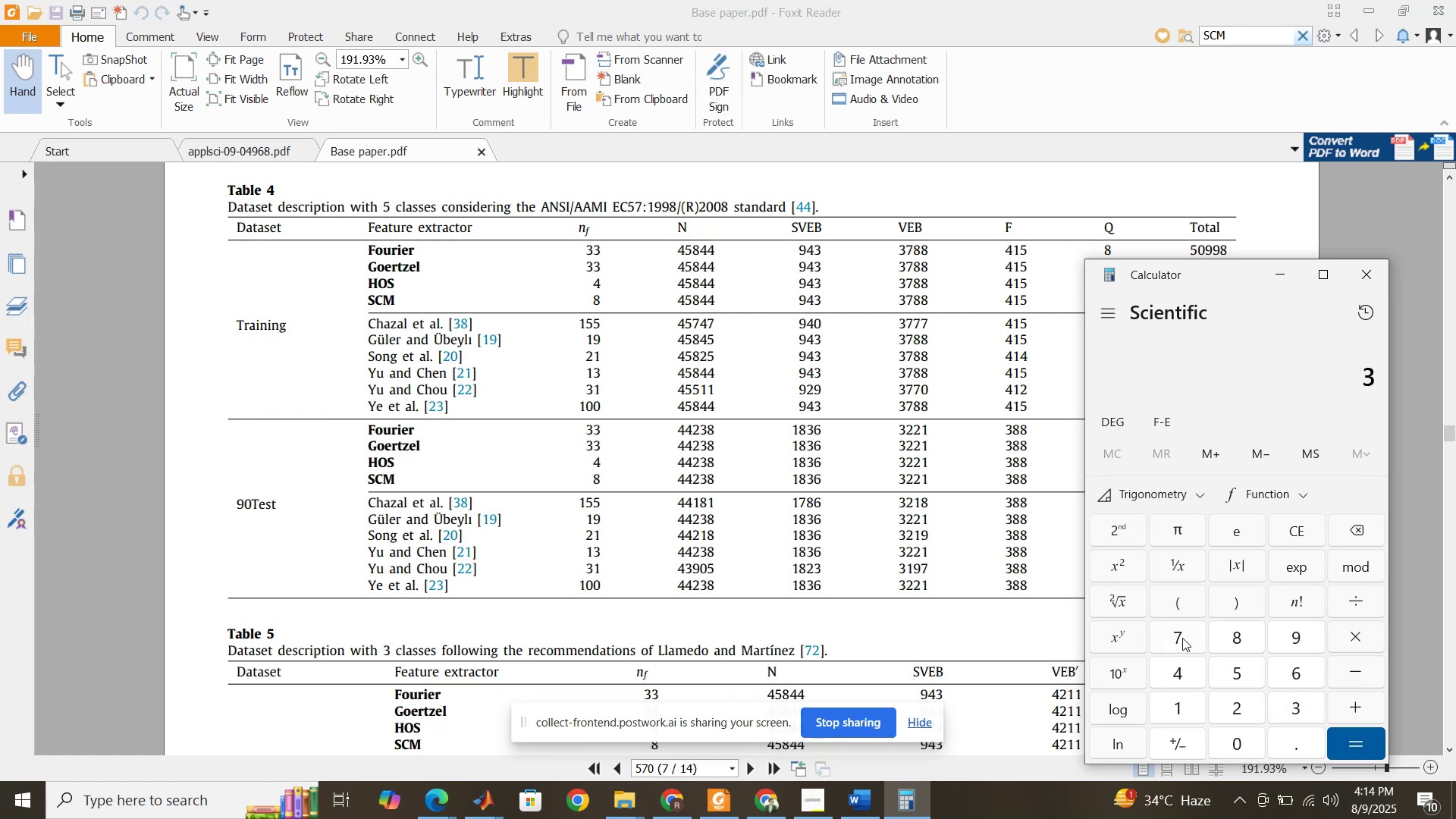 
left_click([1182, 636])
 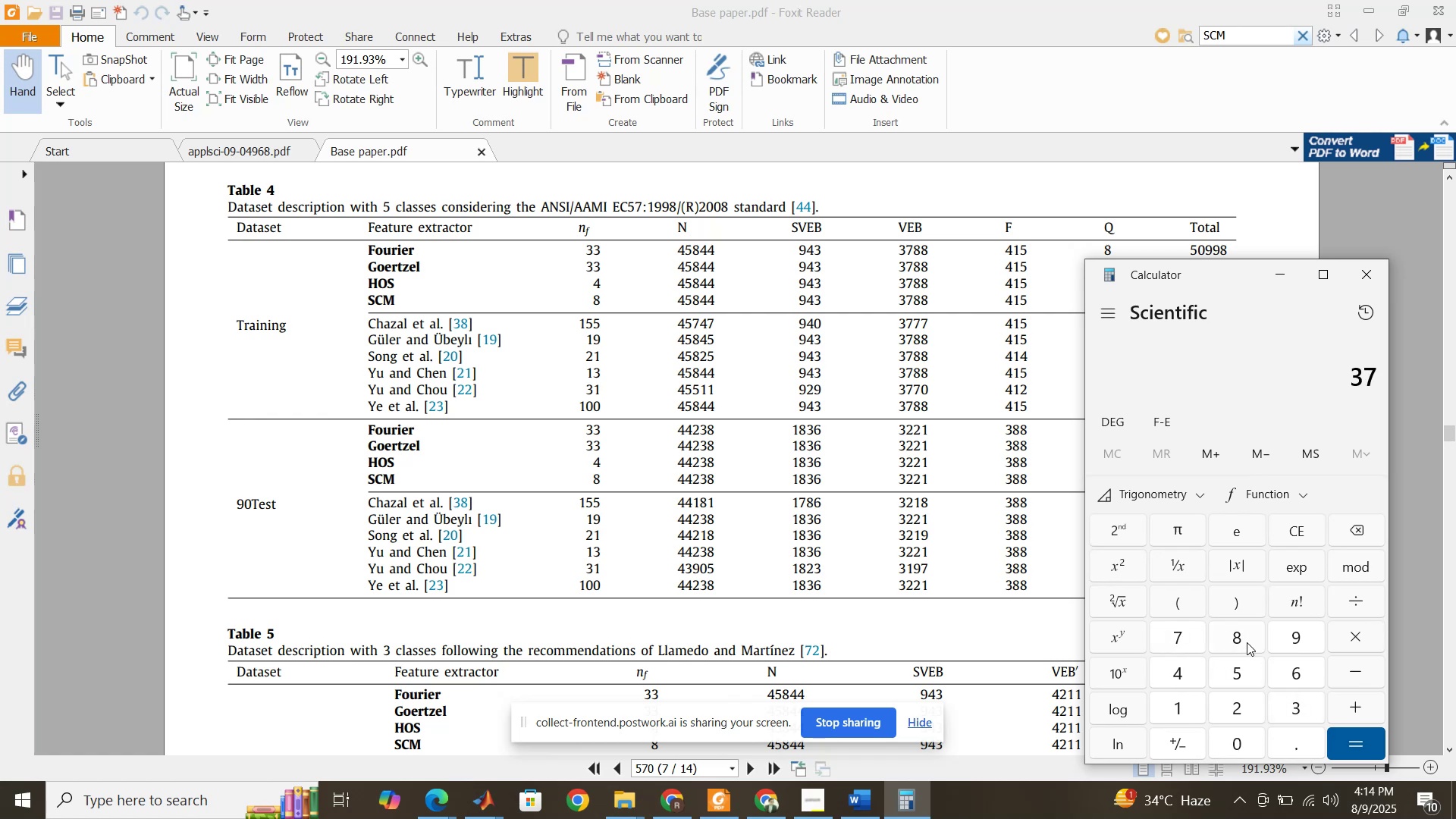 
double_click([1247, 642])
 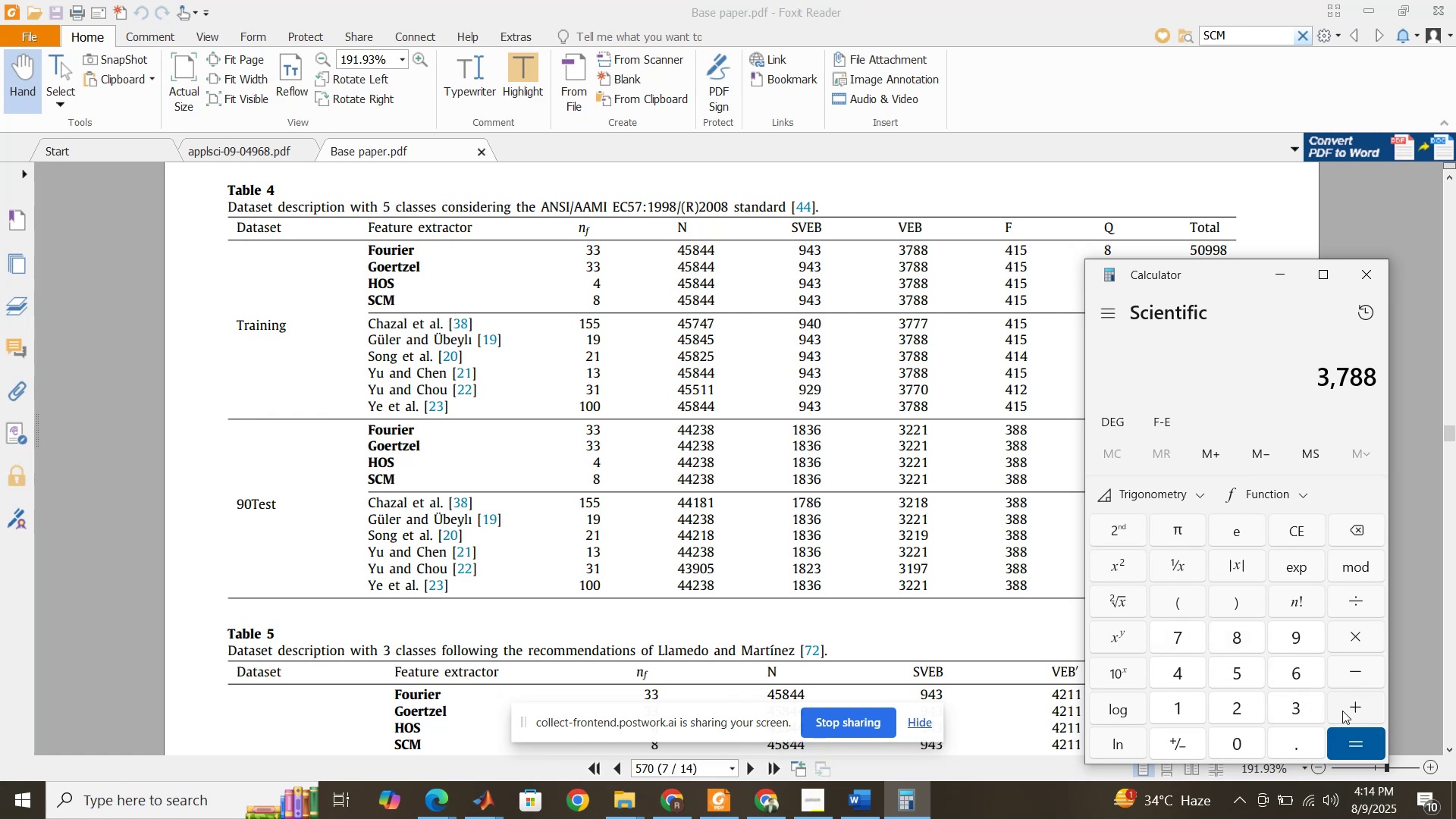 
left_click([1343, 711])
 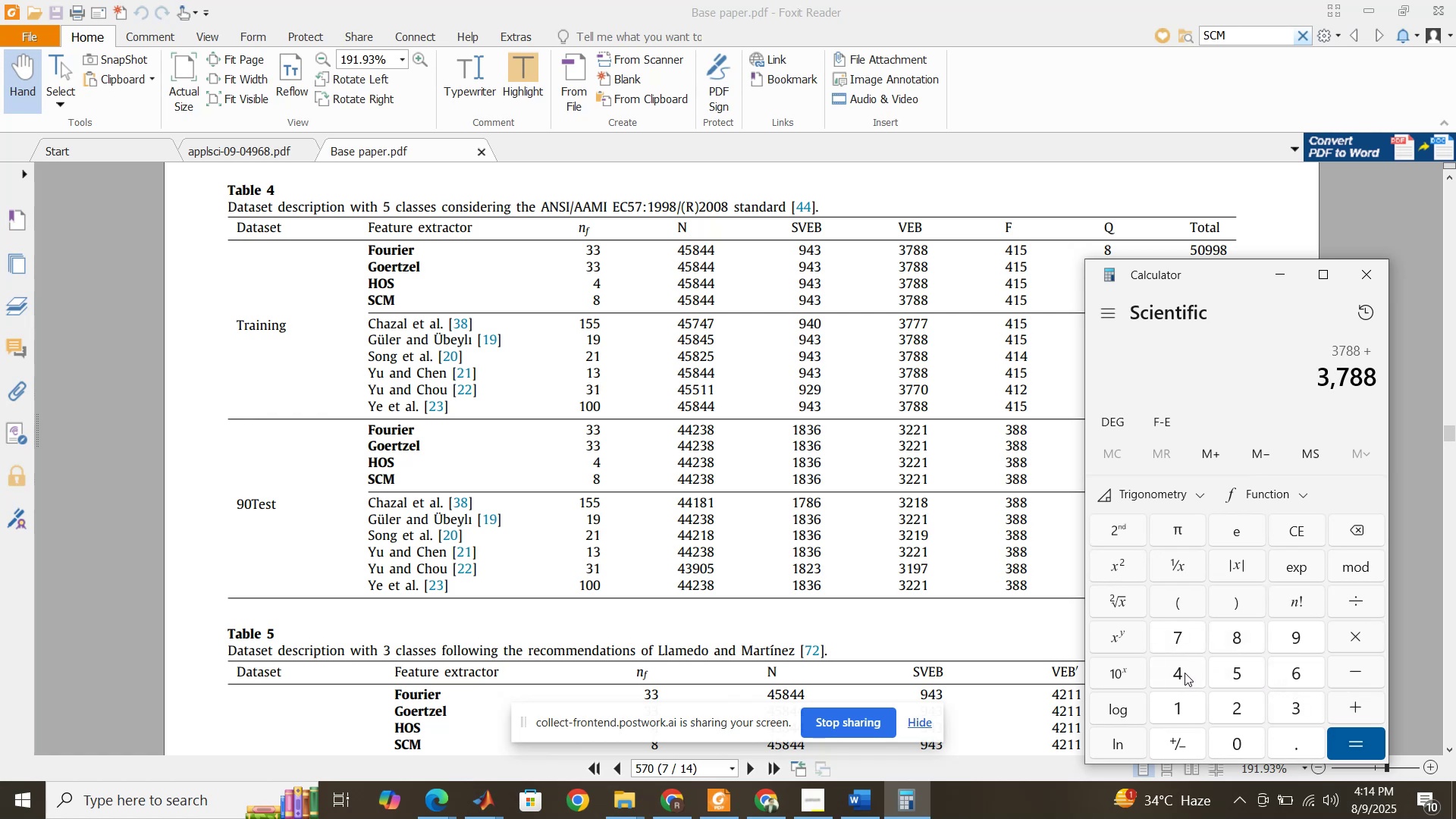 
double_click([1181, 707])
 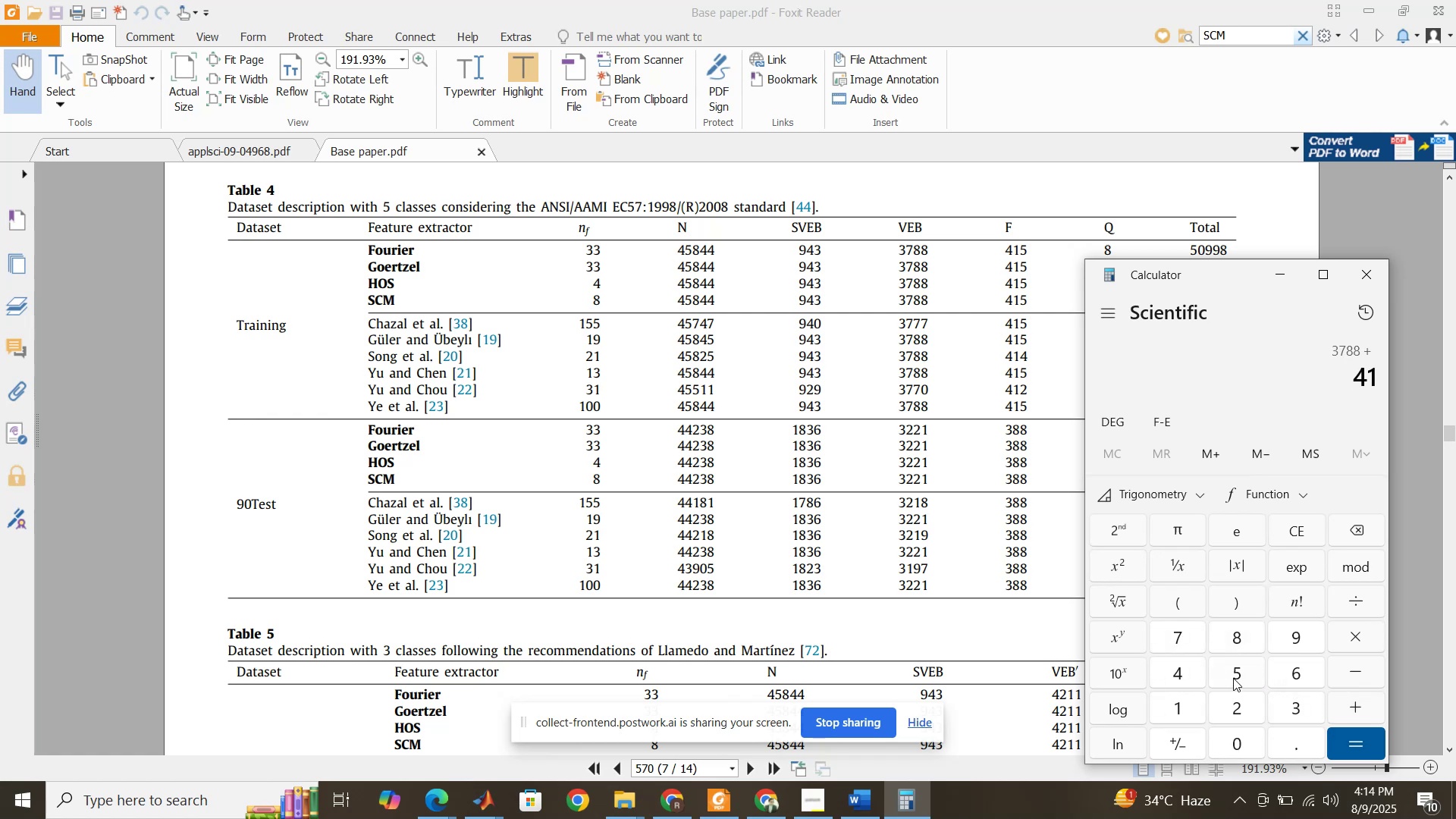 
triple_click([1233, 678])
 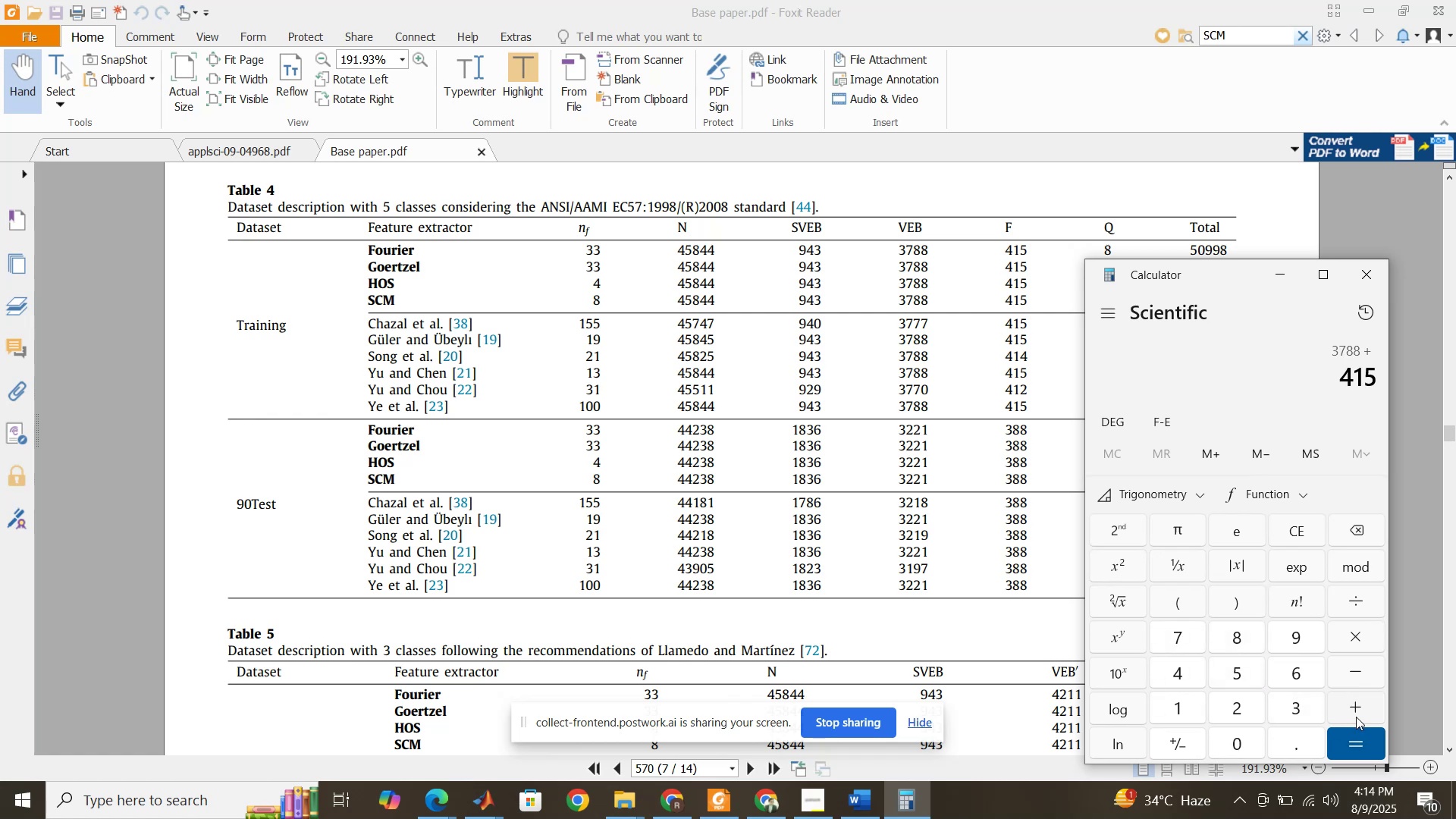 
left_click([1357, 717])
 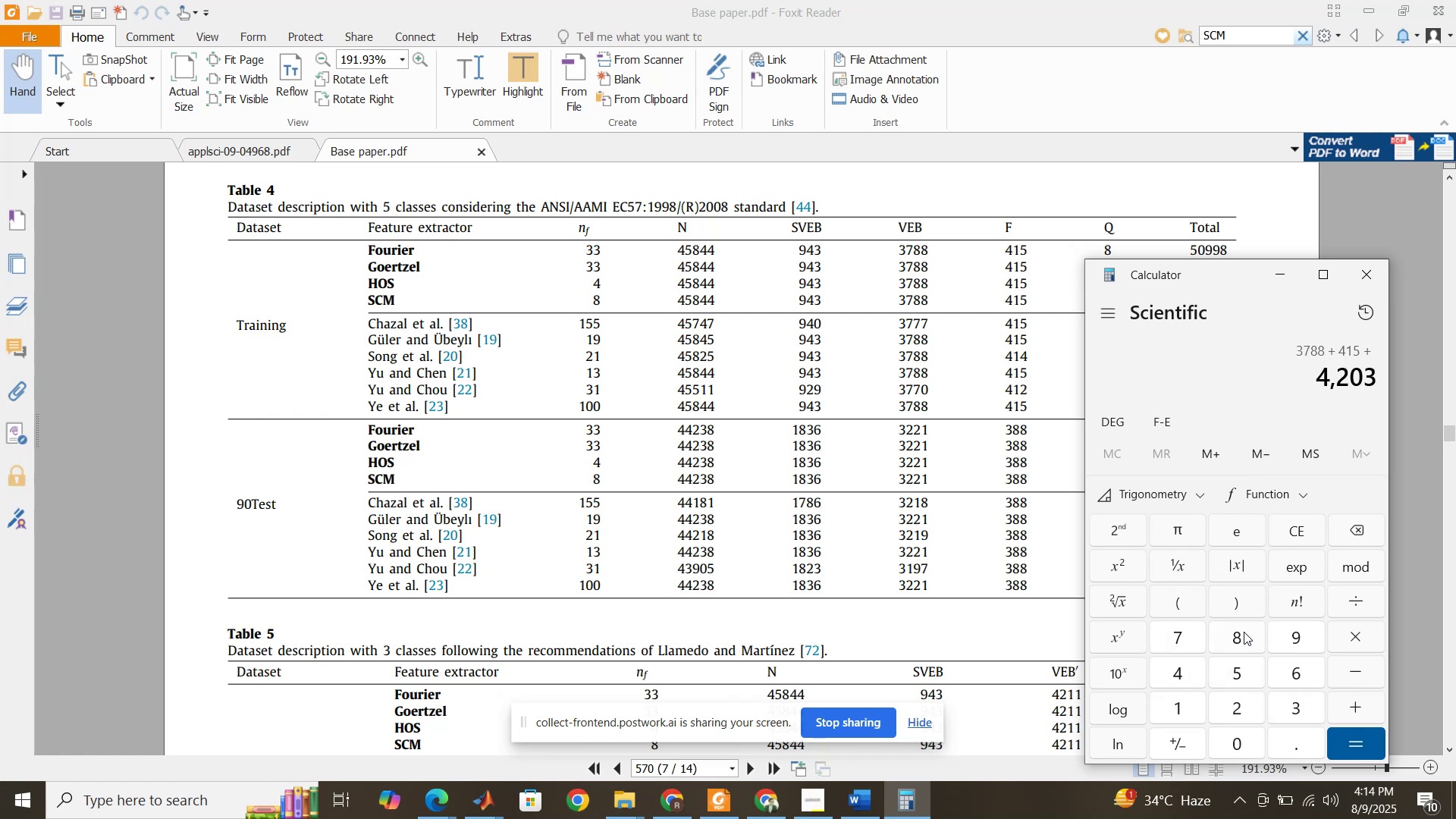 
left_click([1244, 632])
 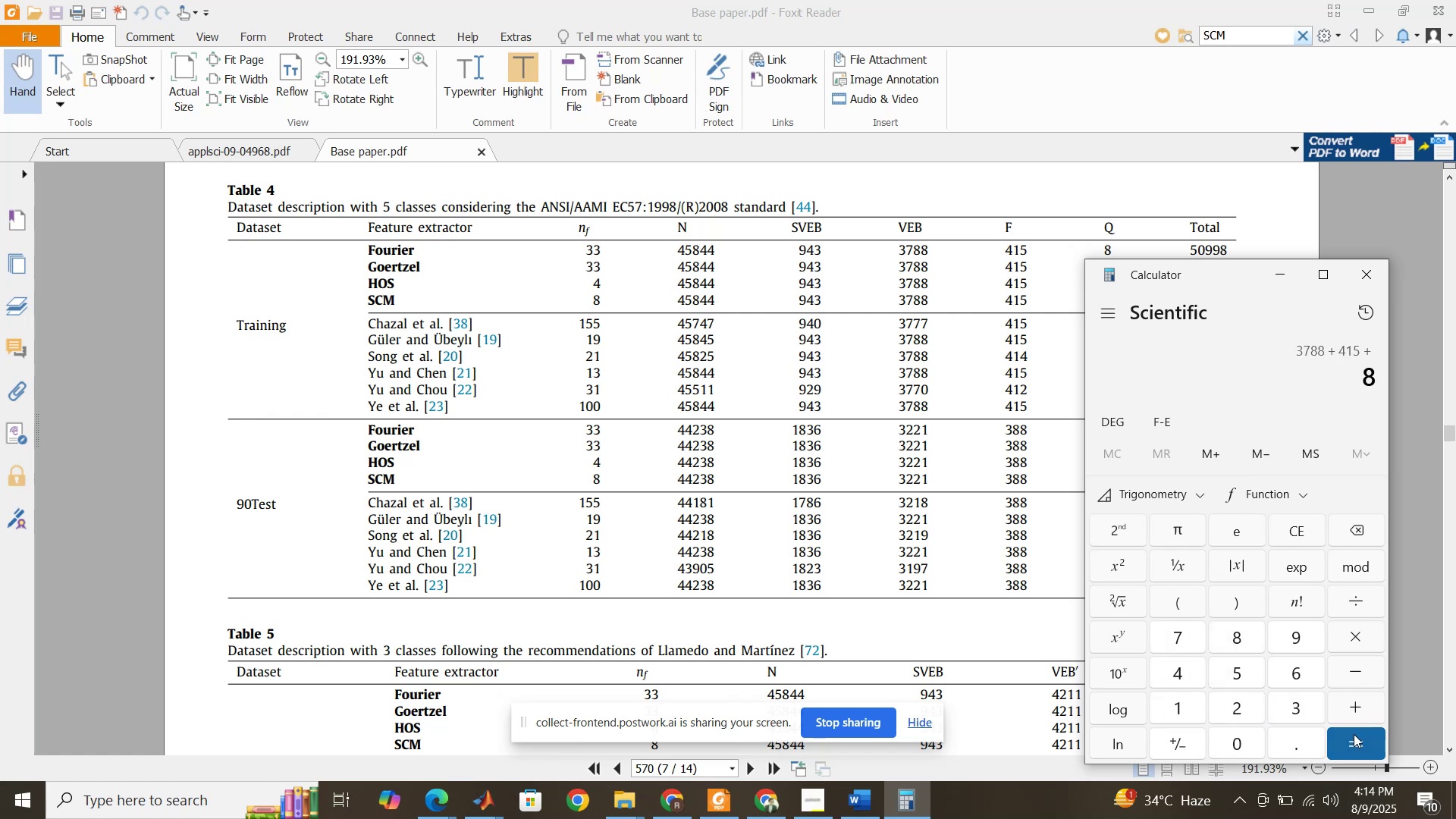 
left_click([1354, 736])
 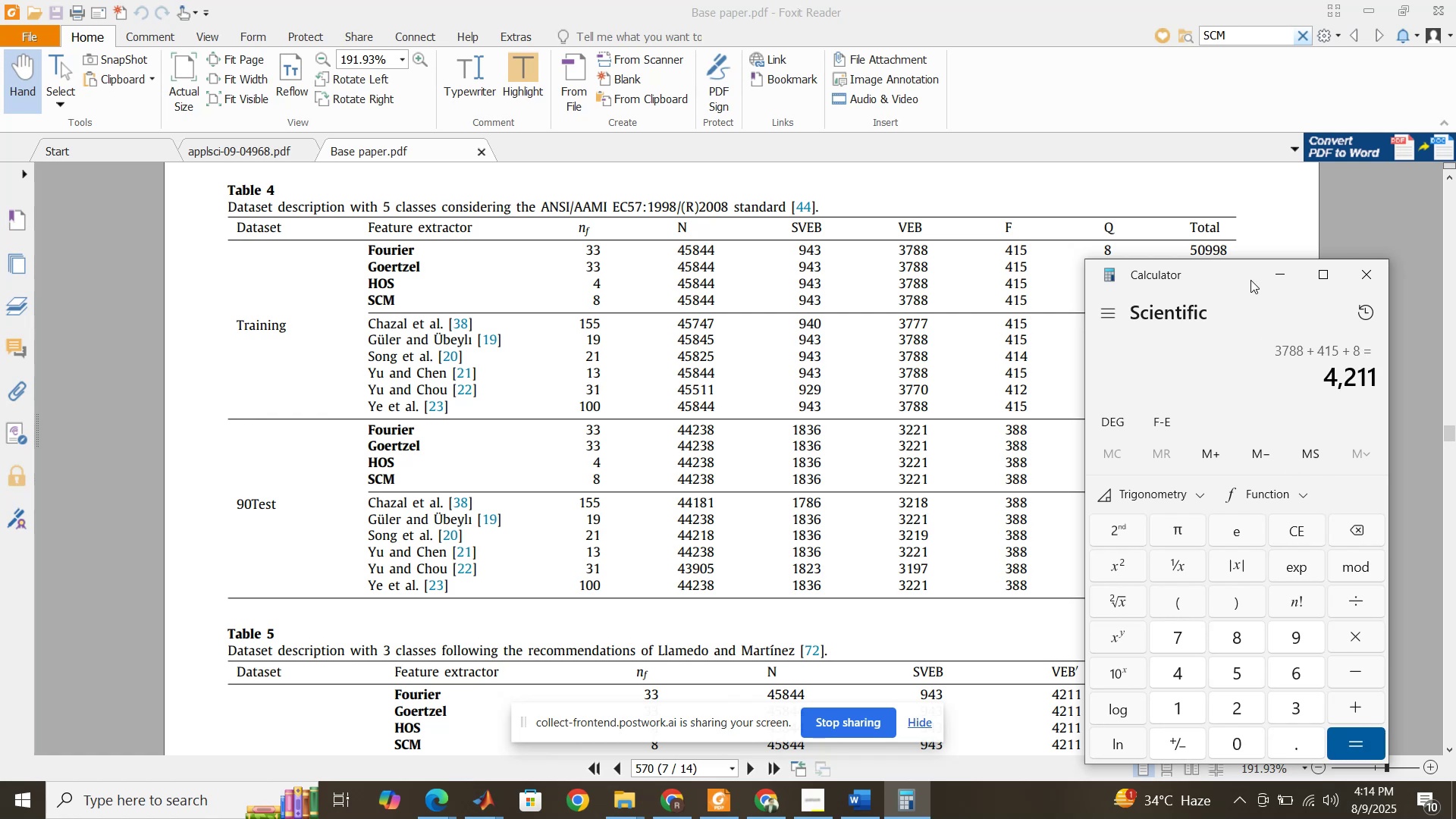 
left_click_drag(start_coordinate=[1240, 270], to_coordinate=[659, 246])
 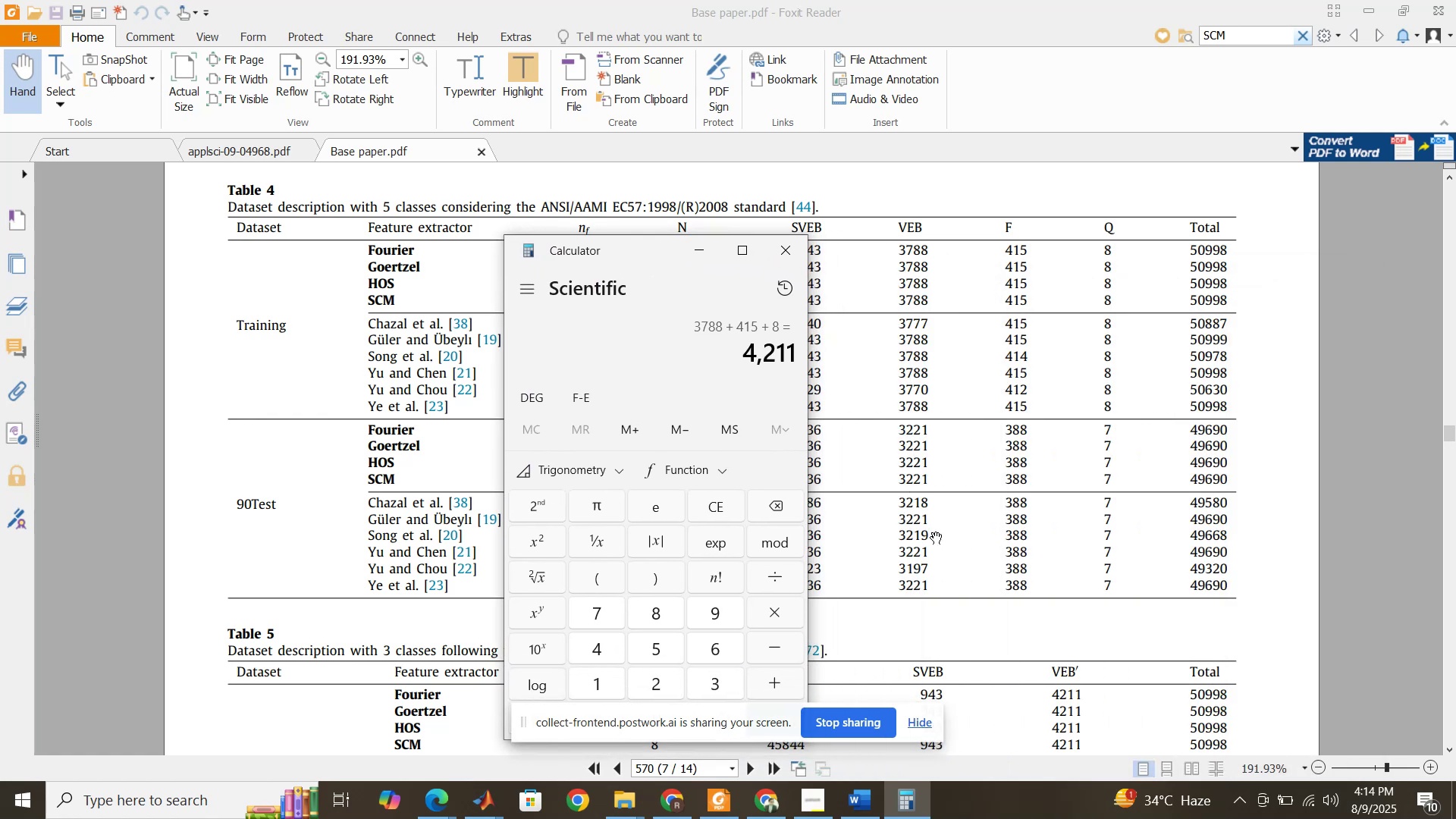 
scroll: coordinate [937, 533], scroll_direction: down, amount: 1.0
 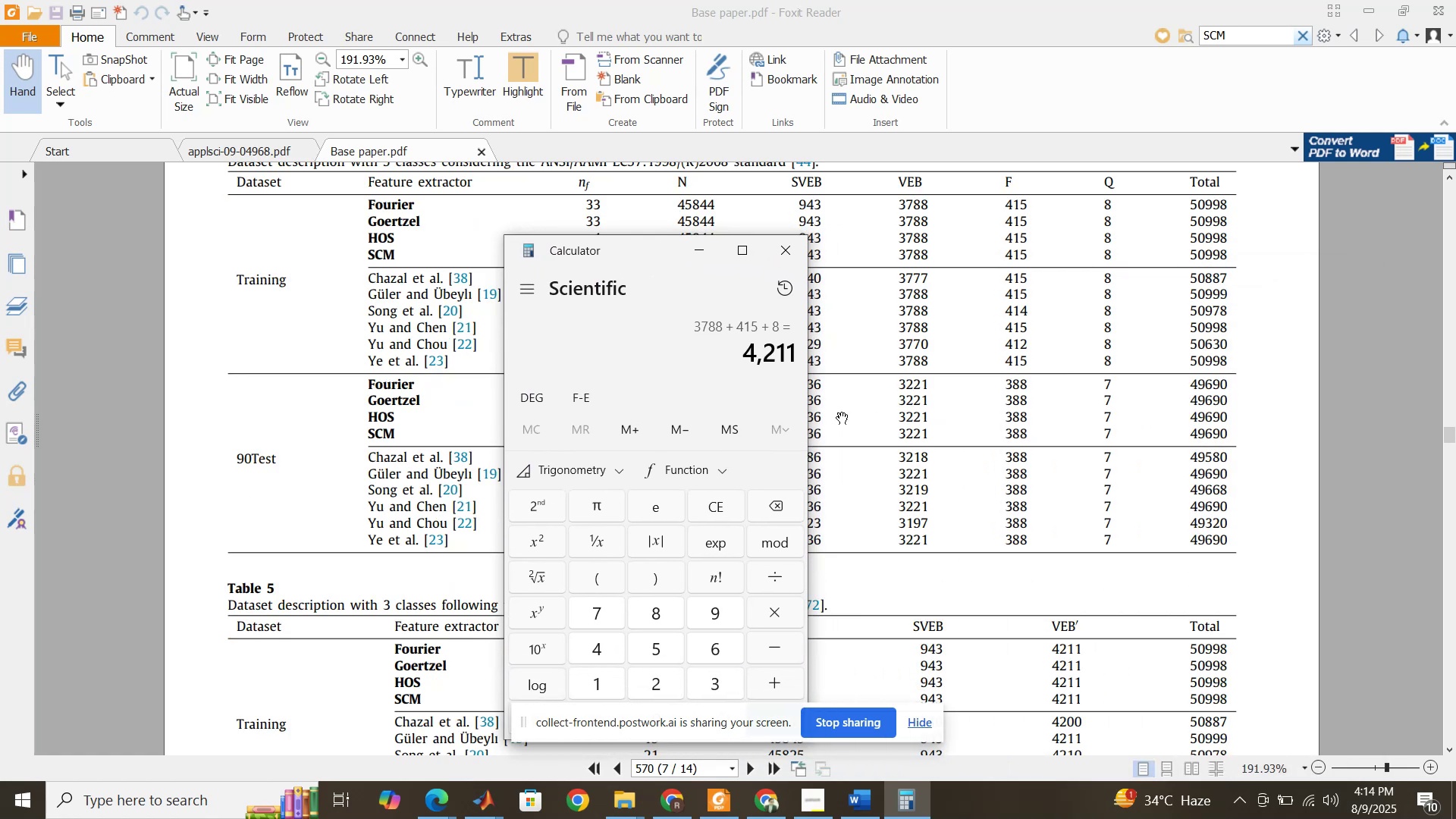 
left_click([800, 265])
 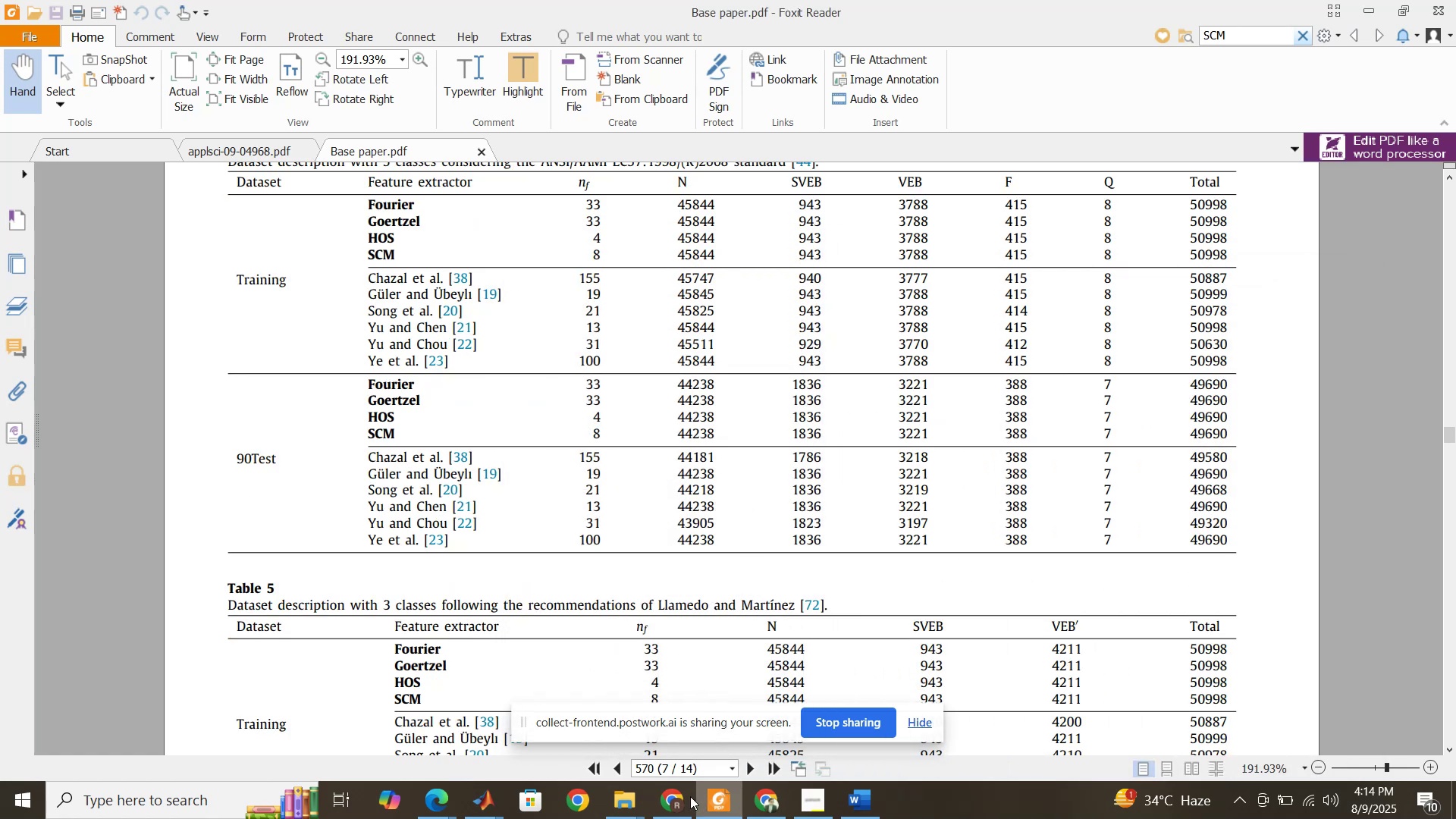 
mouse_move([455, 800])
 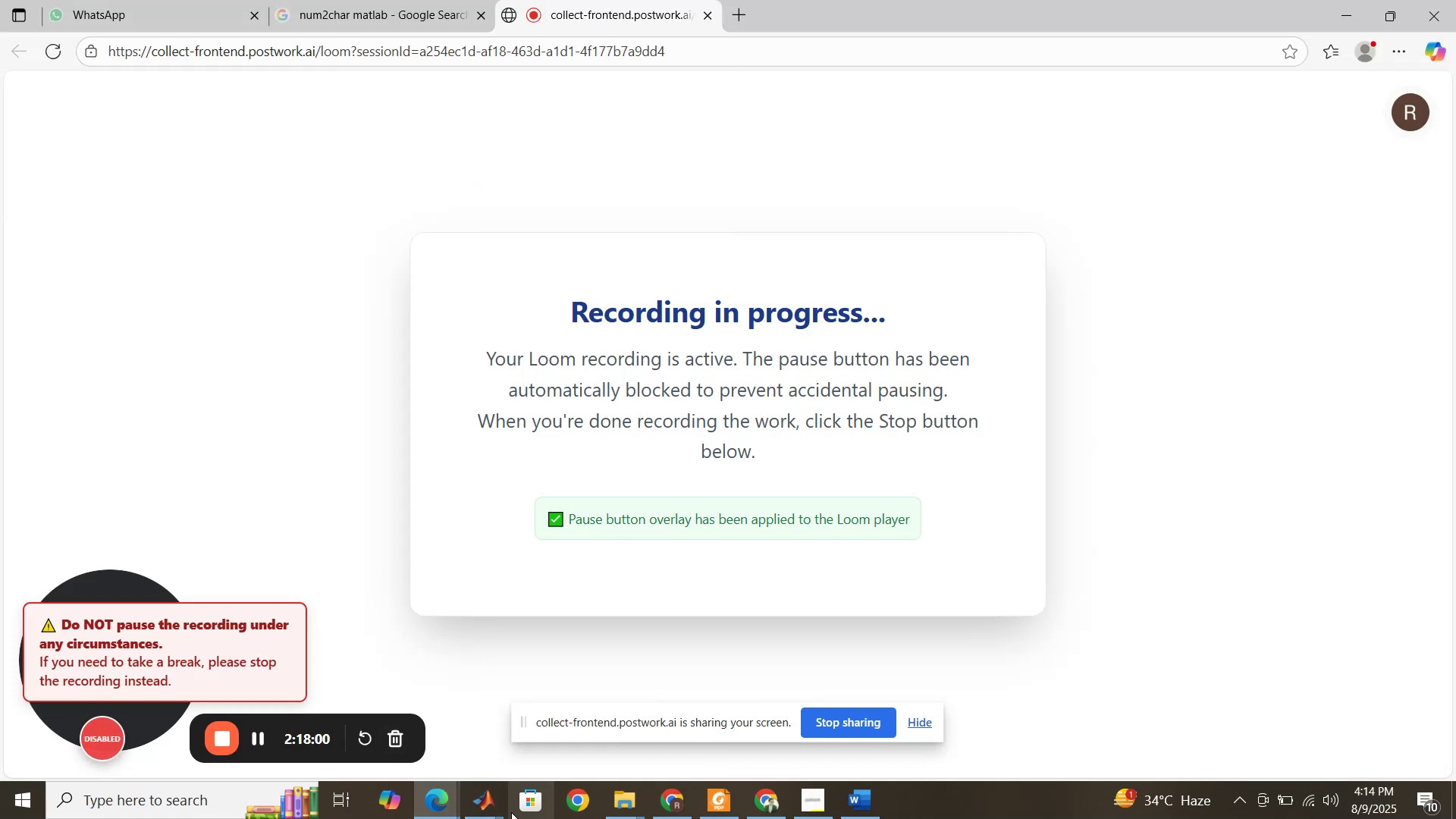 
left_click([493, 808])
 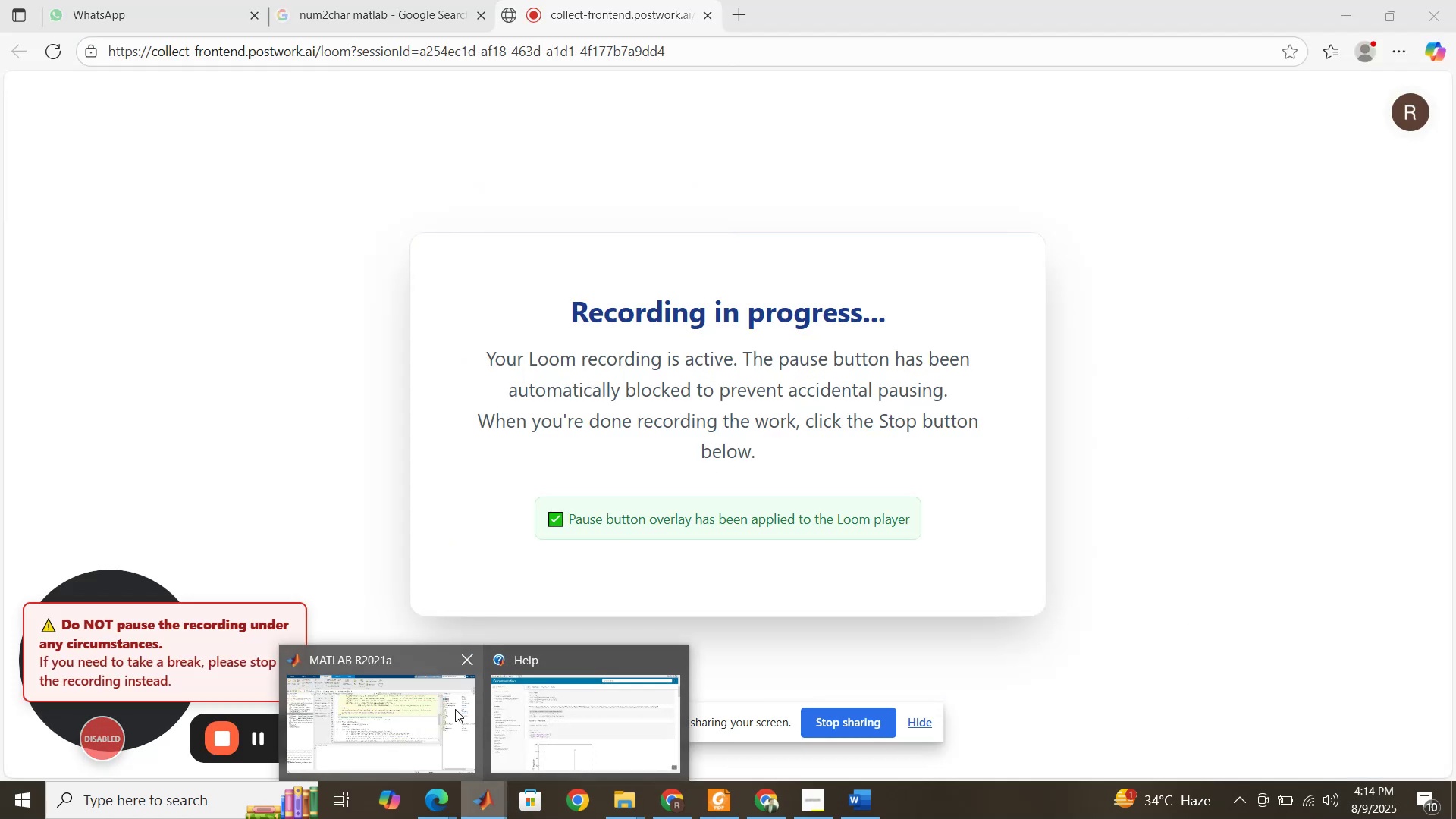 
left_click([455, 709])
 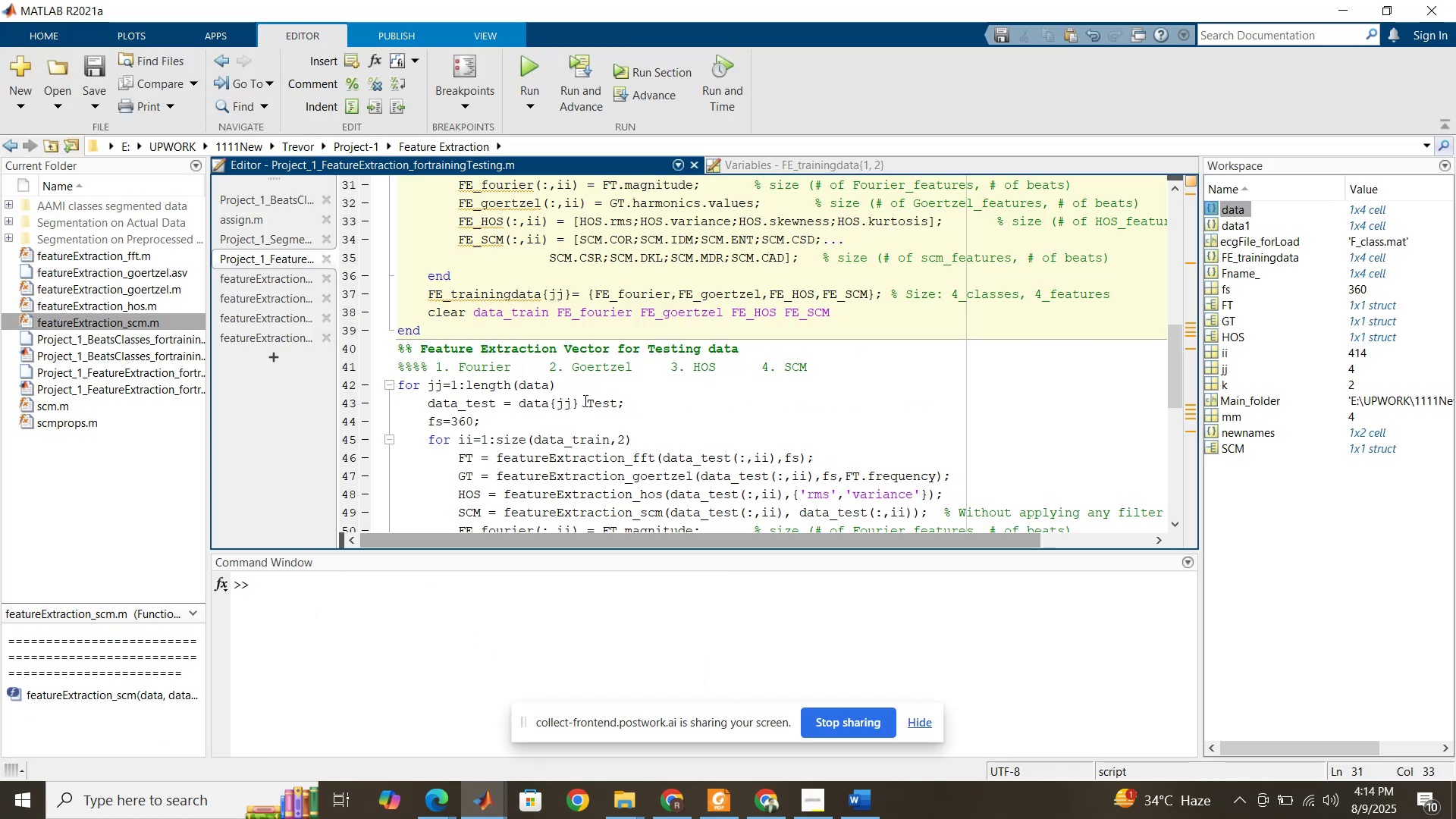 
left_click([598, 381])
 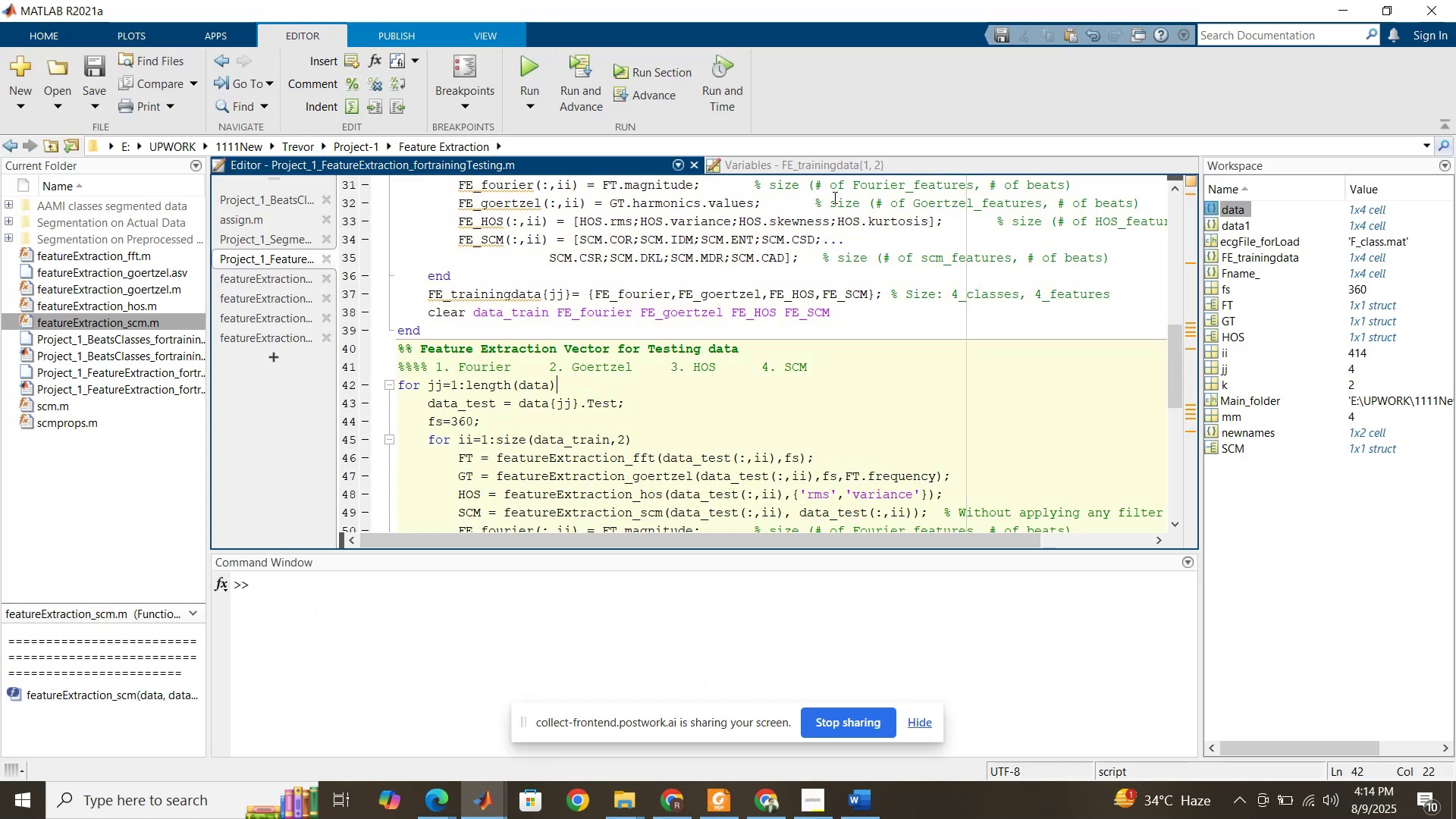 
left_click([839, 167])
 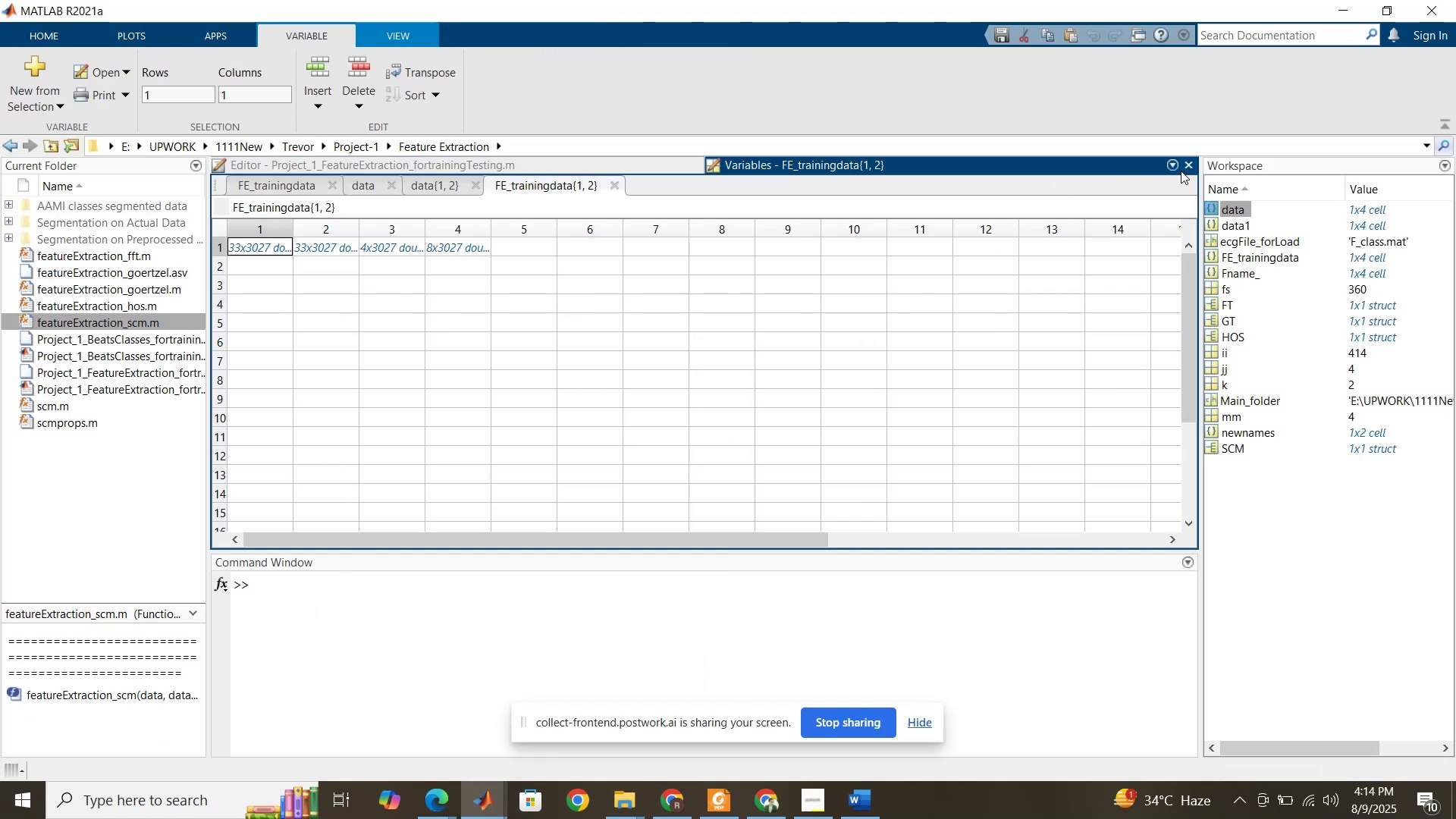 
left_click([1187, 165])
 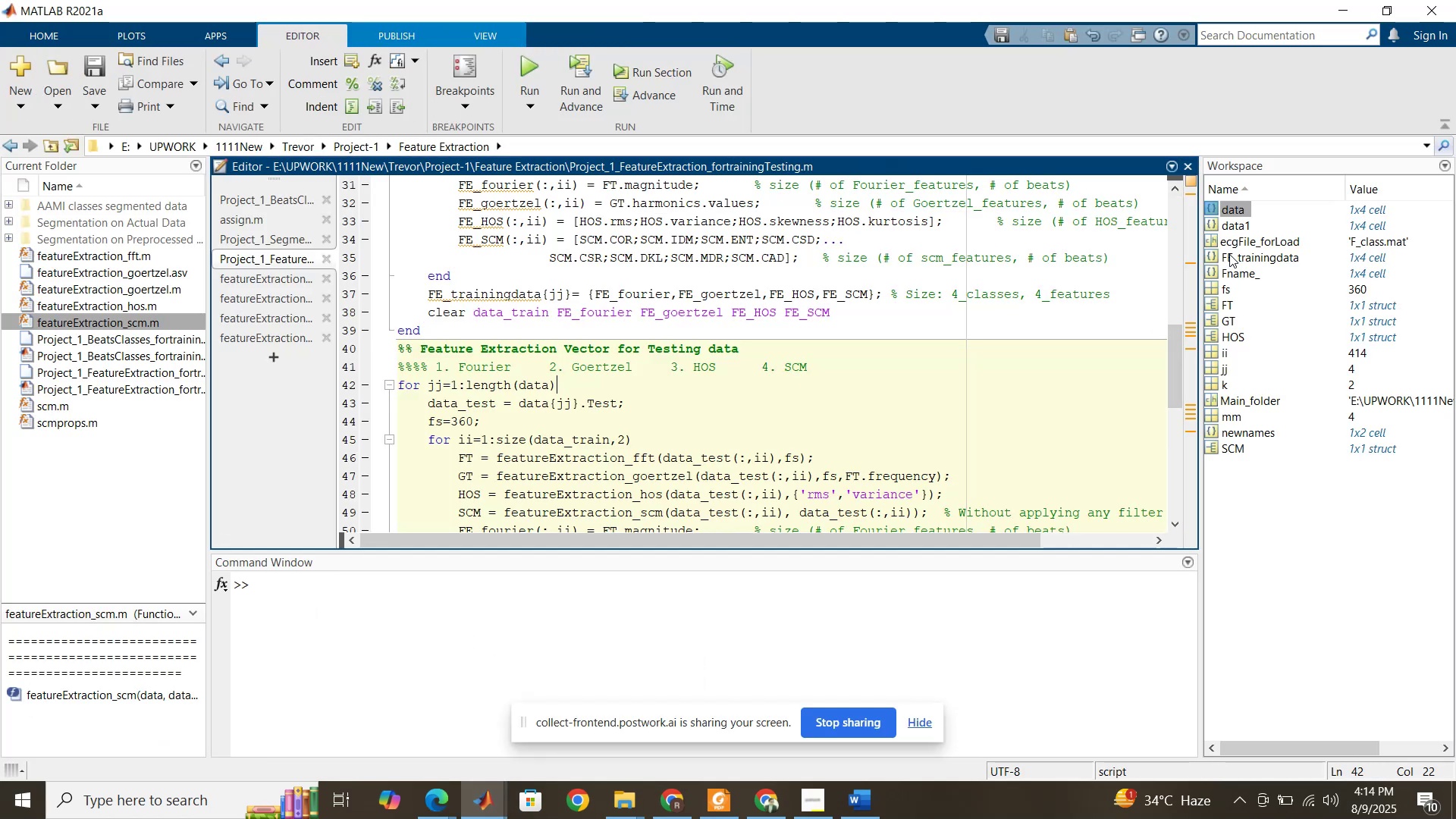 
double_click([1229, 254])
 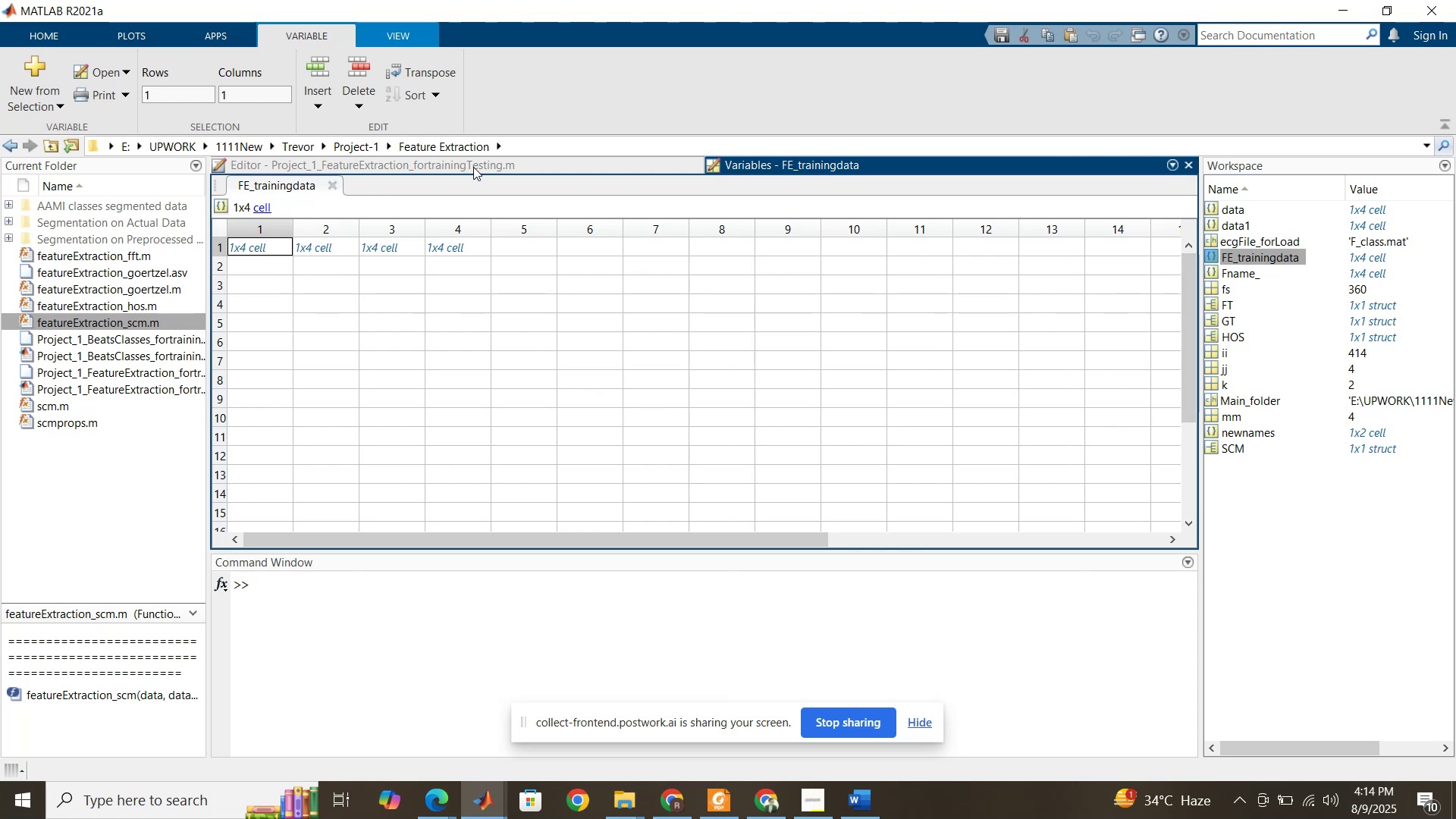 
wait(5.65)
 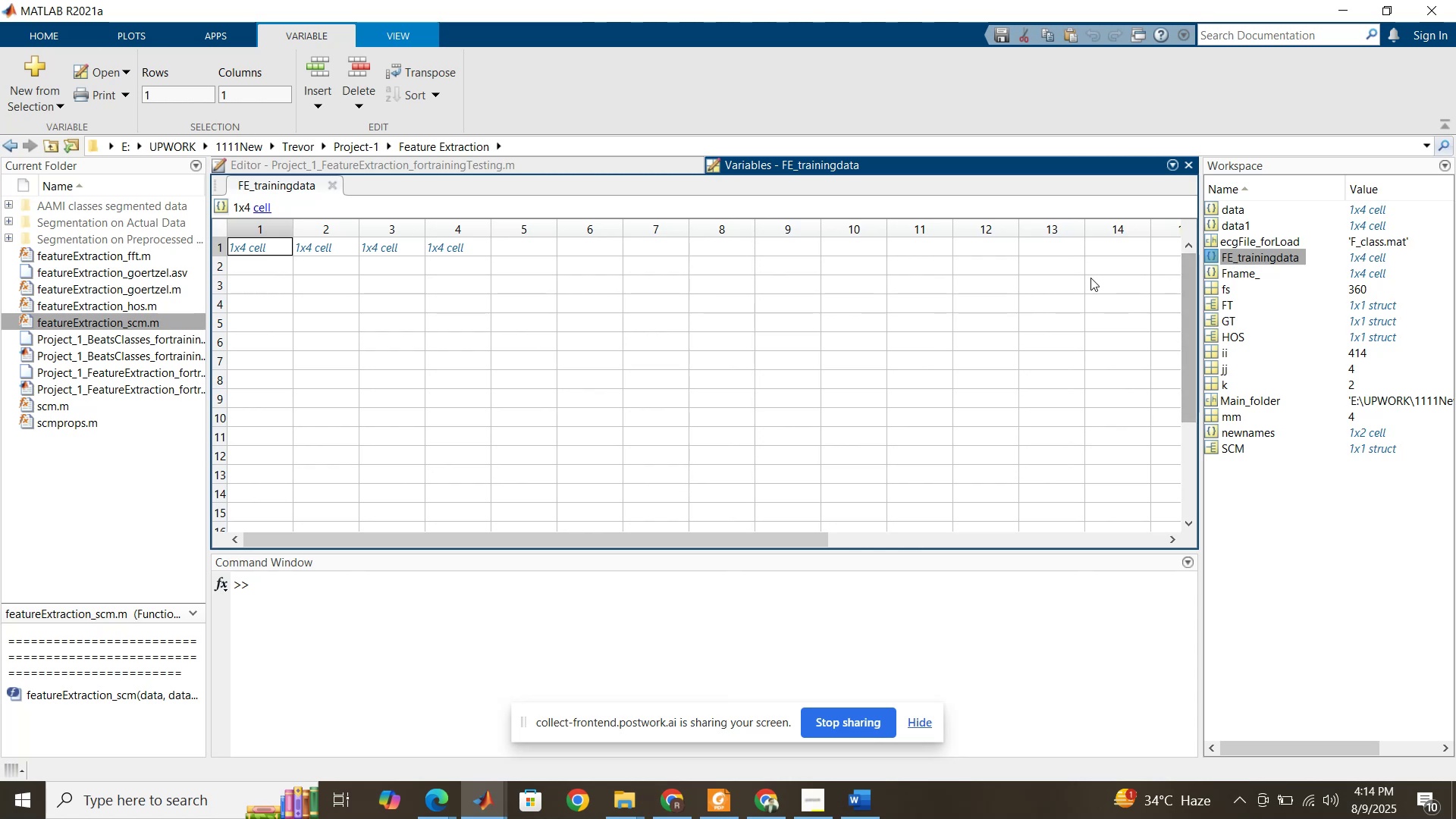 
double_click([246, 249])
 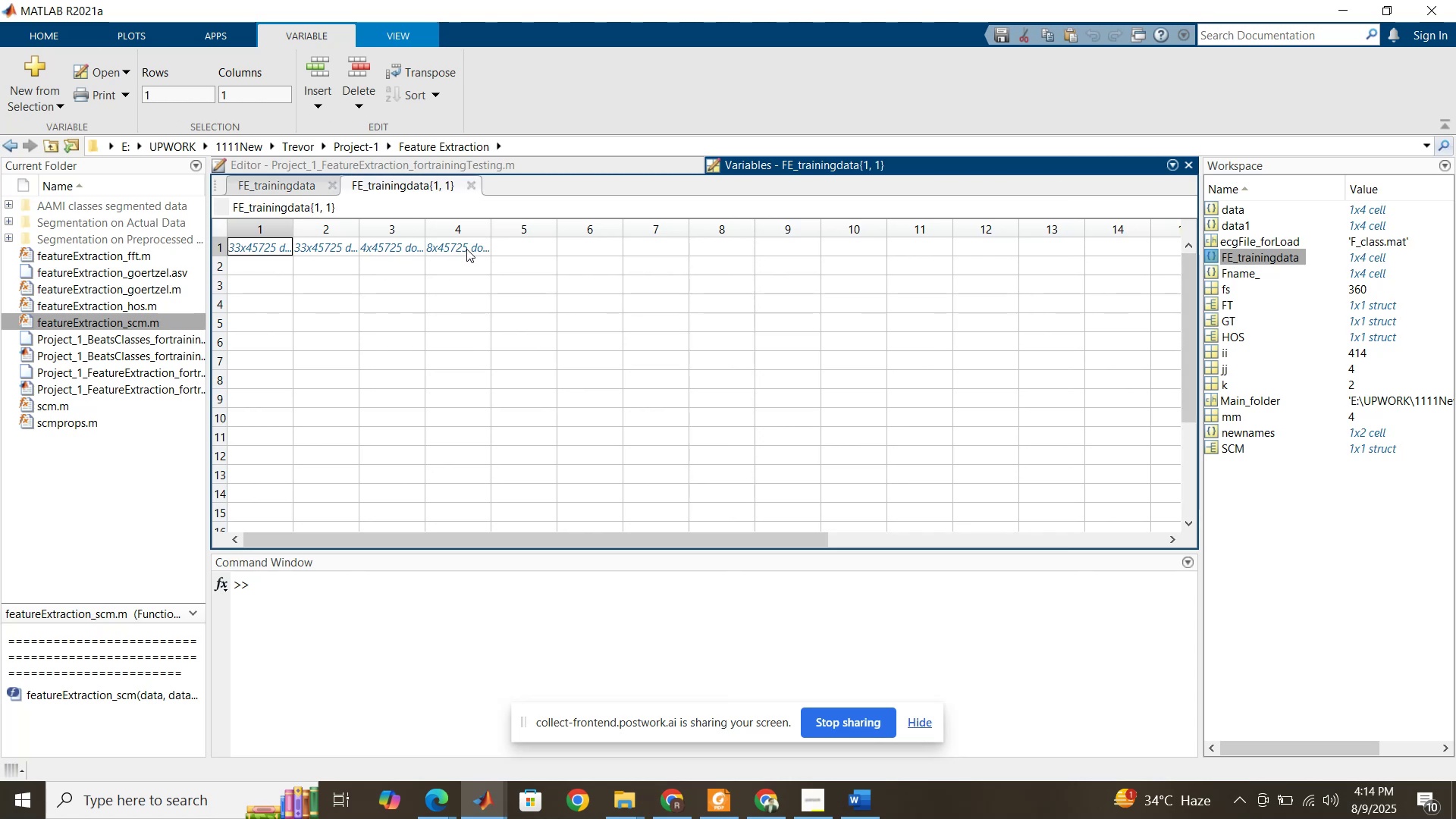 
left_click([292, 184])
 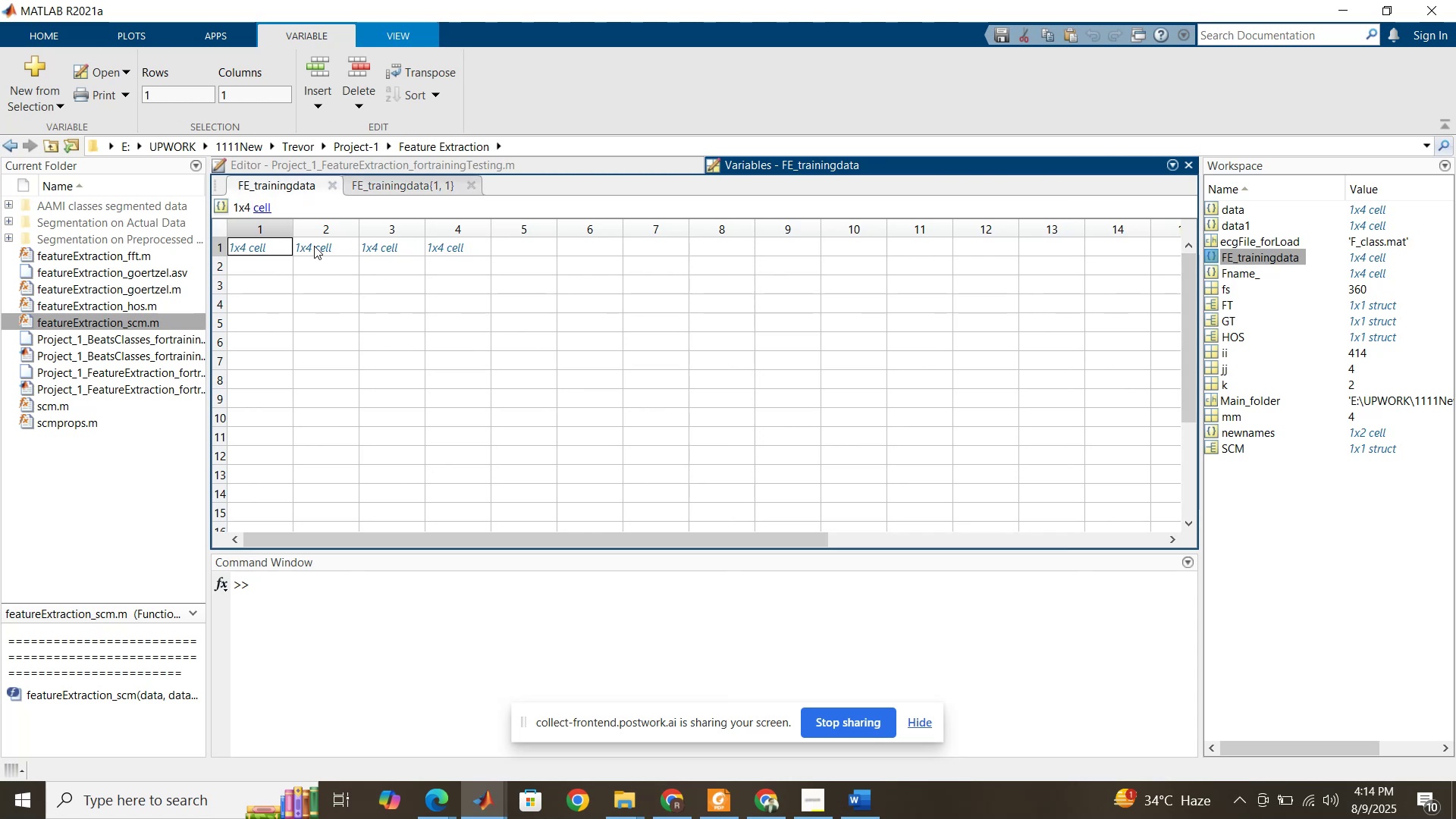 
double_click([314, 246])
 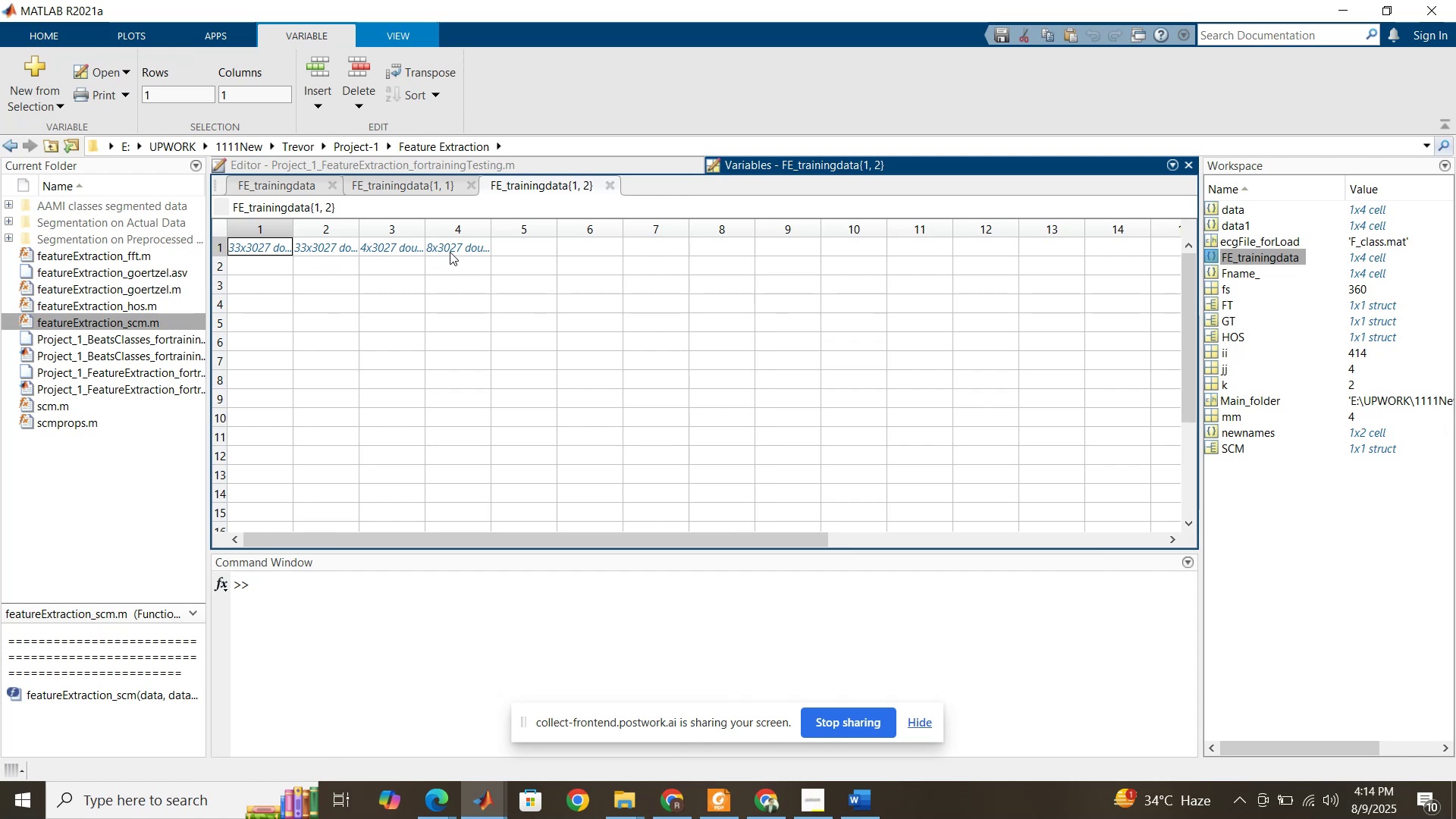 
left_click([297, 187])
 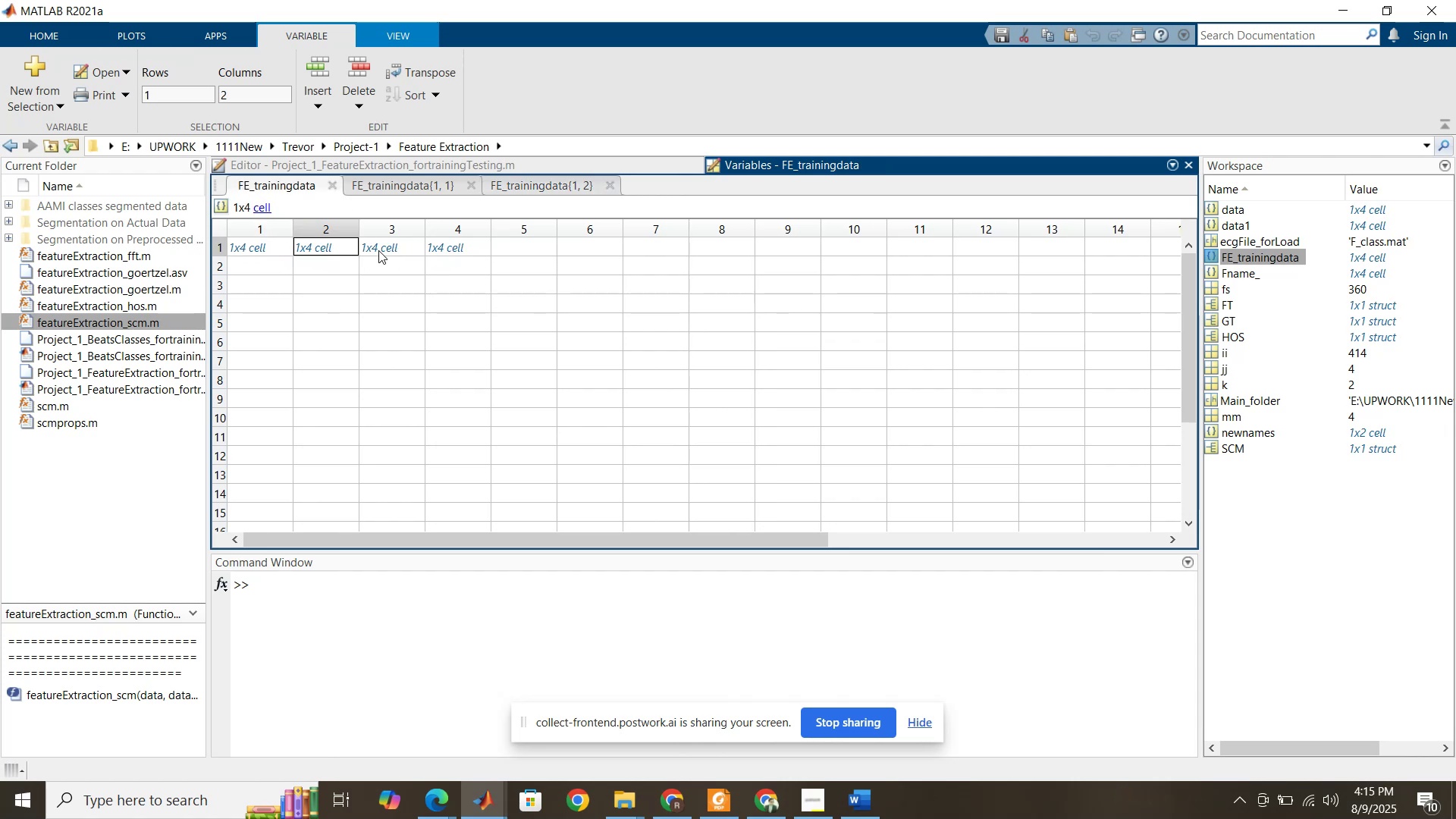 
double_click([378, 250])
 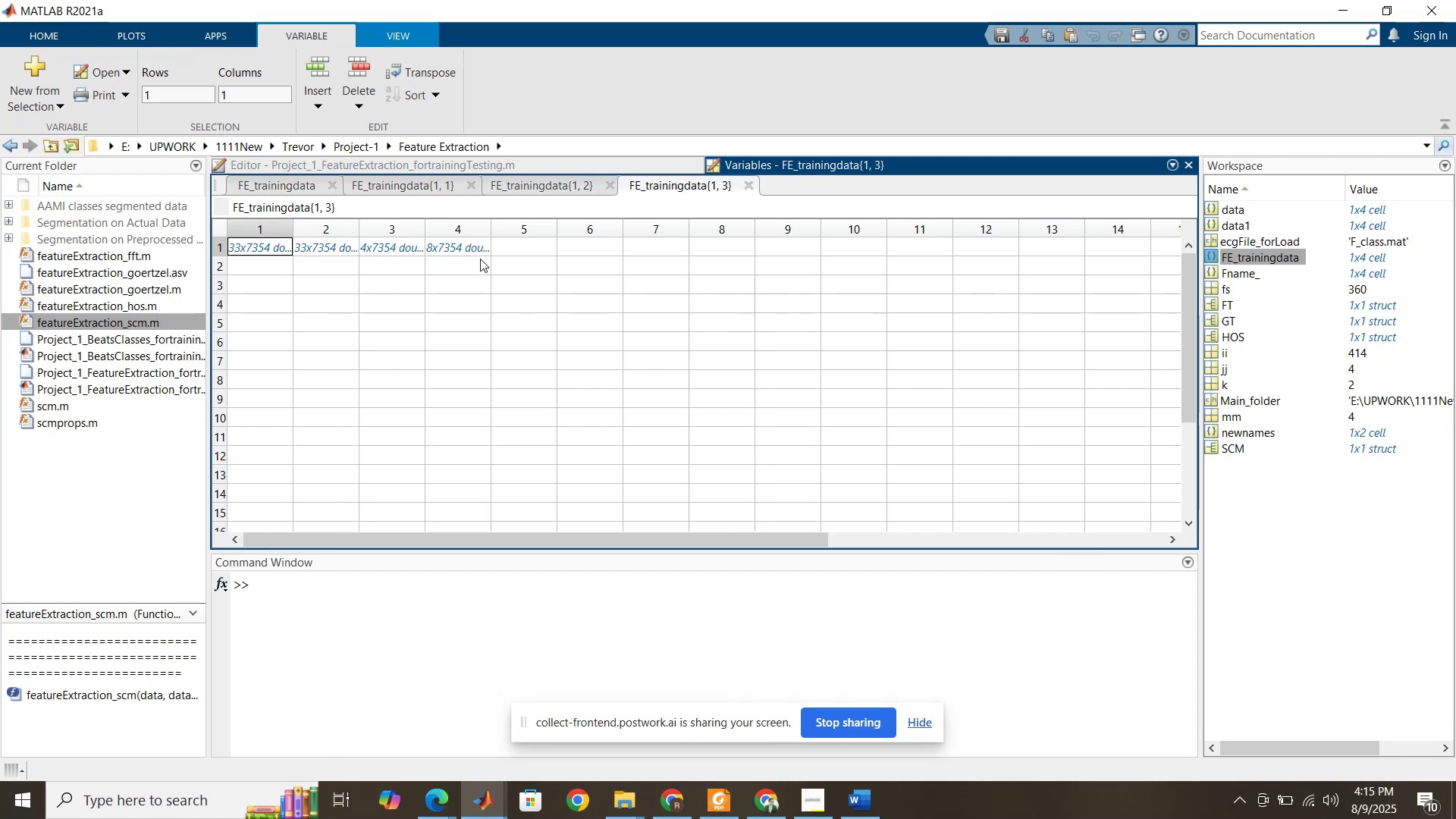 
left_click([287, 192])
 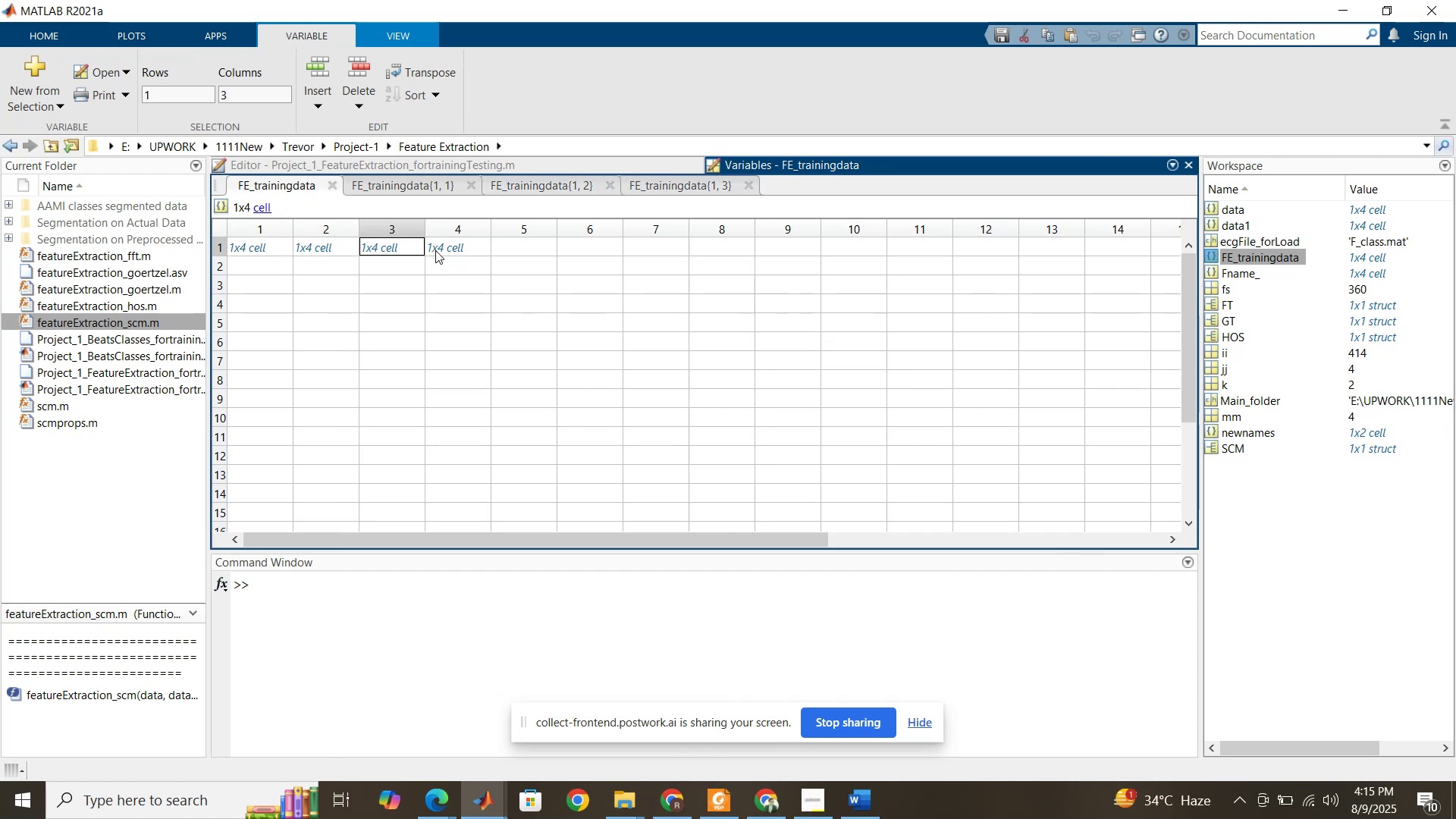 
double_click([435, 249])
 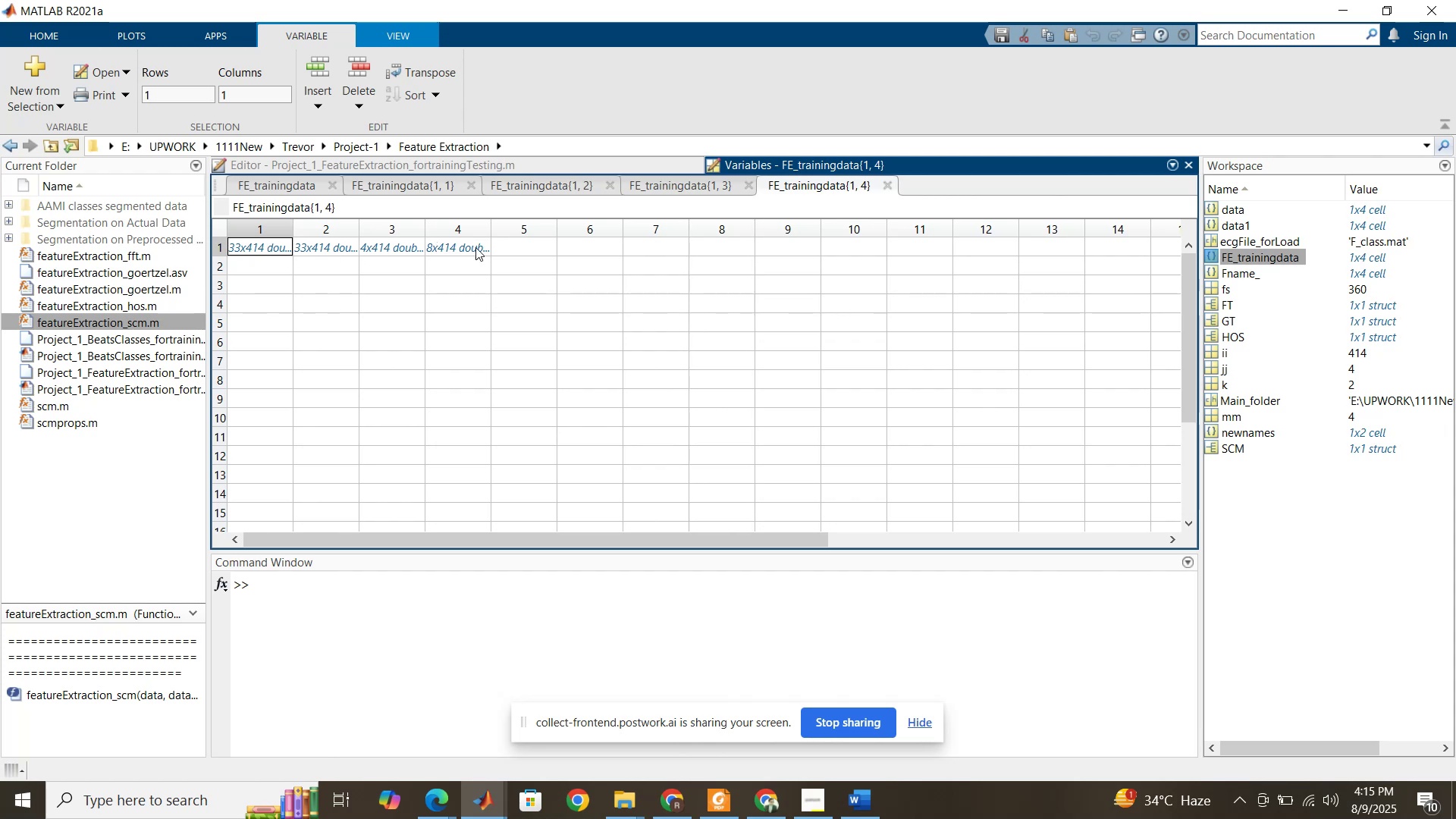 
left_click([626, 165])
 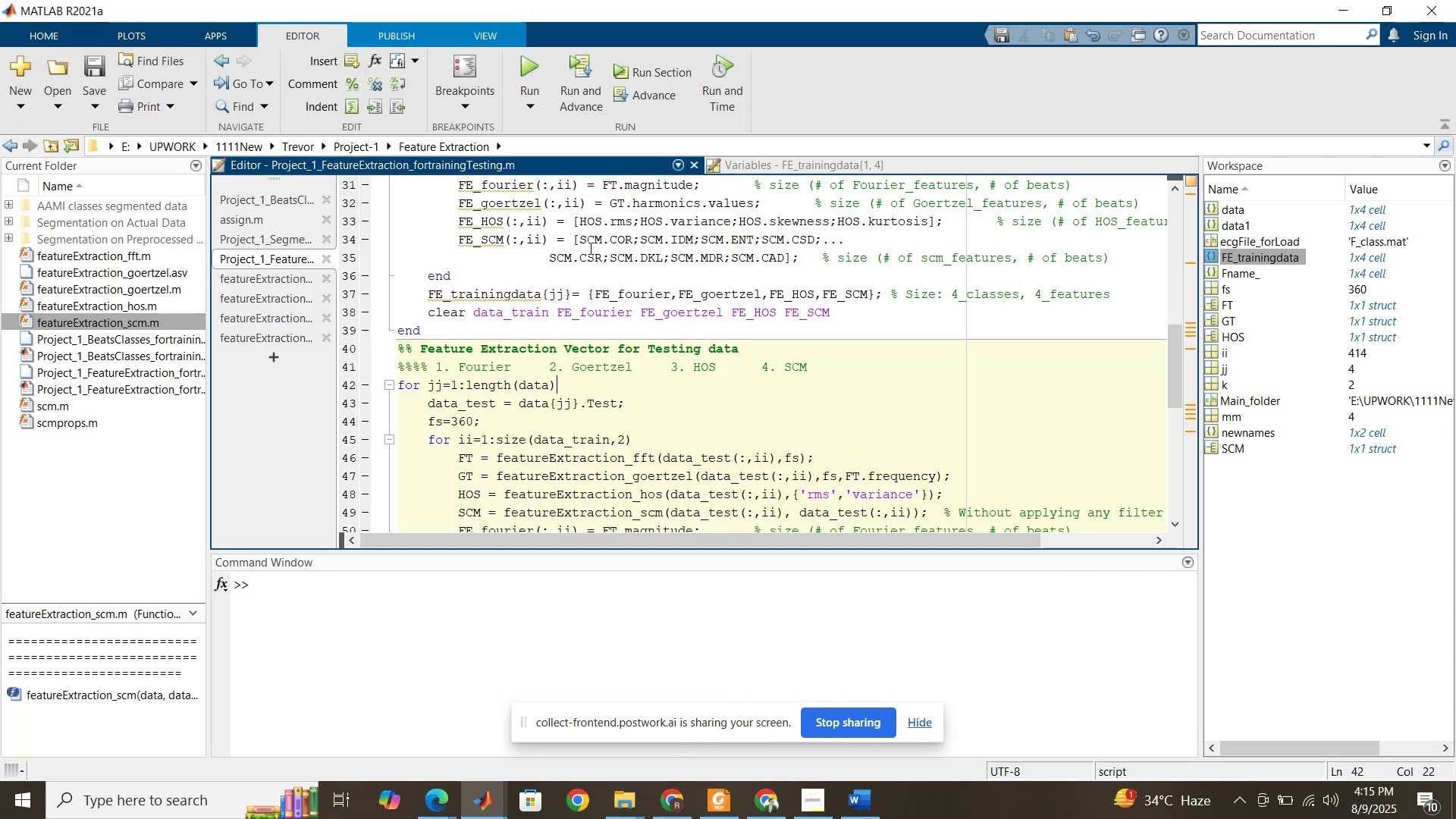 
scroll: coordinate [604, 249], scroll_direction: down, amount: 1.0
 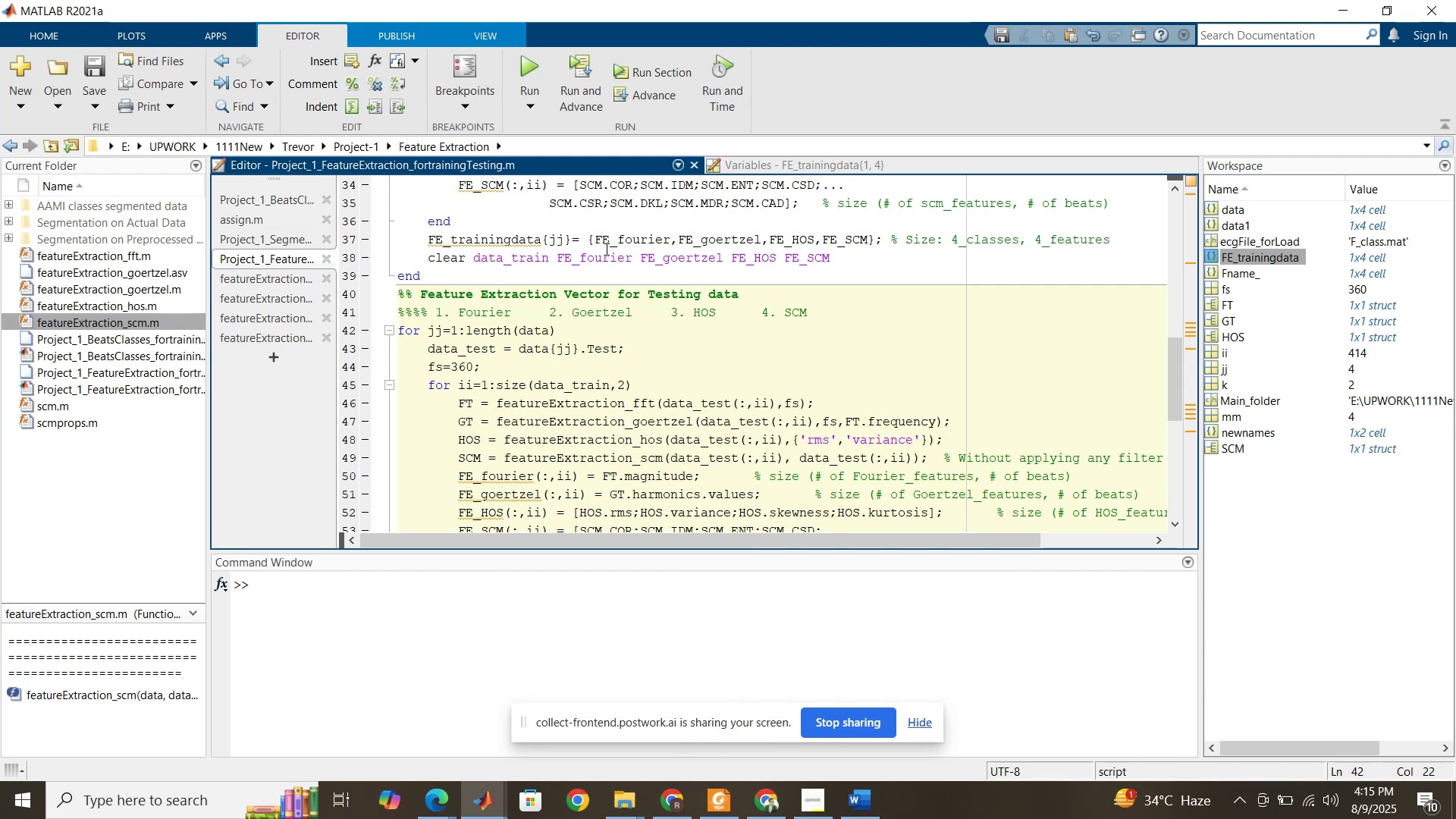 
wait(6.26)
 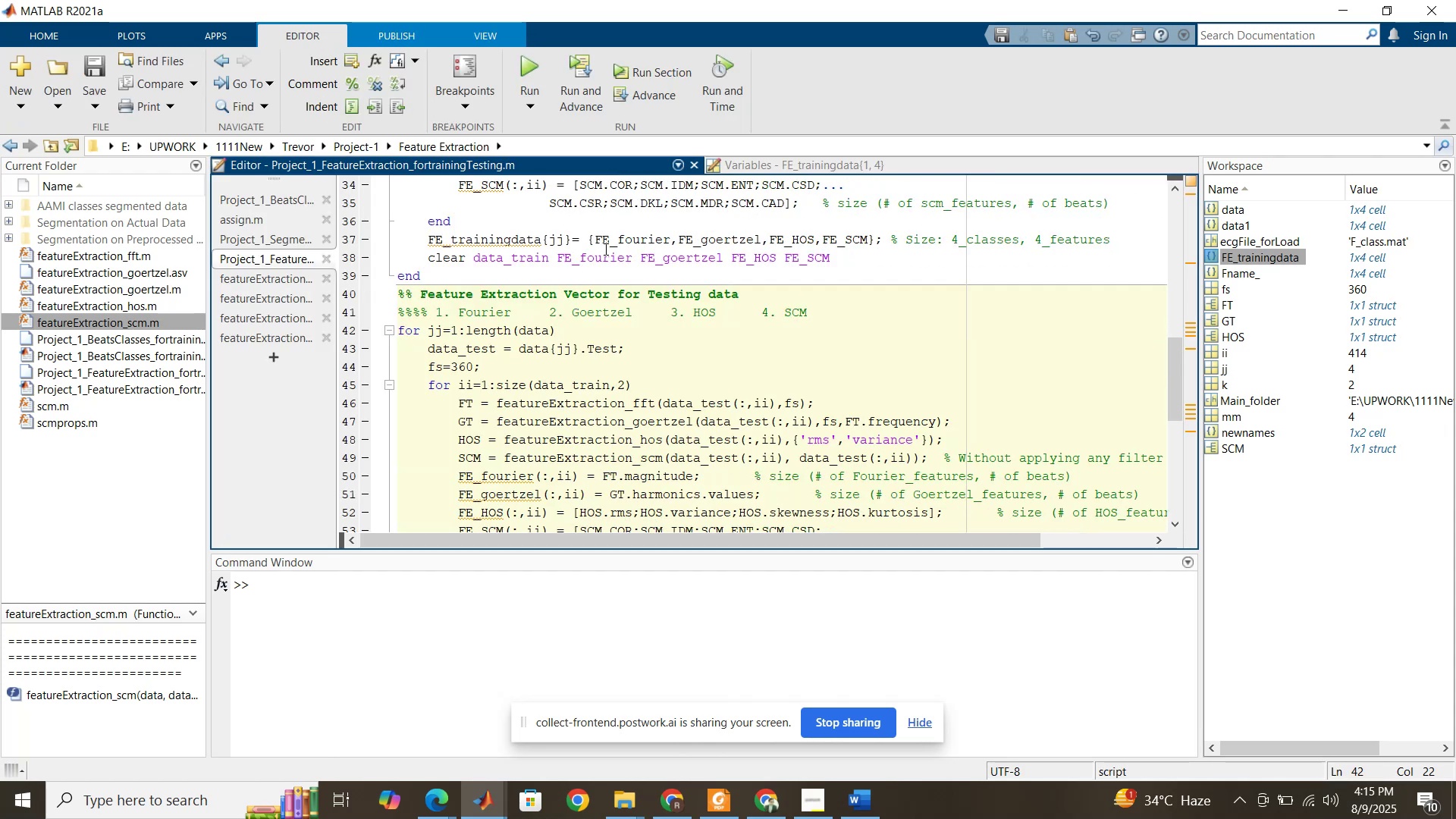 
scroll: coordinate [602, 253], scroll_direction: down, amount: 5.0
 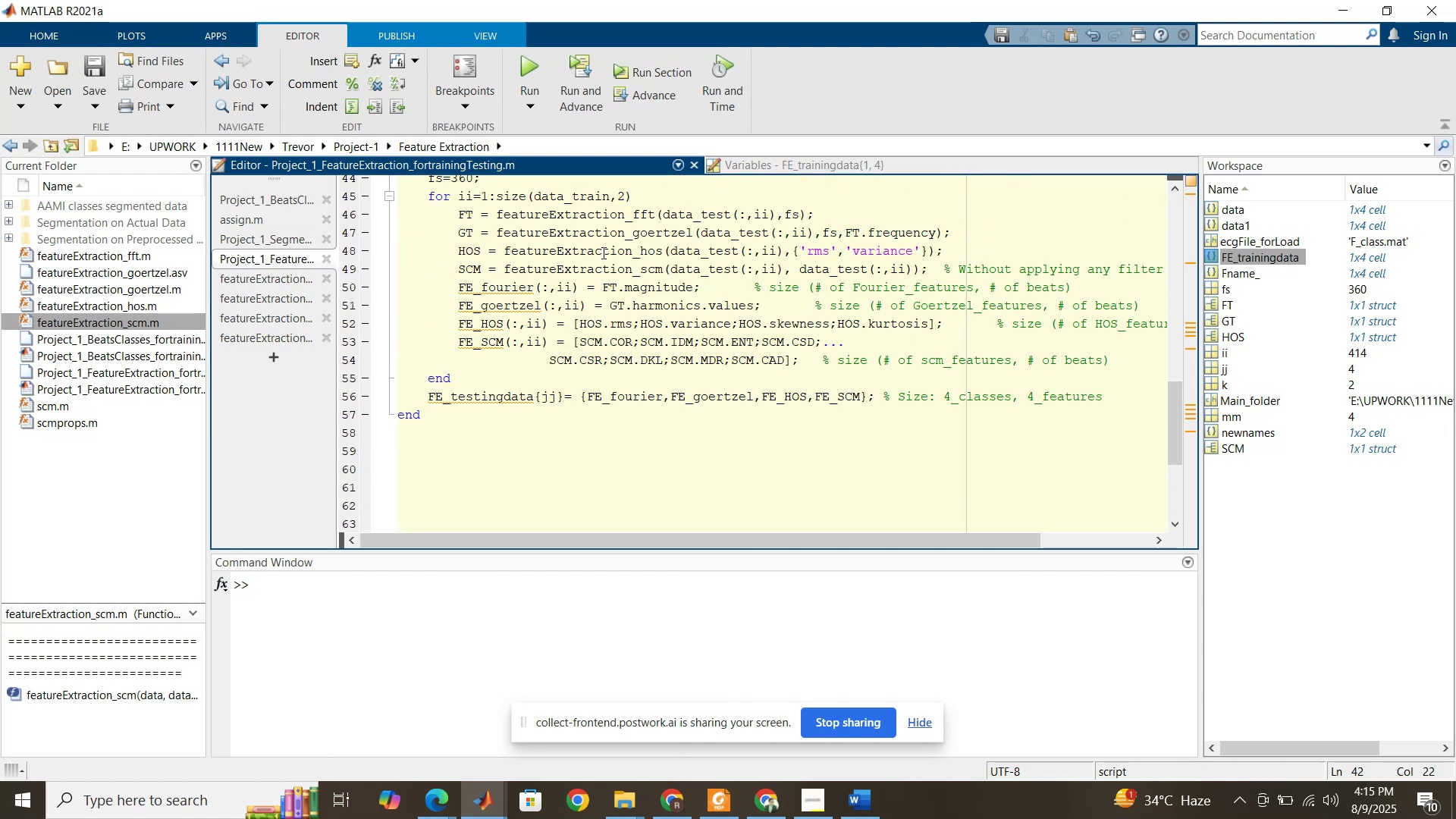 
scroll: coordinate [602, 253], scroll_direction: up, amount: 1.0
 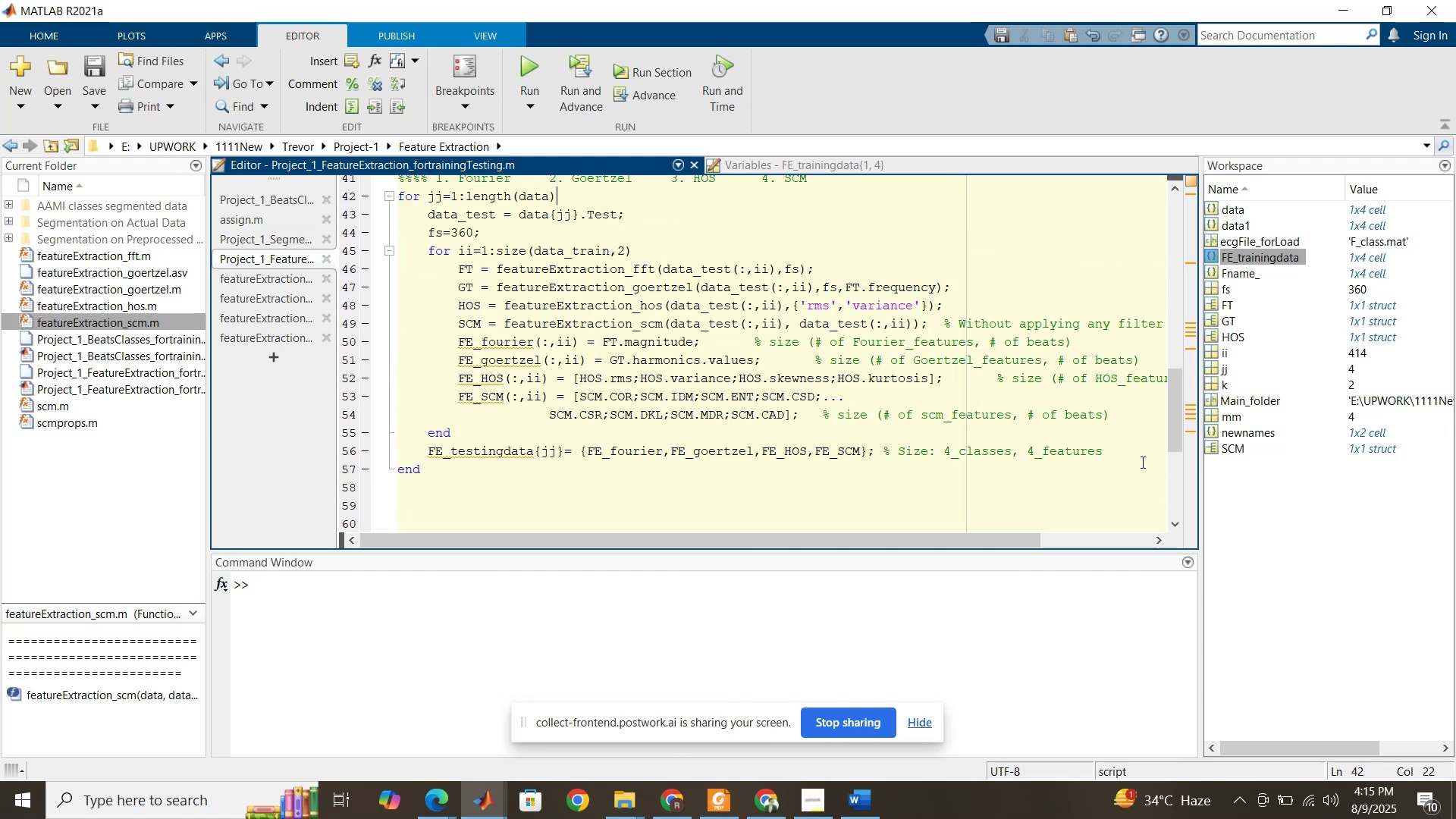 
left_click([1141, 461])
 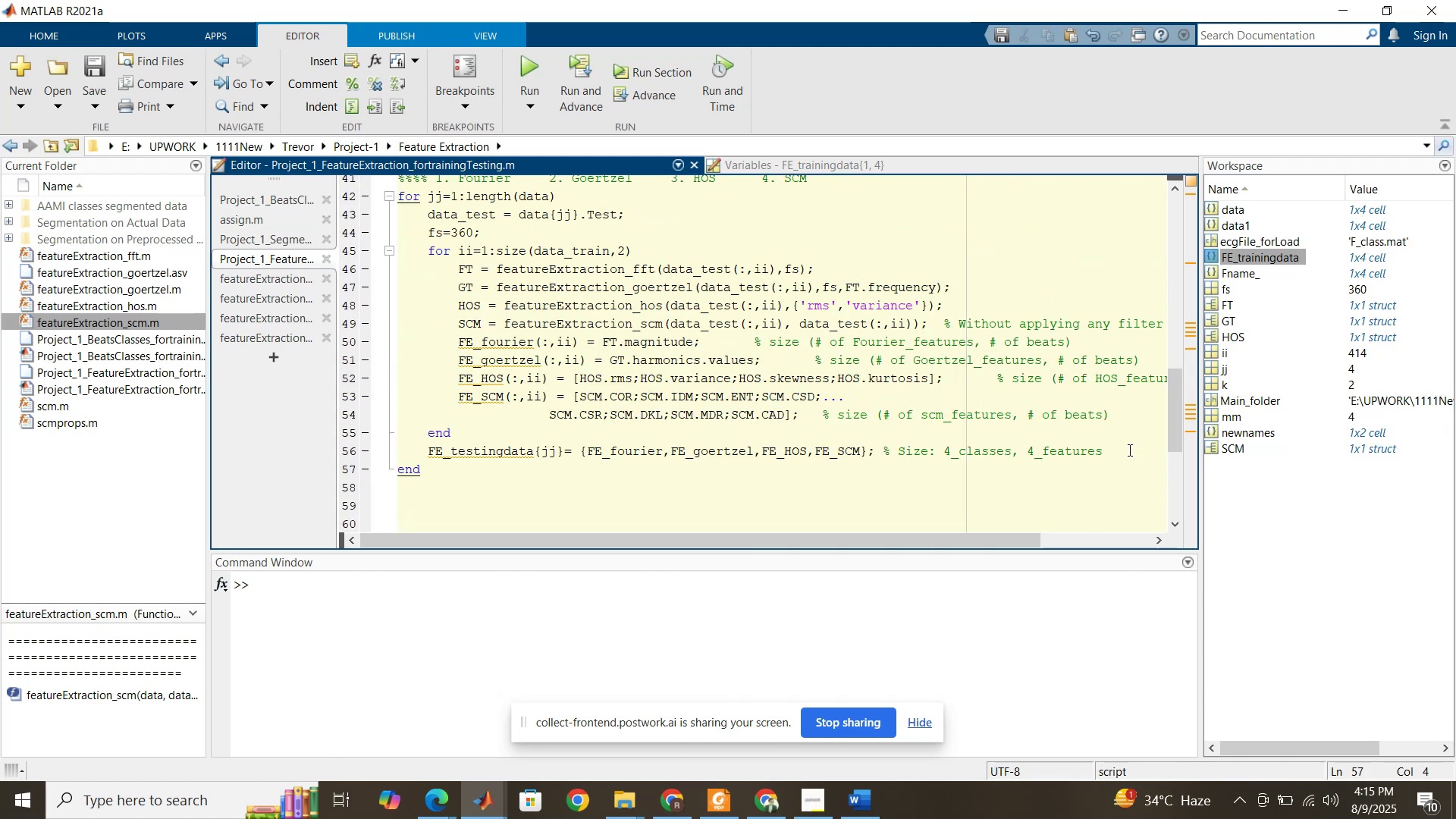 
left_click([1127, 450])
 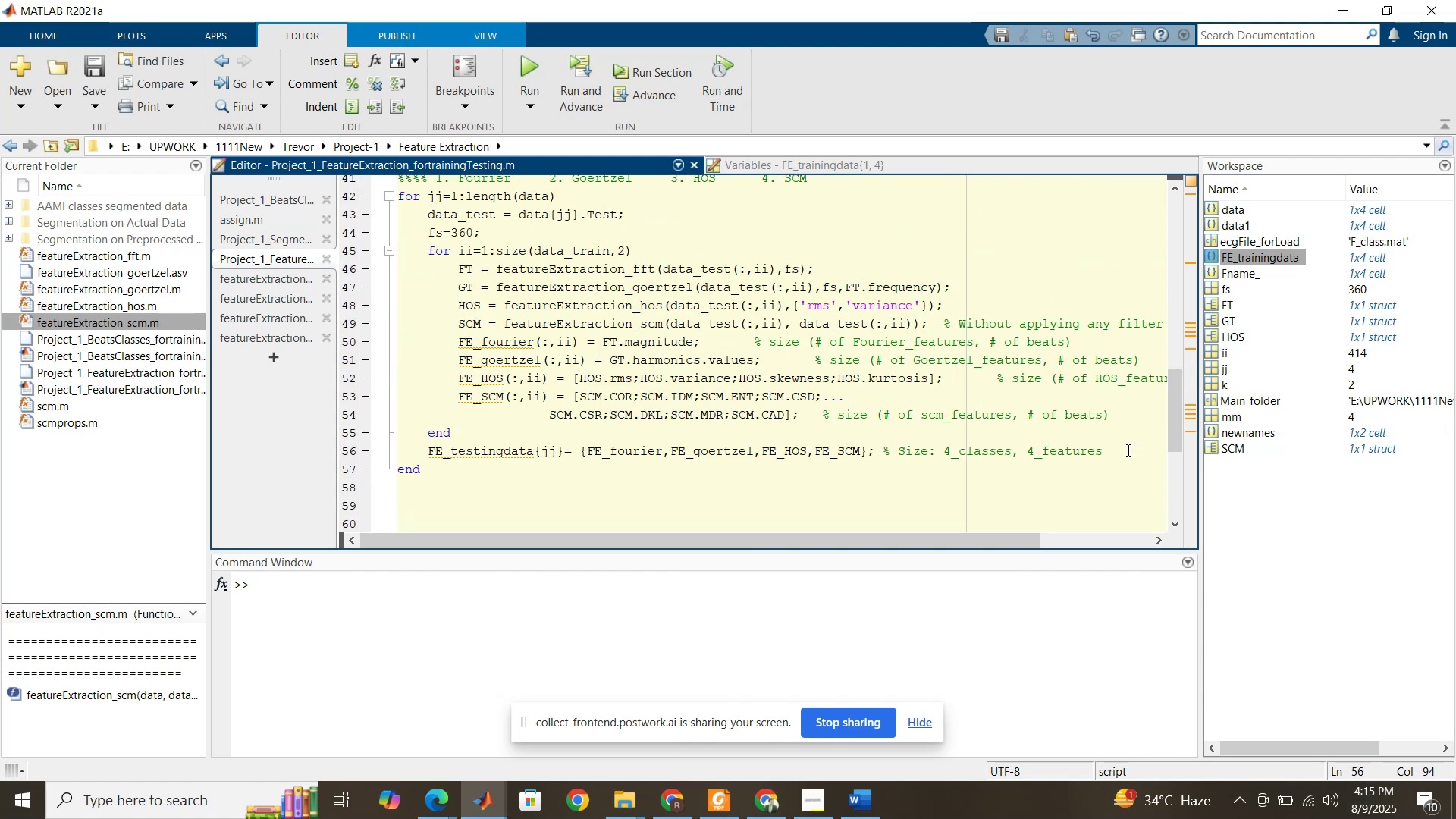 
key(Enter)
 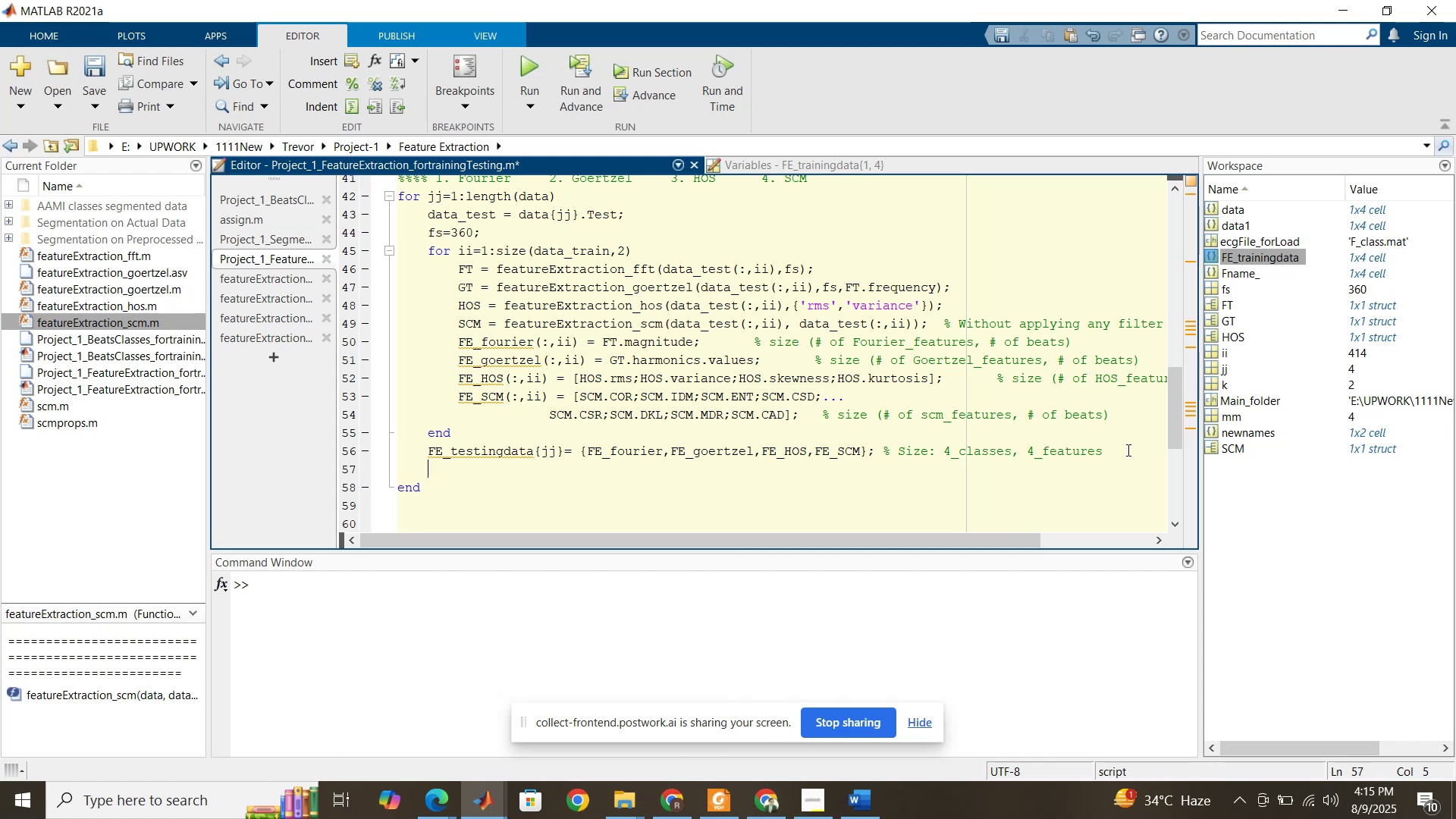 
scroll: coordinate [886, 313], scroll_direction: up, amount: 3.0
 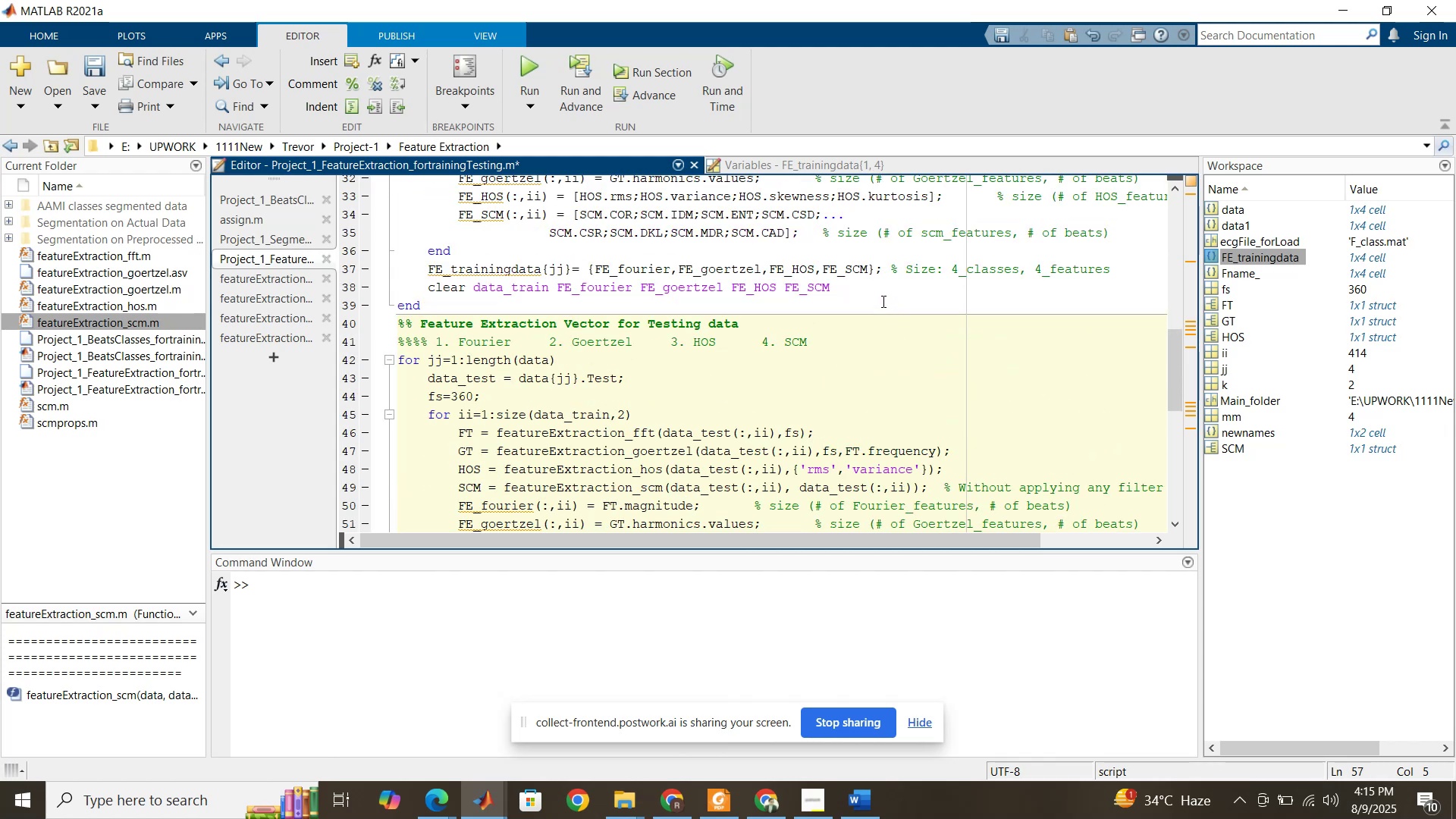 
left_click_drag(start_coordinate=[843, 281], to_coordinate=[431, 286])
 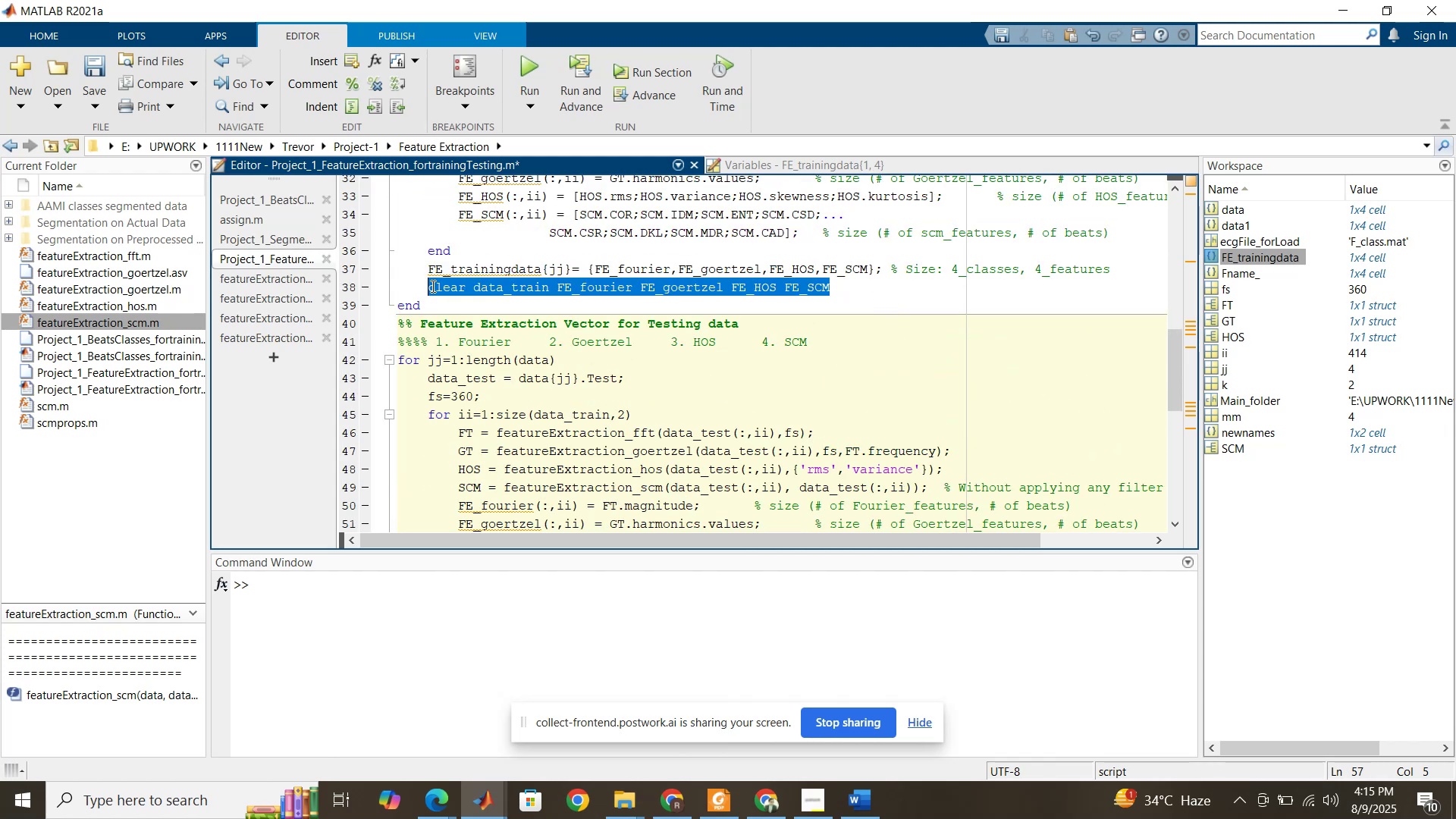 
key(Control+C)
 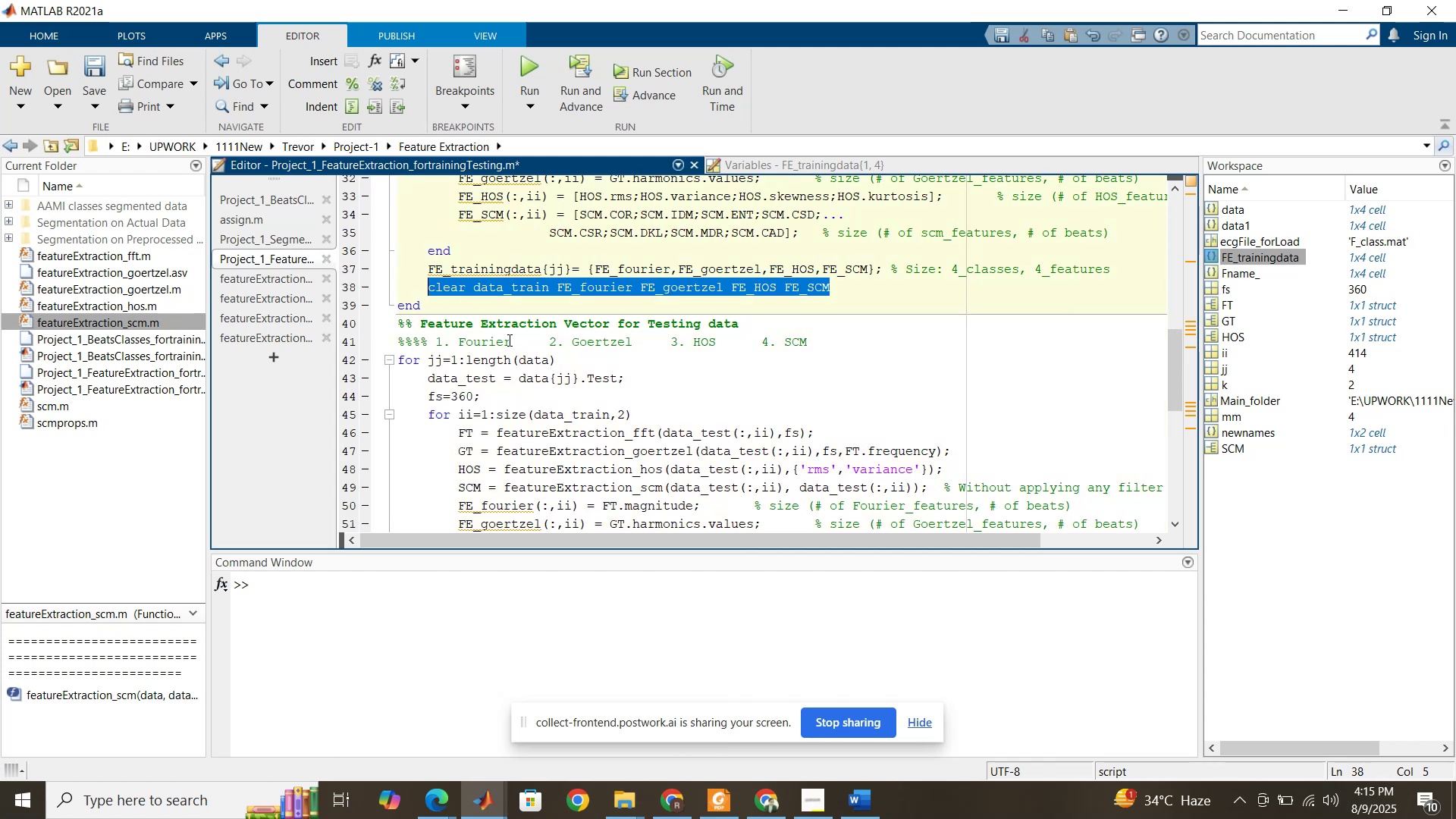 
scroll: coordinate [513, 344], scroll_direction: down, amount: 4.0
 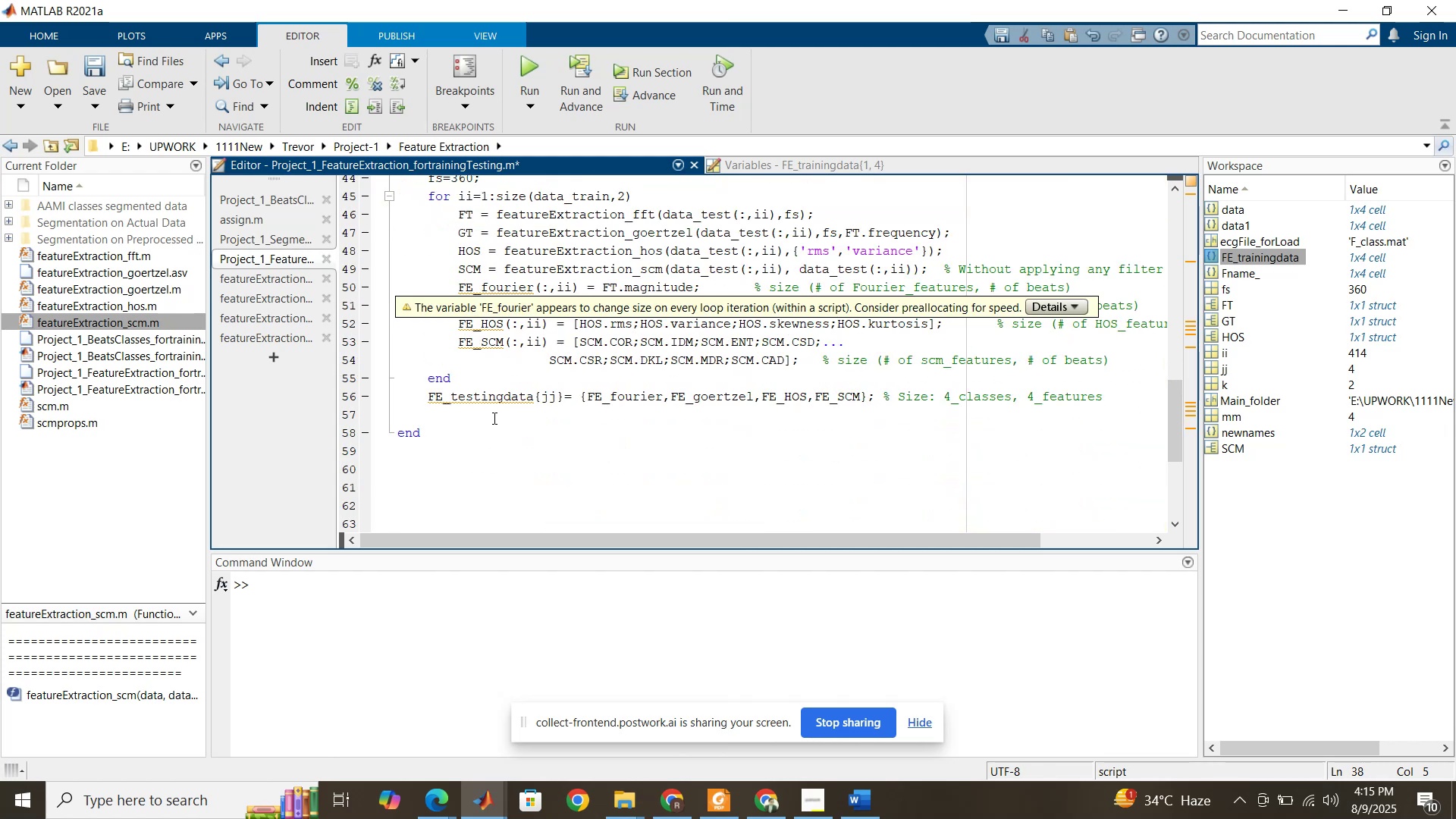 
left_click([493, 418])
 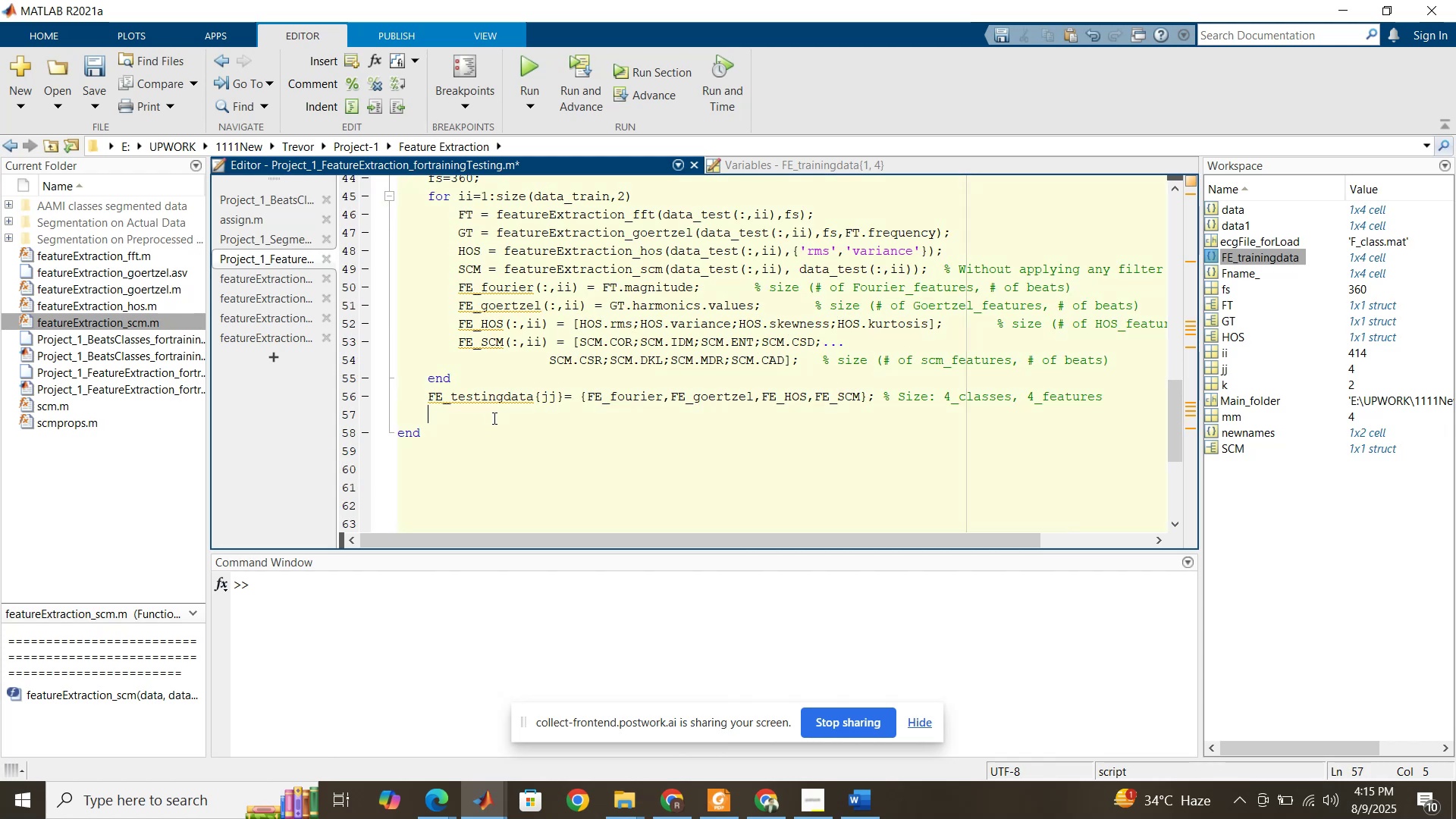 
key(Control+V)
 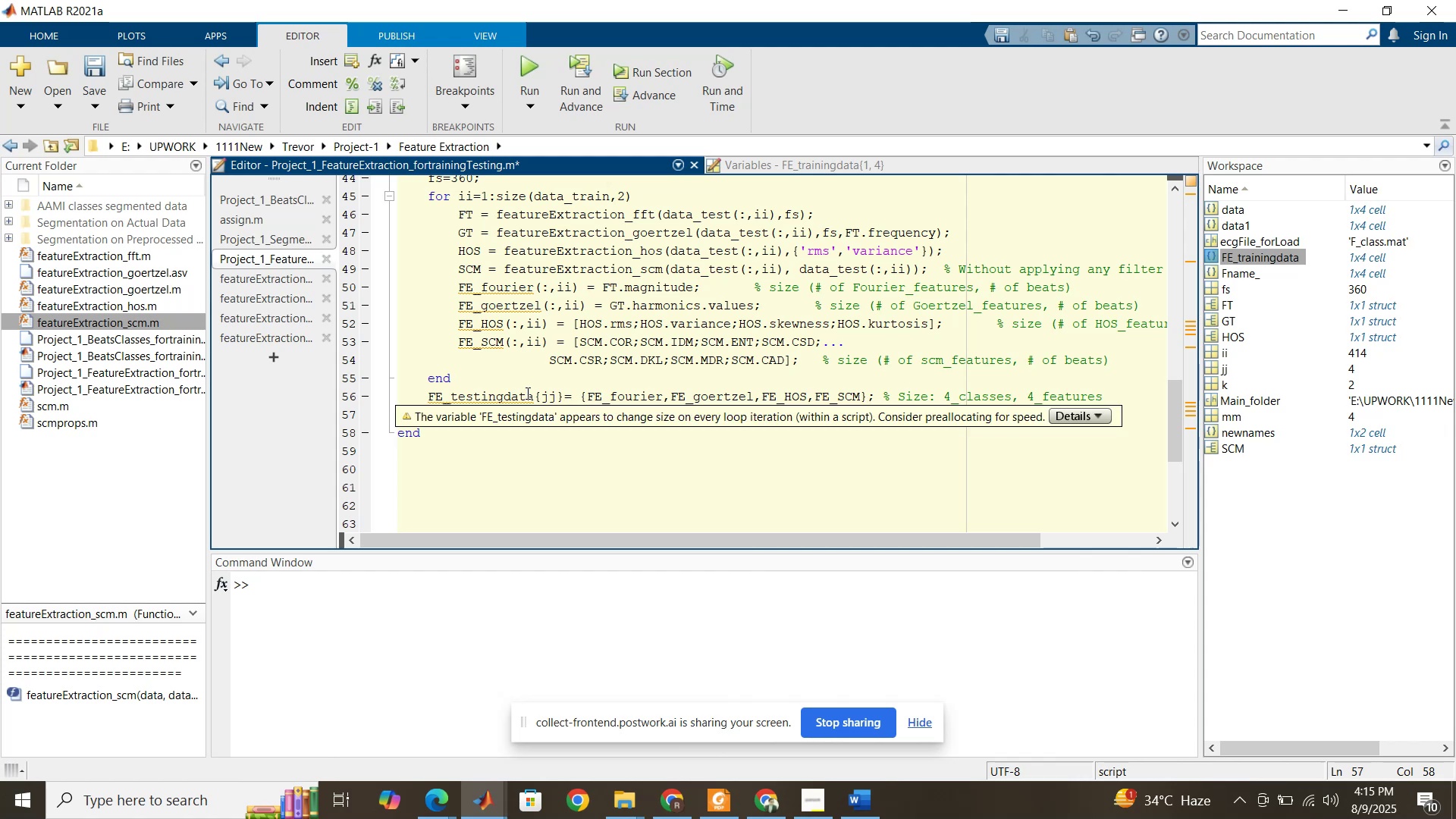 
left_click([539, 445])
 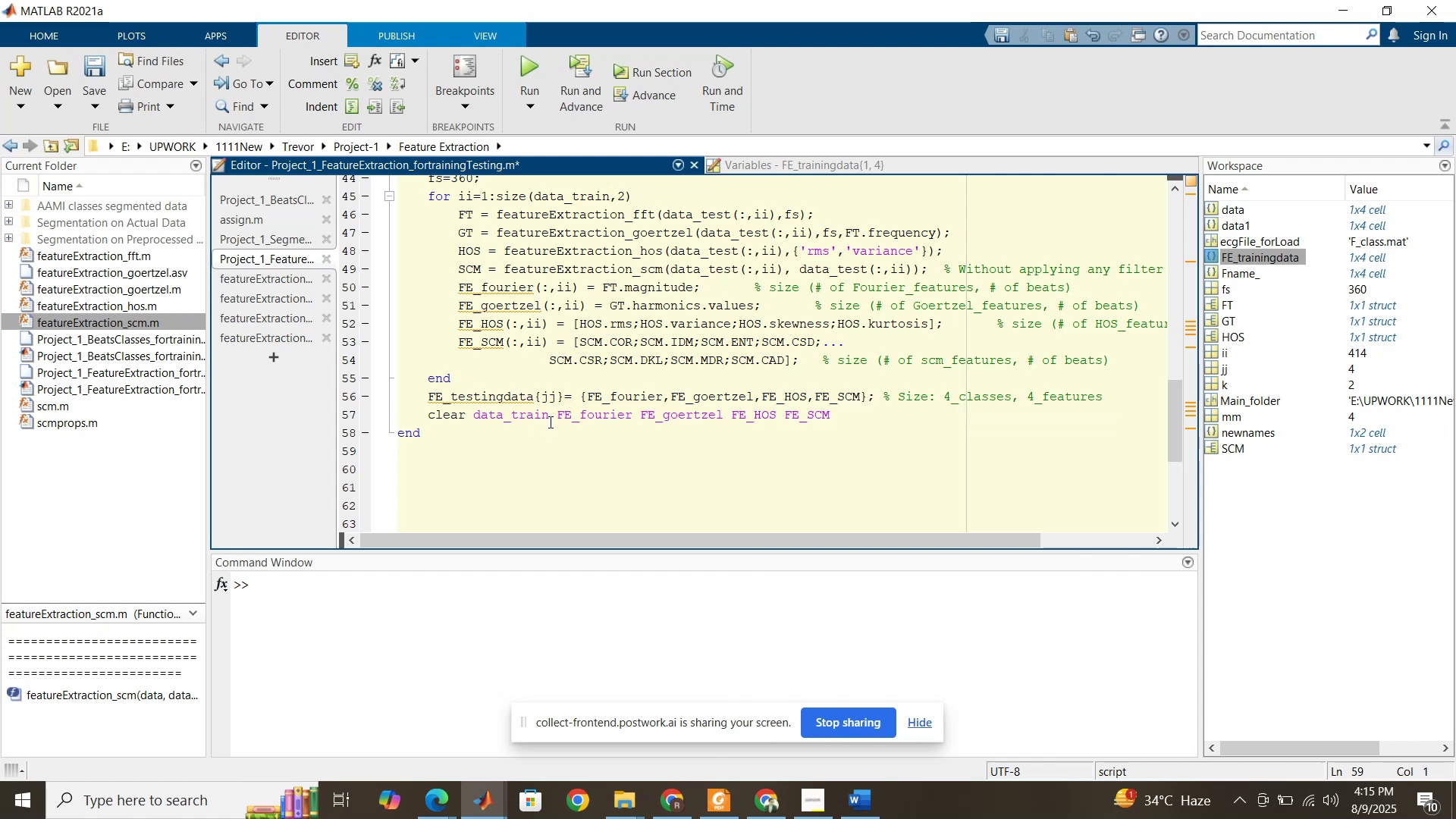 
left_click_drag(start_coordinate=[549, 421], to_coordinate=[518, 413])
 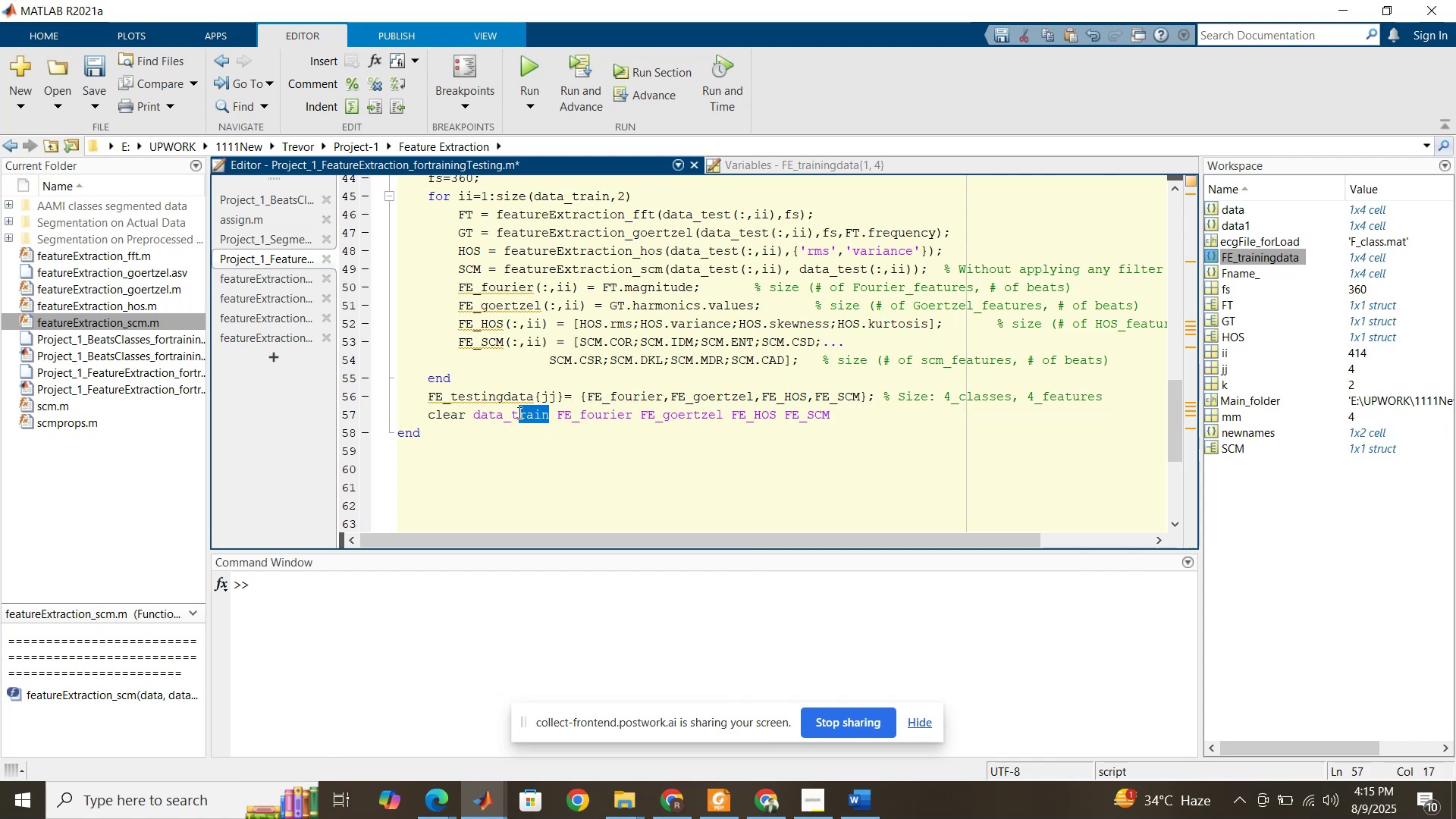 
type(est)
 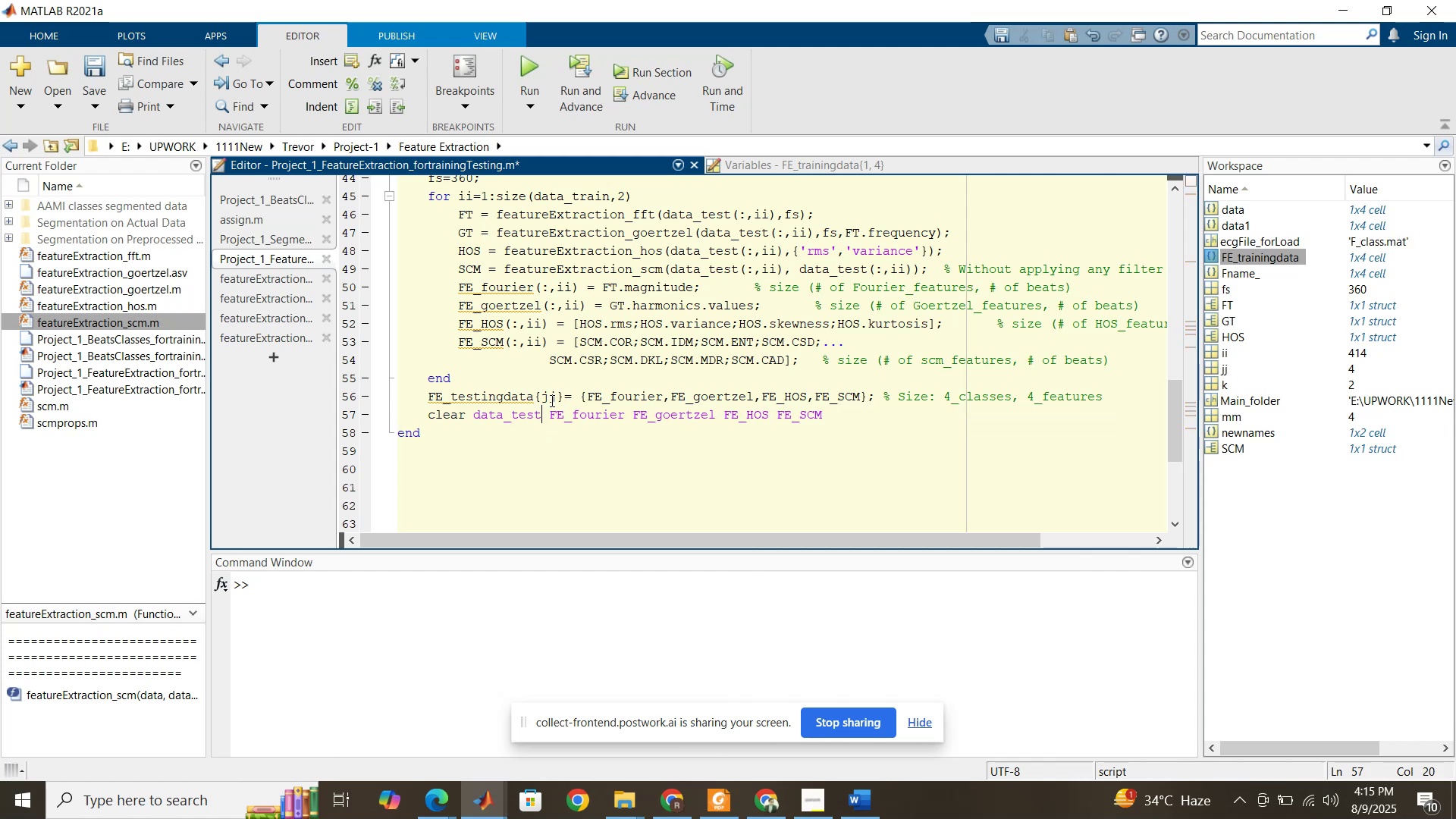 
scroll: coordinate [551, 400], scroll_direction: up, amount: 2.0
 